 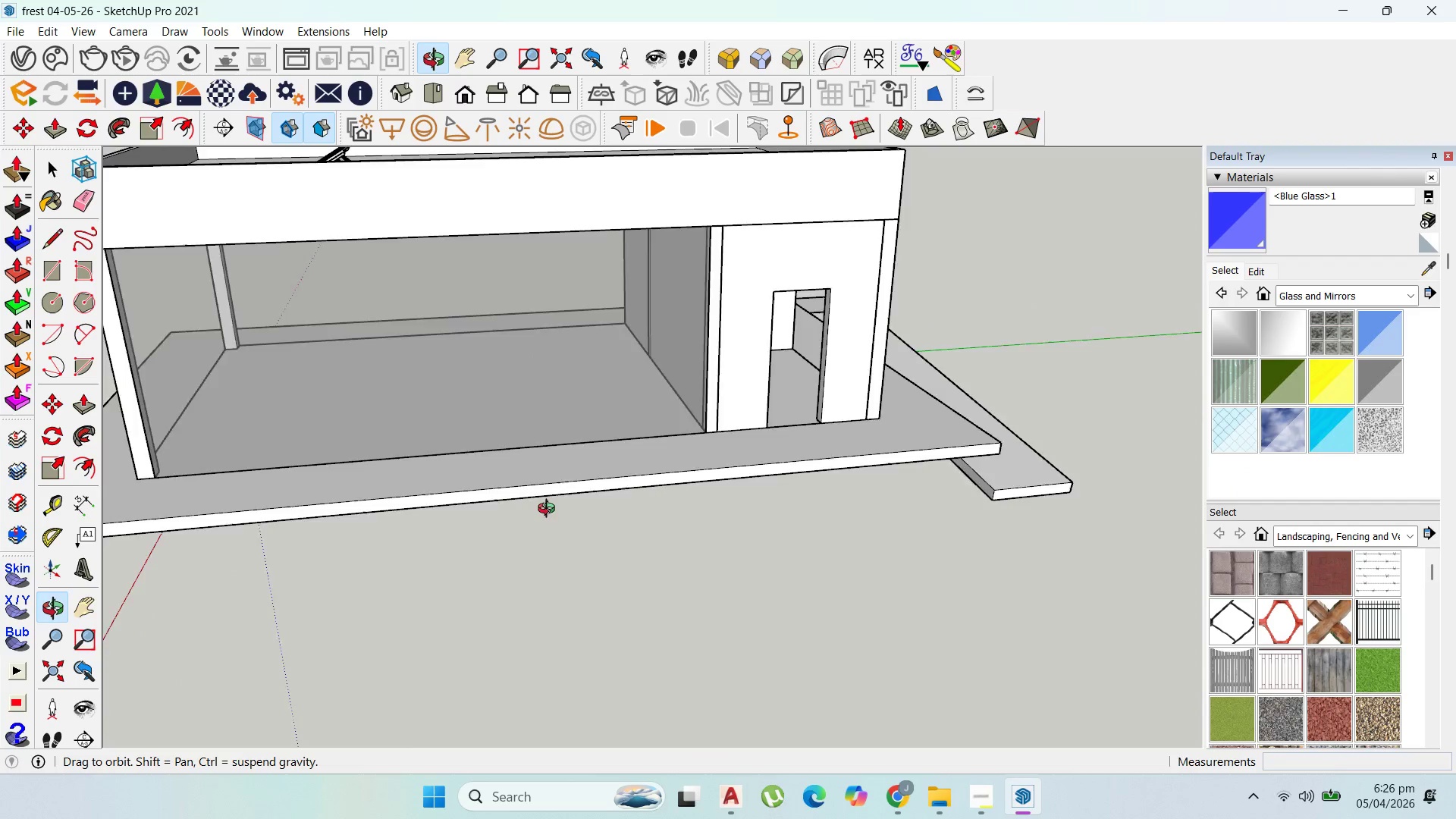 
scroll: coordinate [518, 503], scroll_direction: up, amount: 1.0
 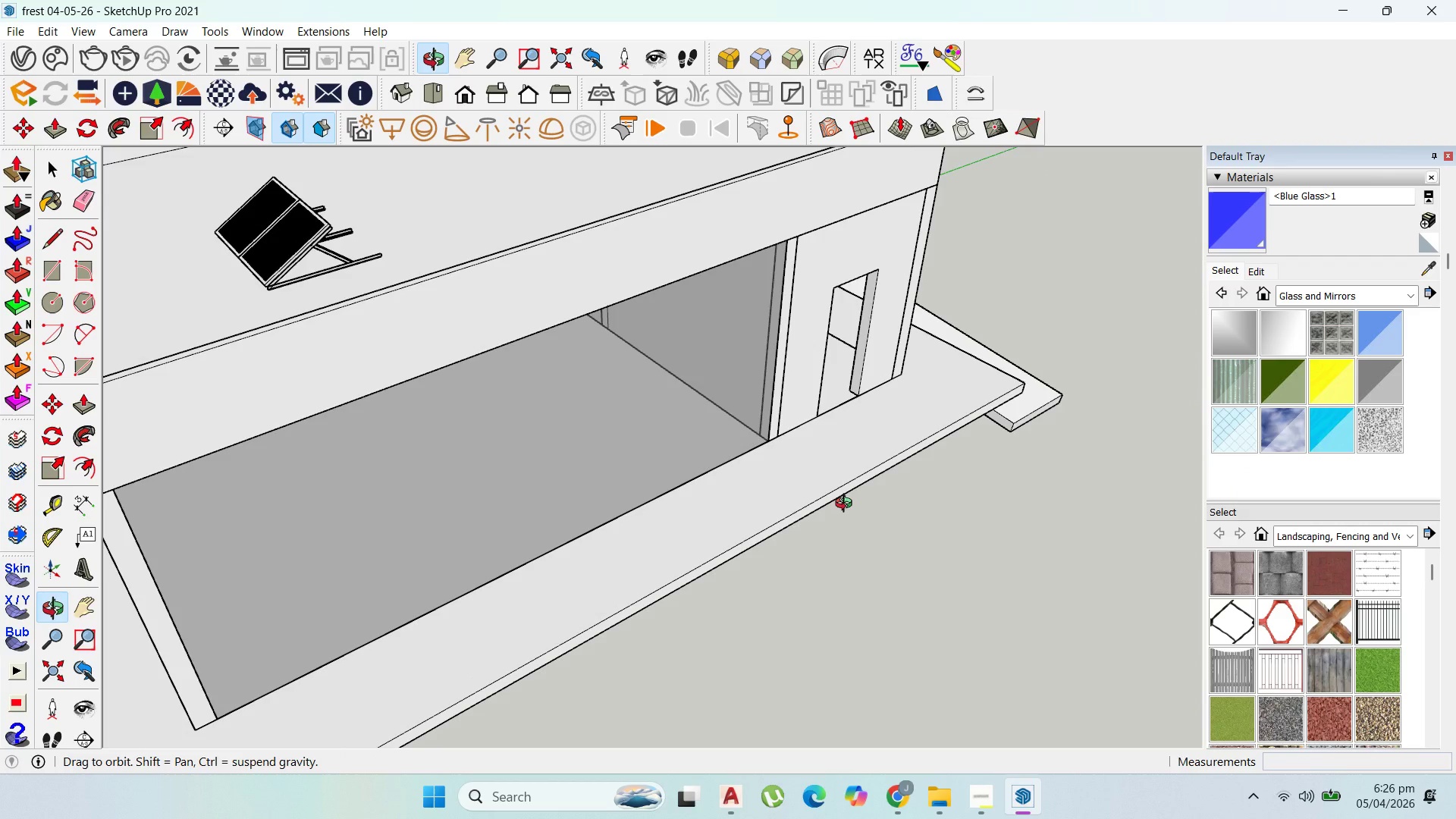 
scroll: coordinate [777, 441], scroll_direction: down, amount: 9.0
 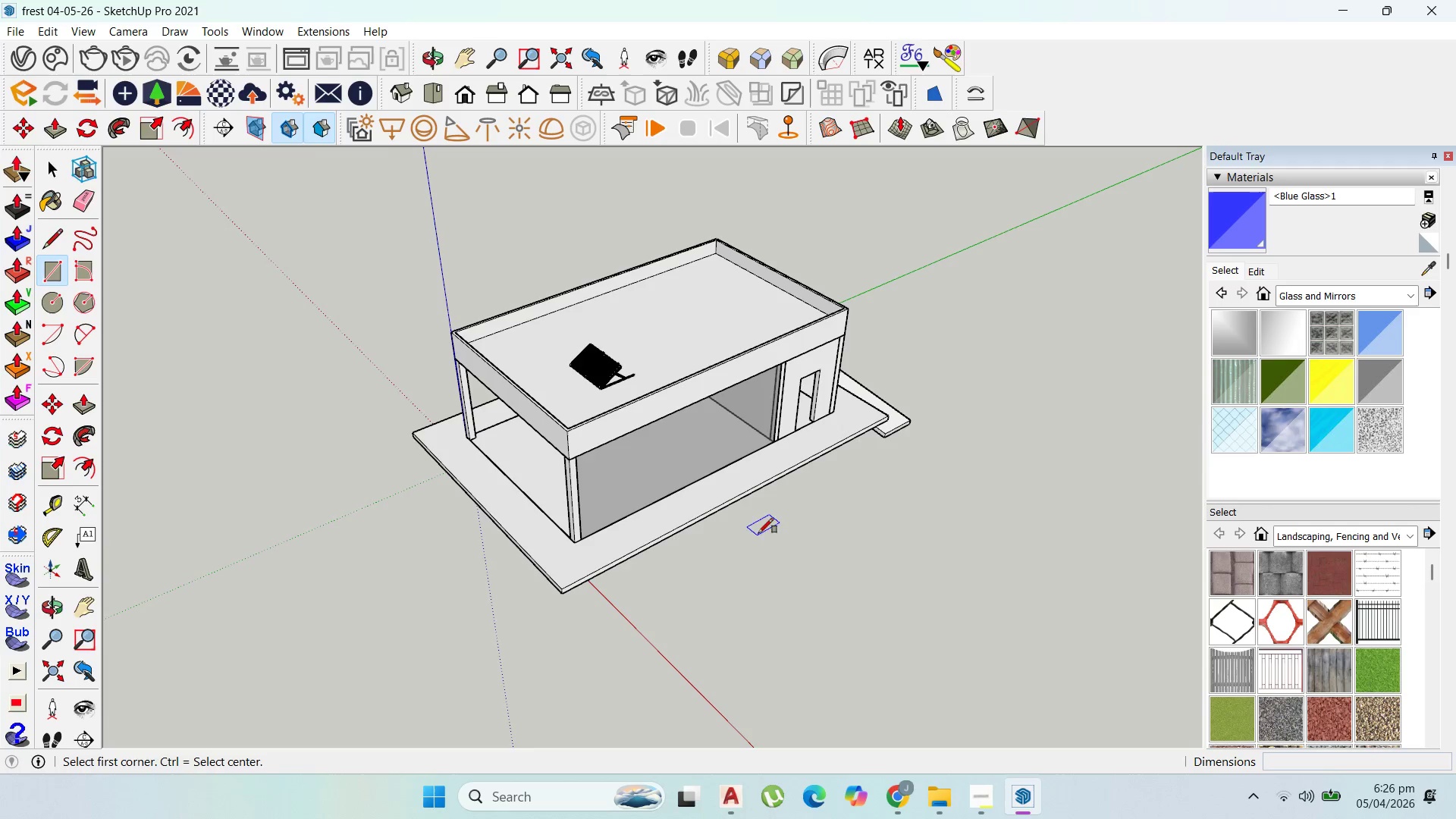 
scroll: coordinate [706, 516], scroll_direction: up, amount: 1.0
 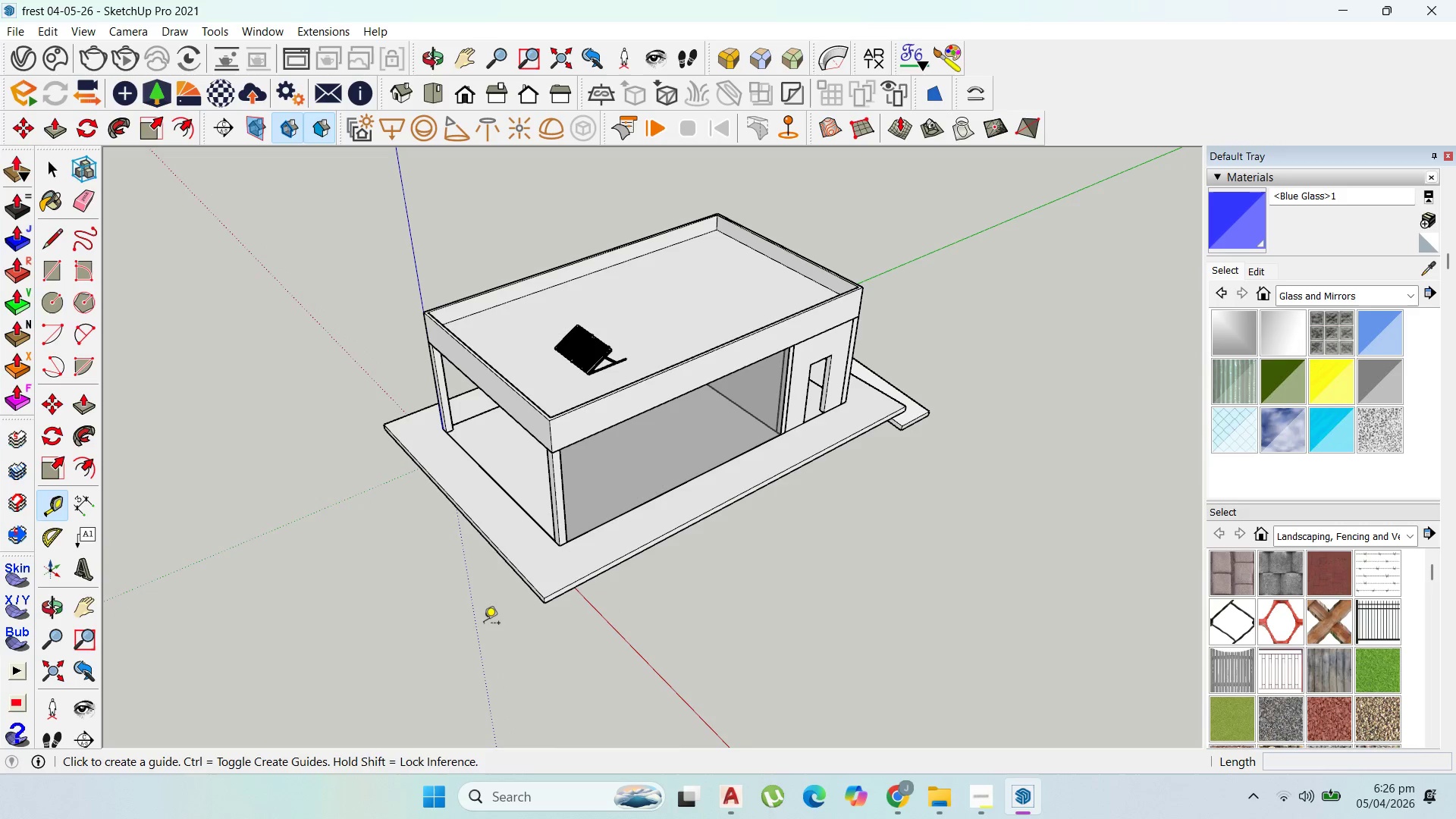 
left_click_drag(start_coordinate=[532, 592], to_coordinate=[547, 588])
 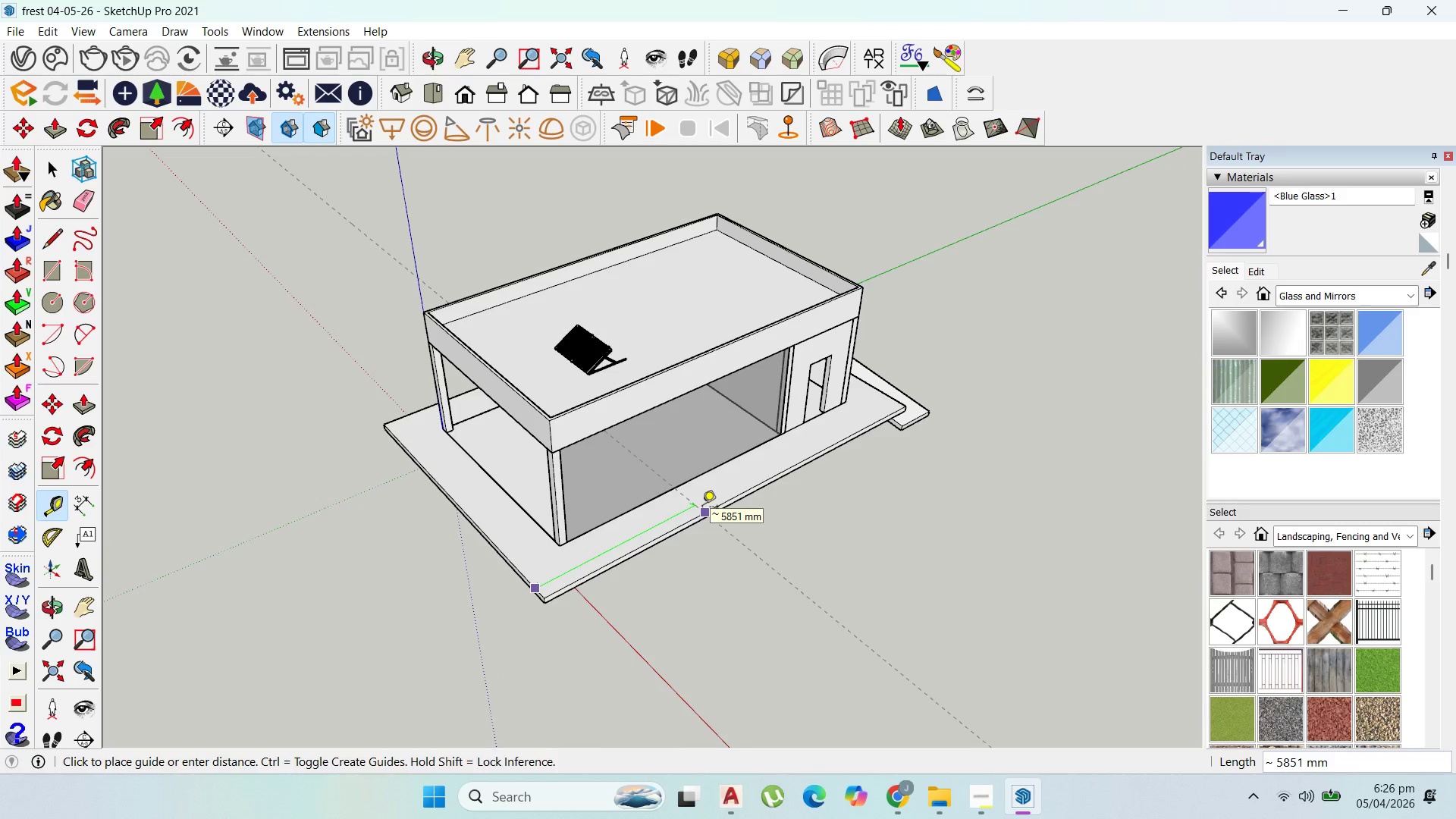 
type(5000)
 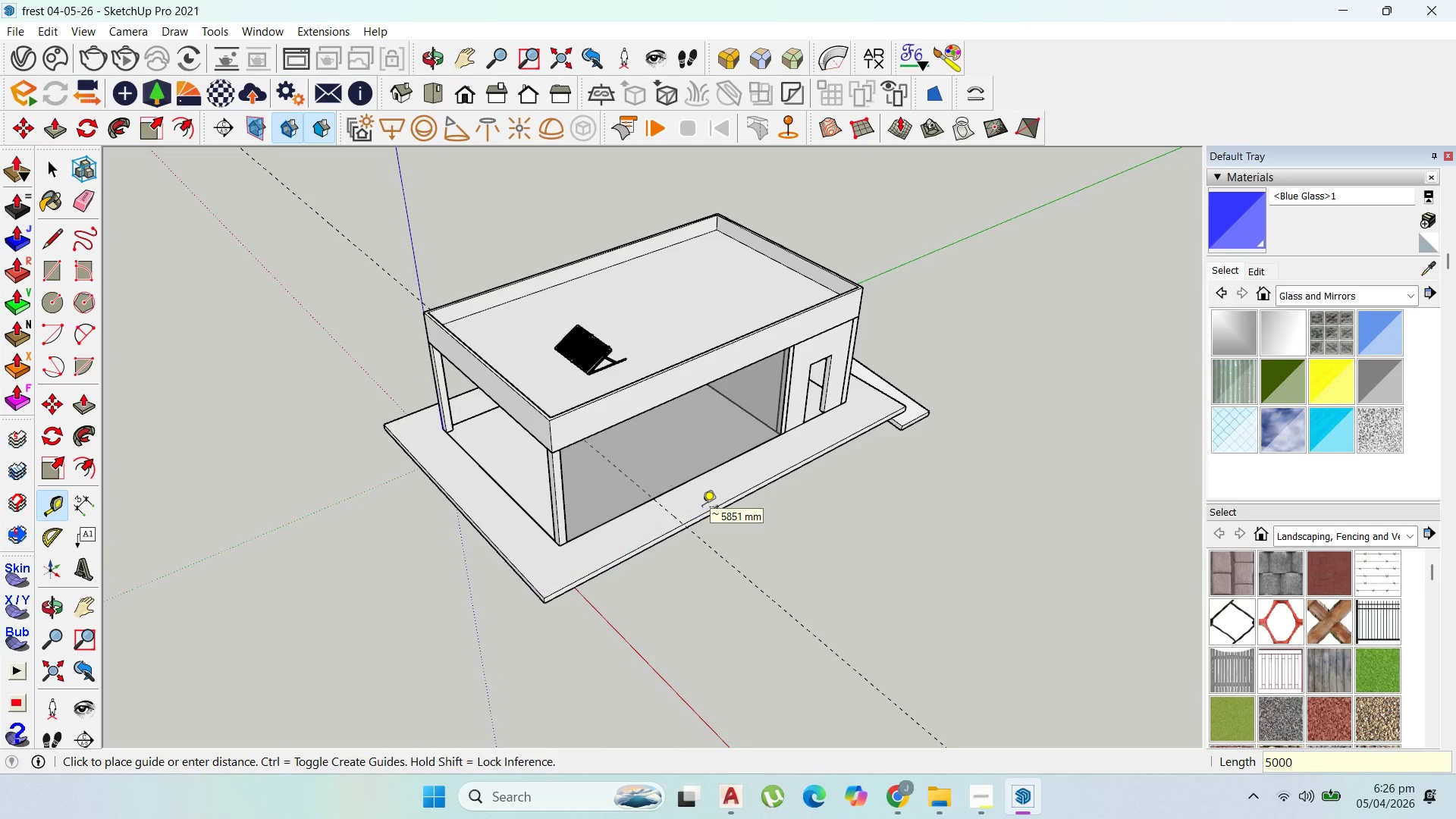 
key(Enter)
 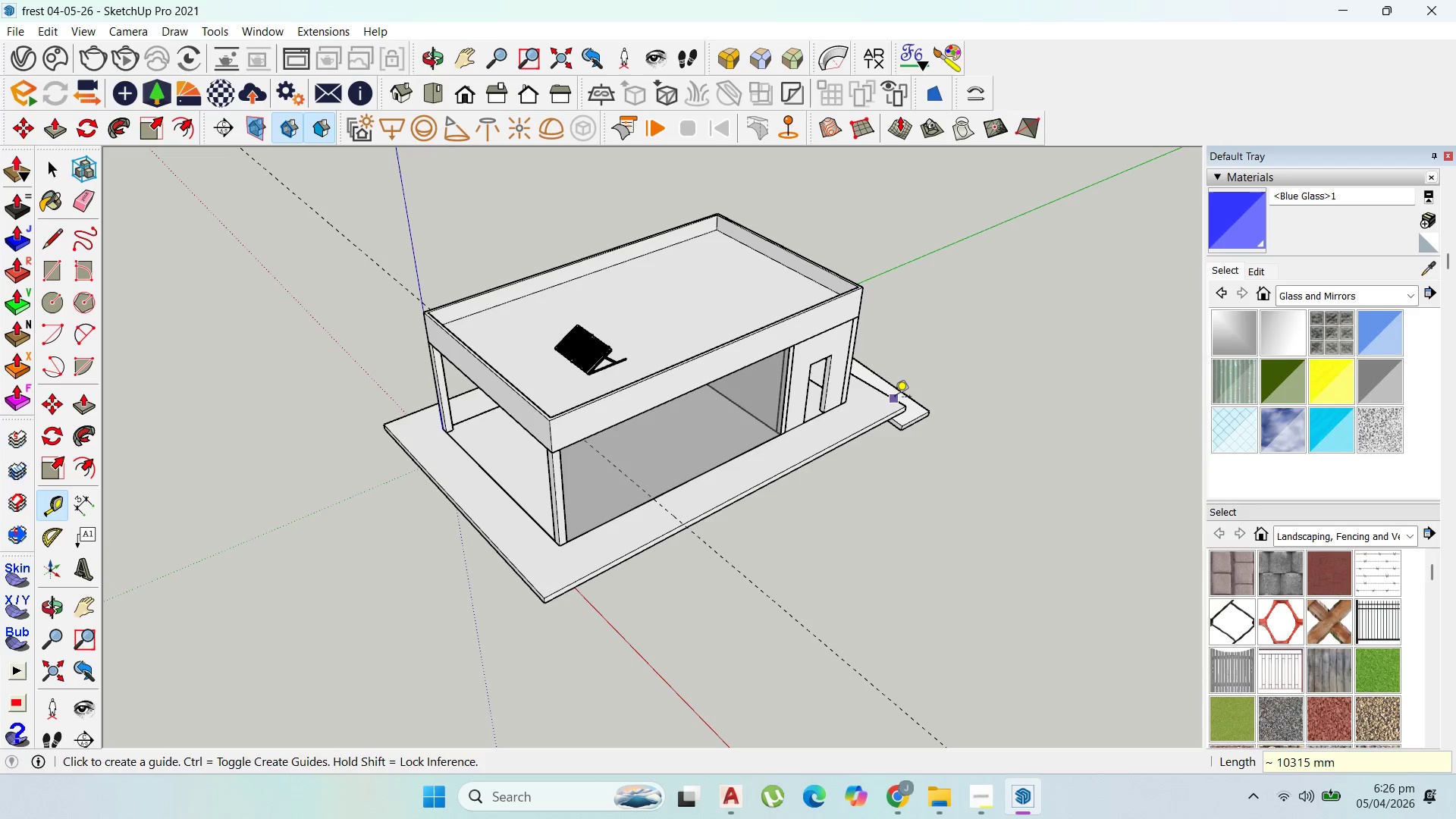 
left_click_drag(start_coordinate=[893, 398], to_coordinate=[877, 403])
 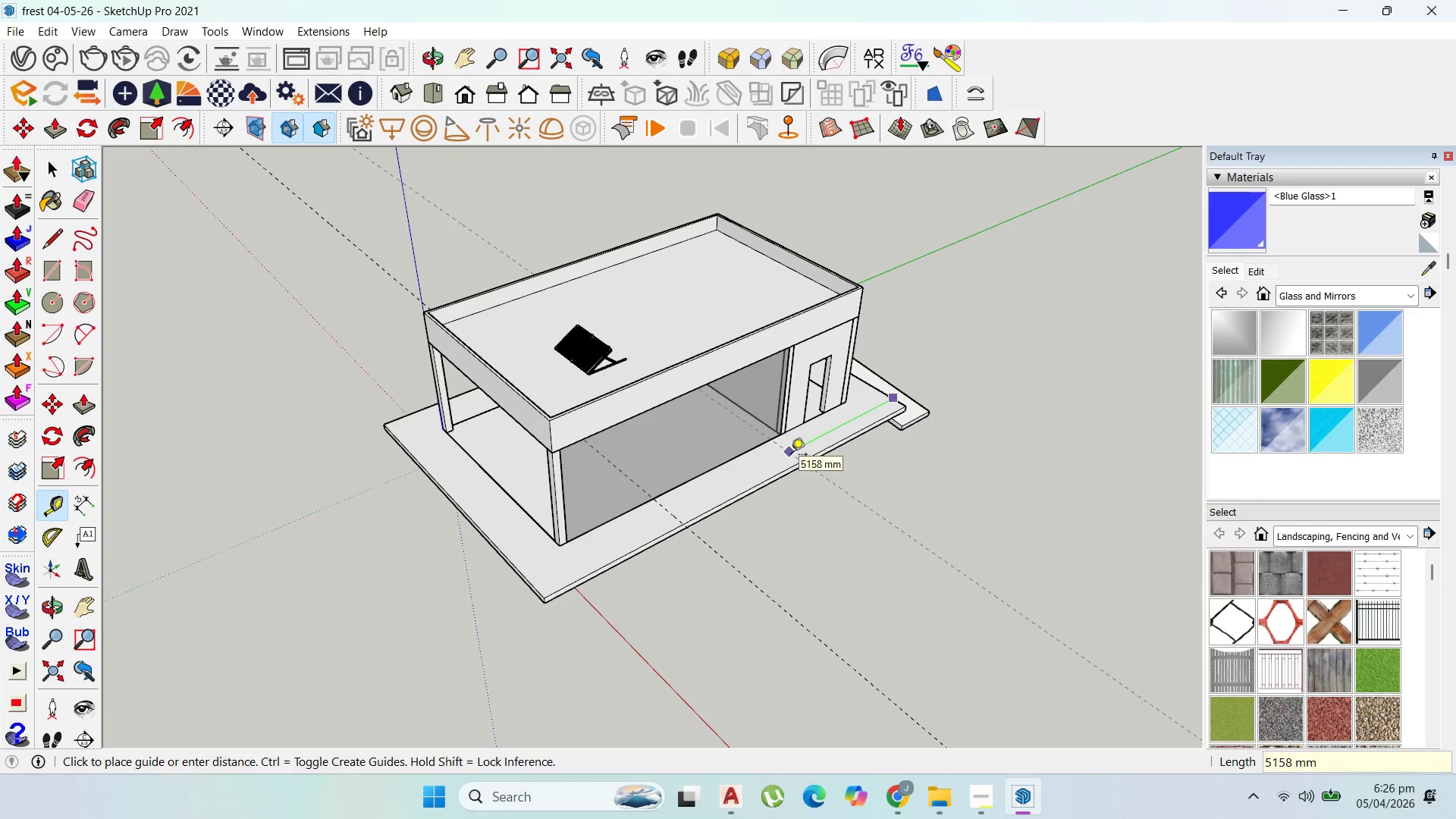 
type(5000)
 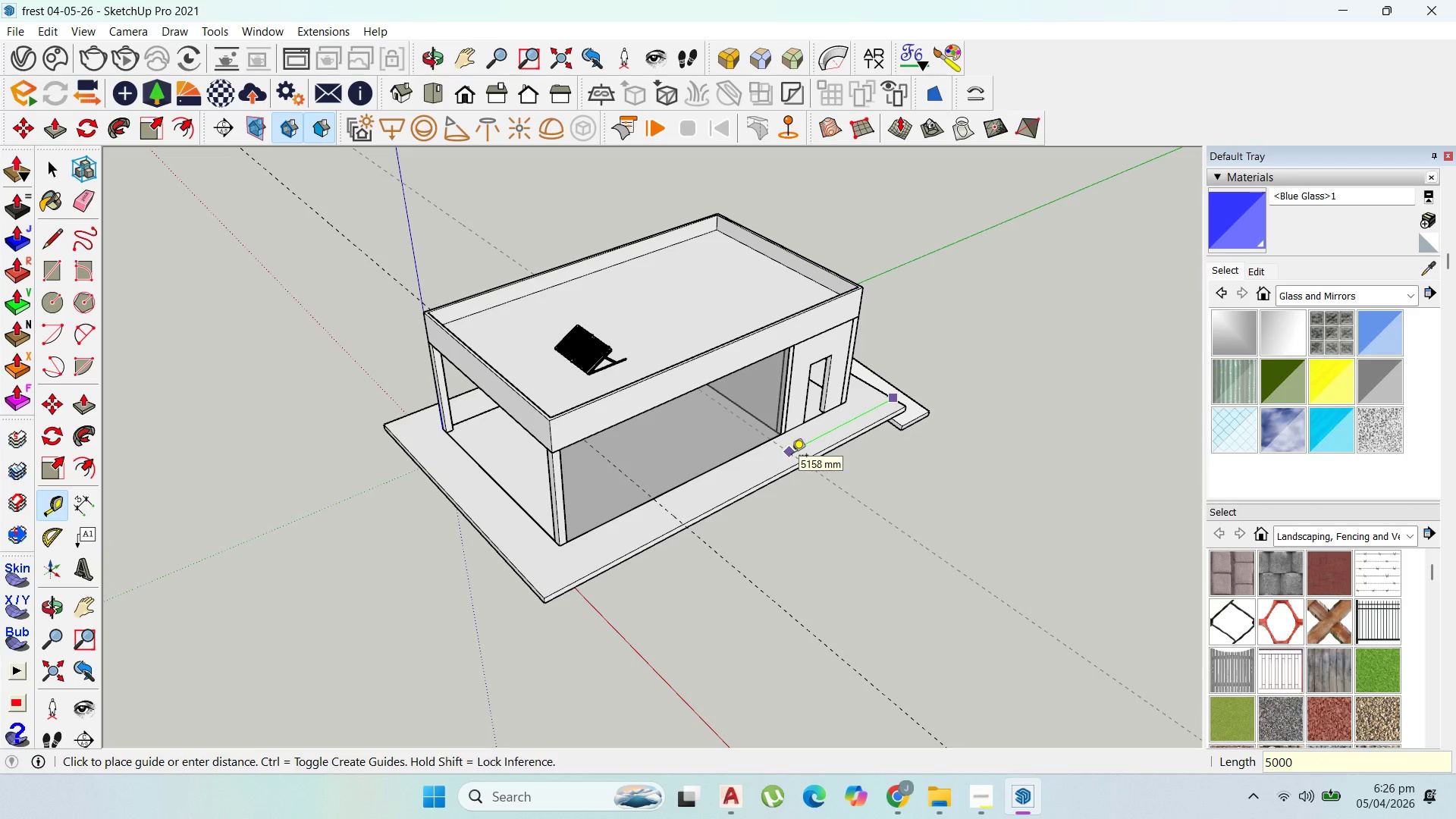 
key(Enter)
 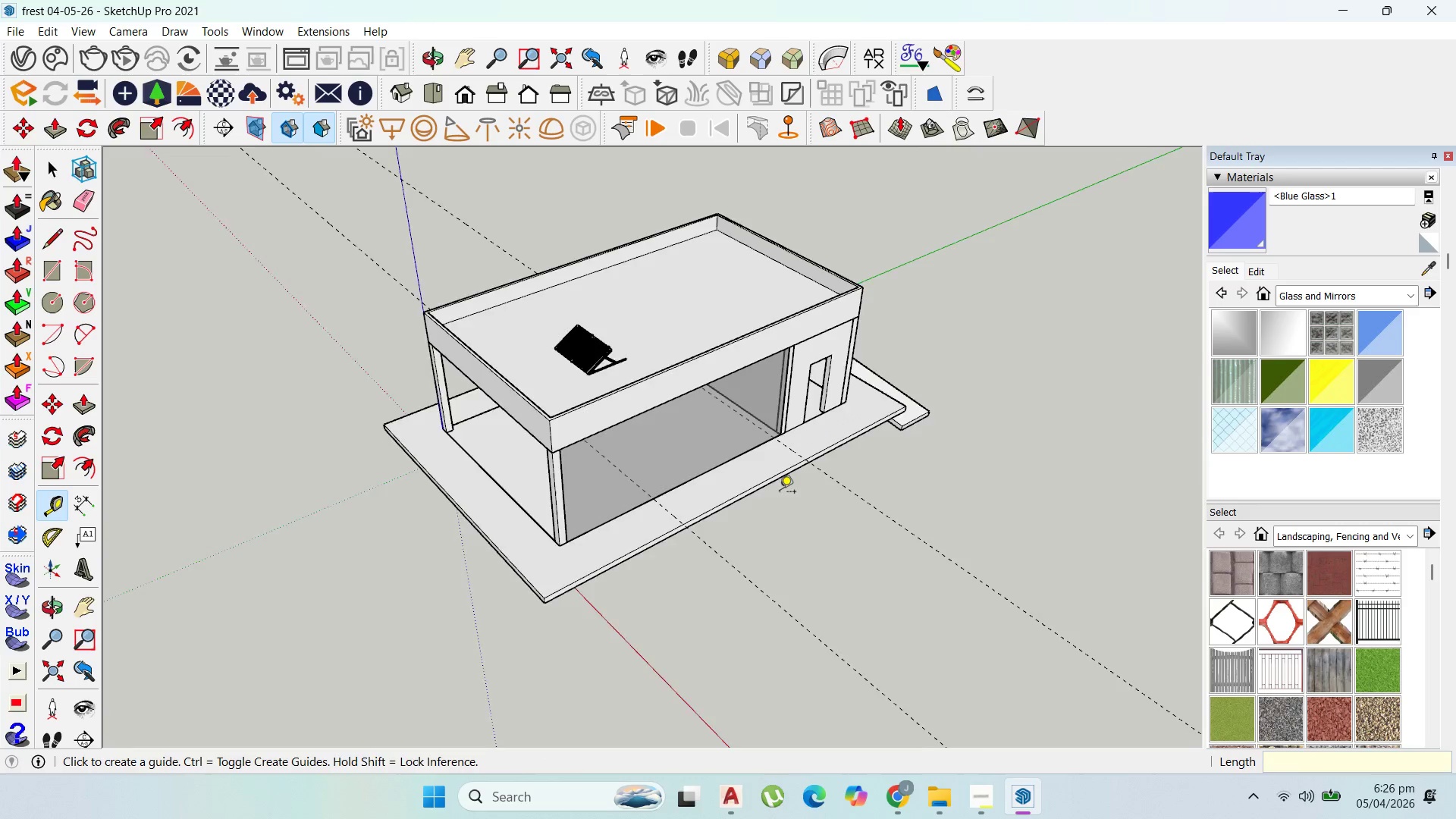 
scroll: coordinate [764, 507], scroll_direction: up, amount: 3.0
 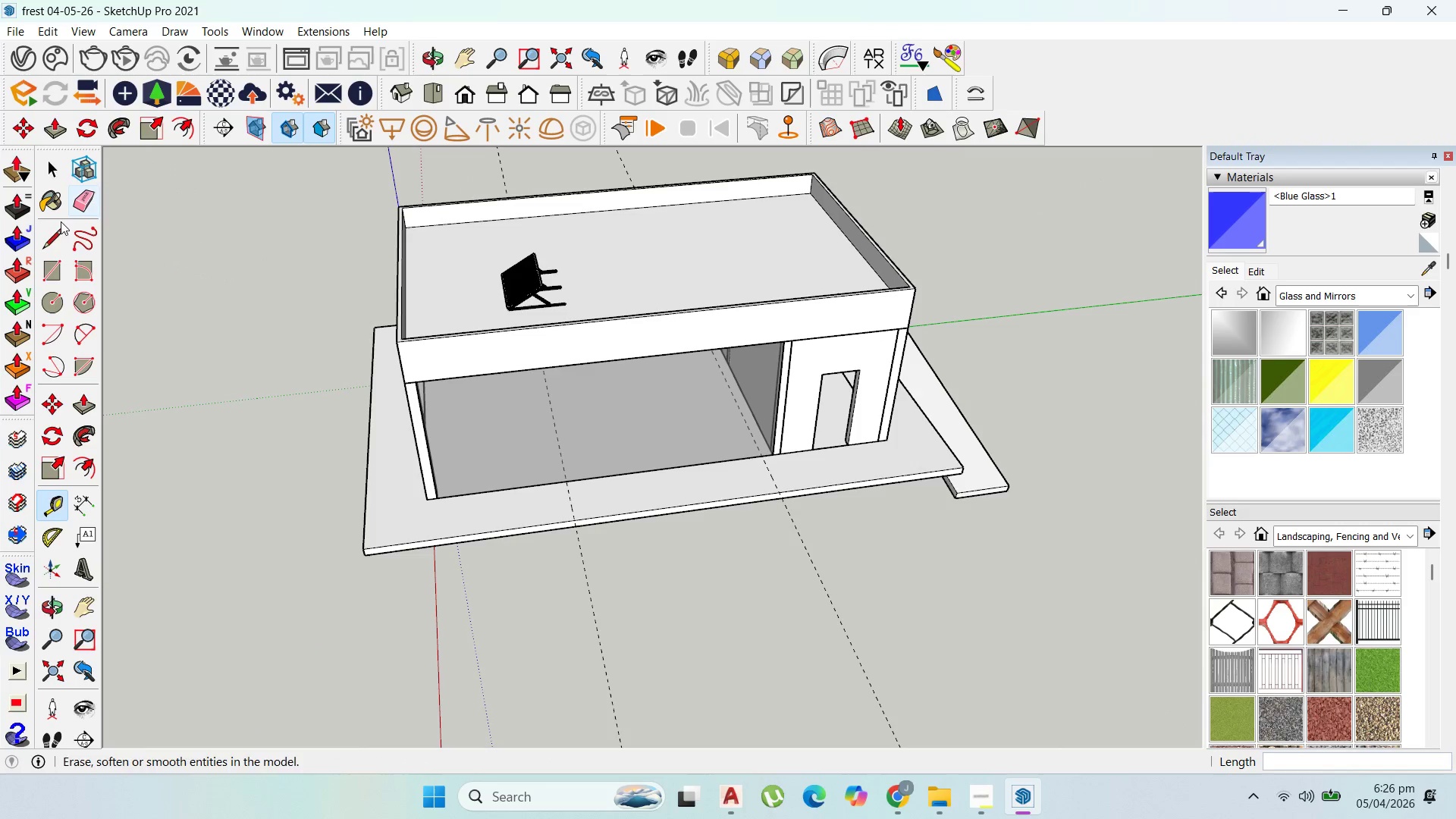 
left_click_drag(start_coordinate=[46, 264], to_coordinate=[50, 265])
 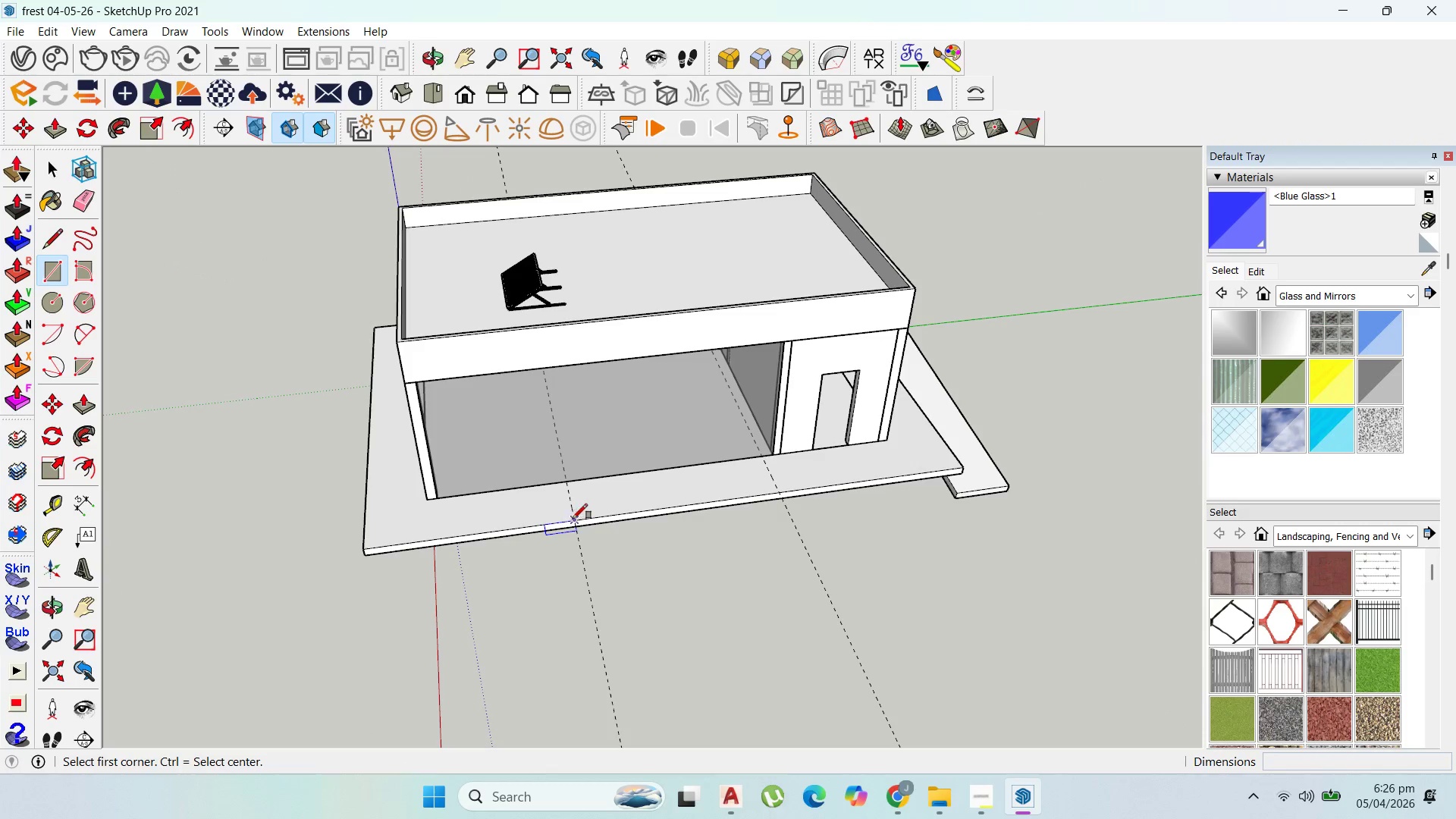 
left_click_drag(start_coordinate=[577, 517], to_coordinate=[585, 516])
 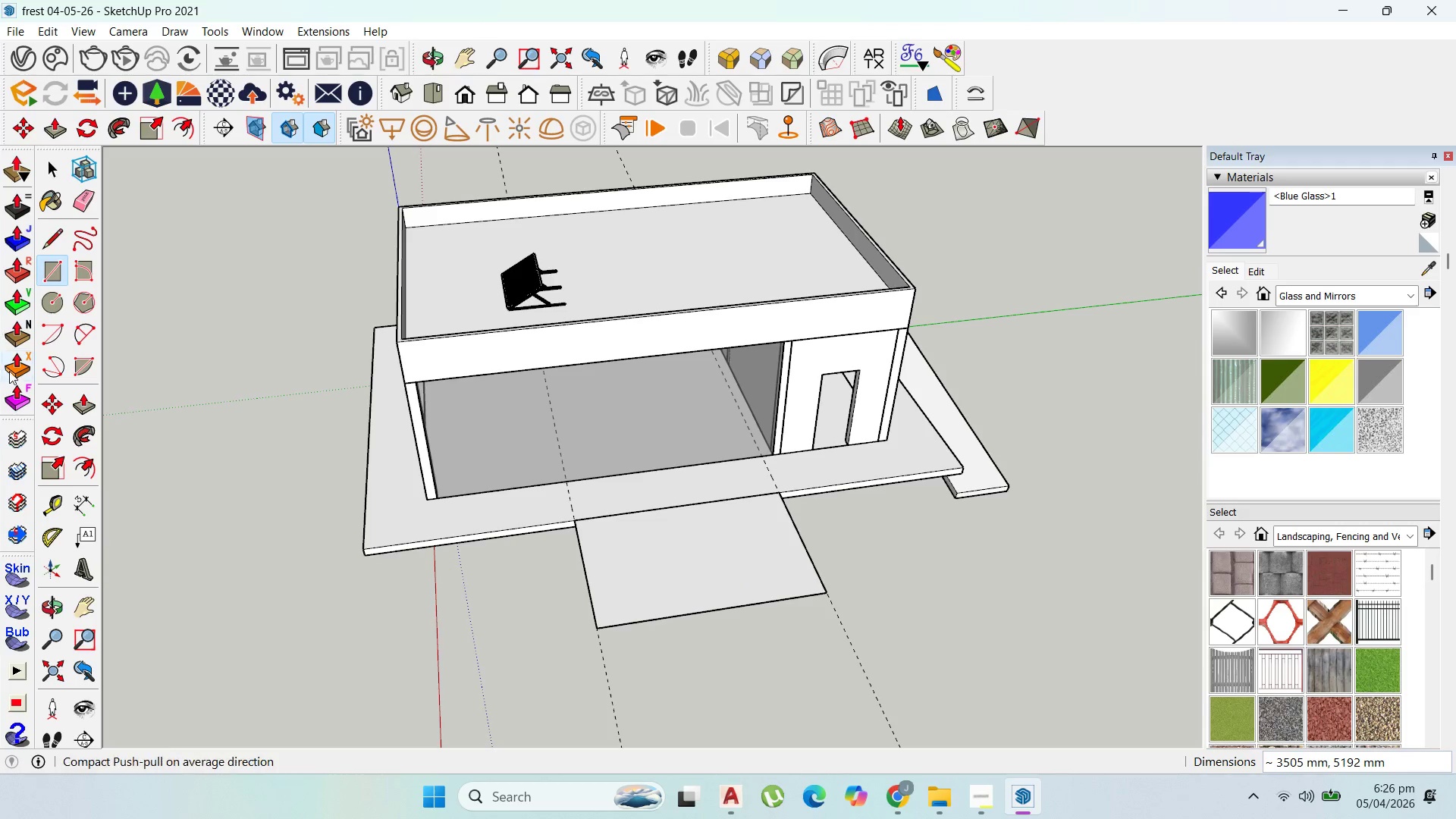 
wait(5.92)
 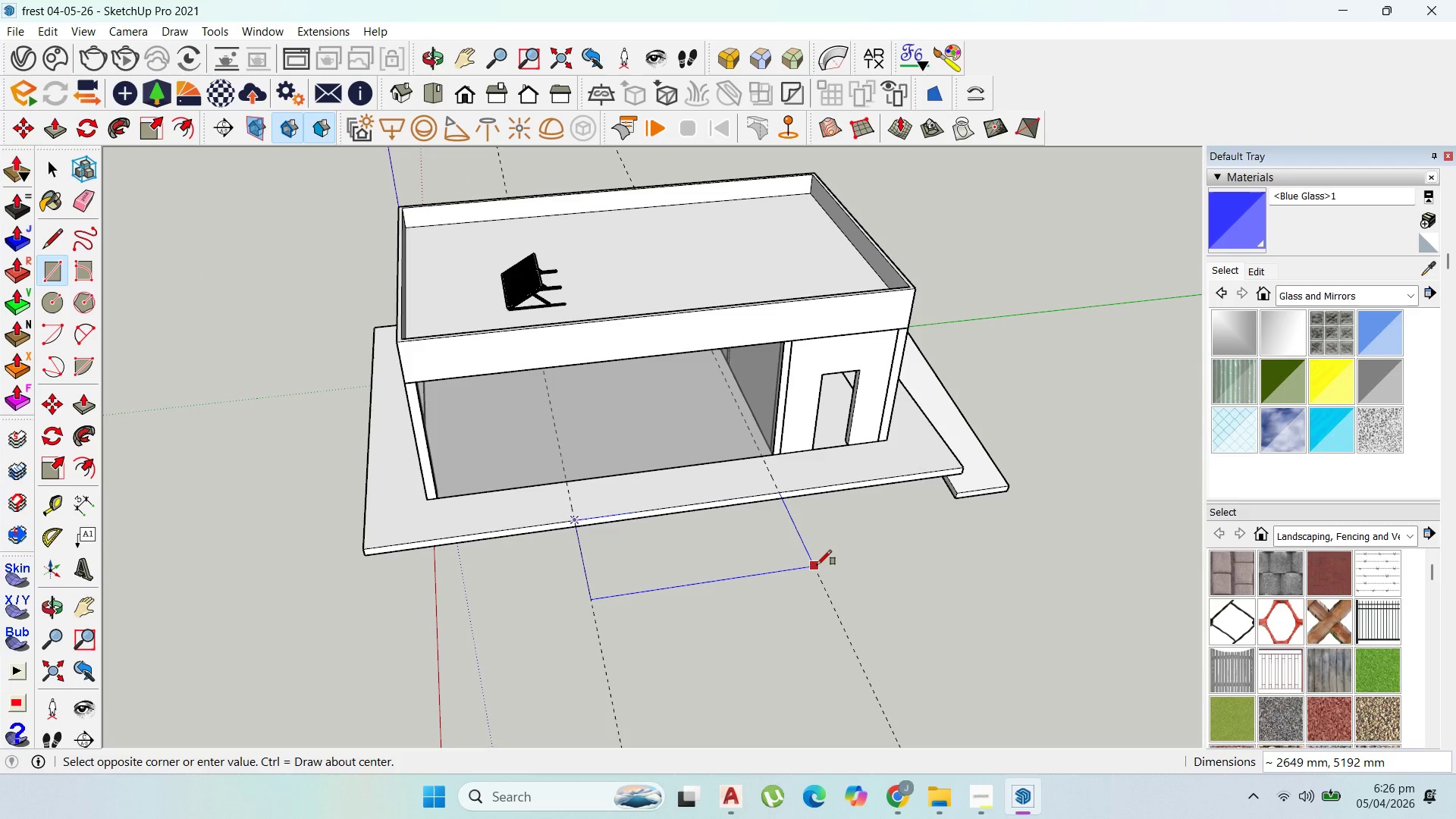 
left_click([62, 496])
 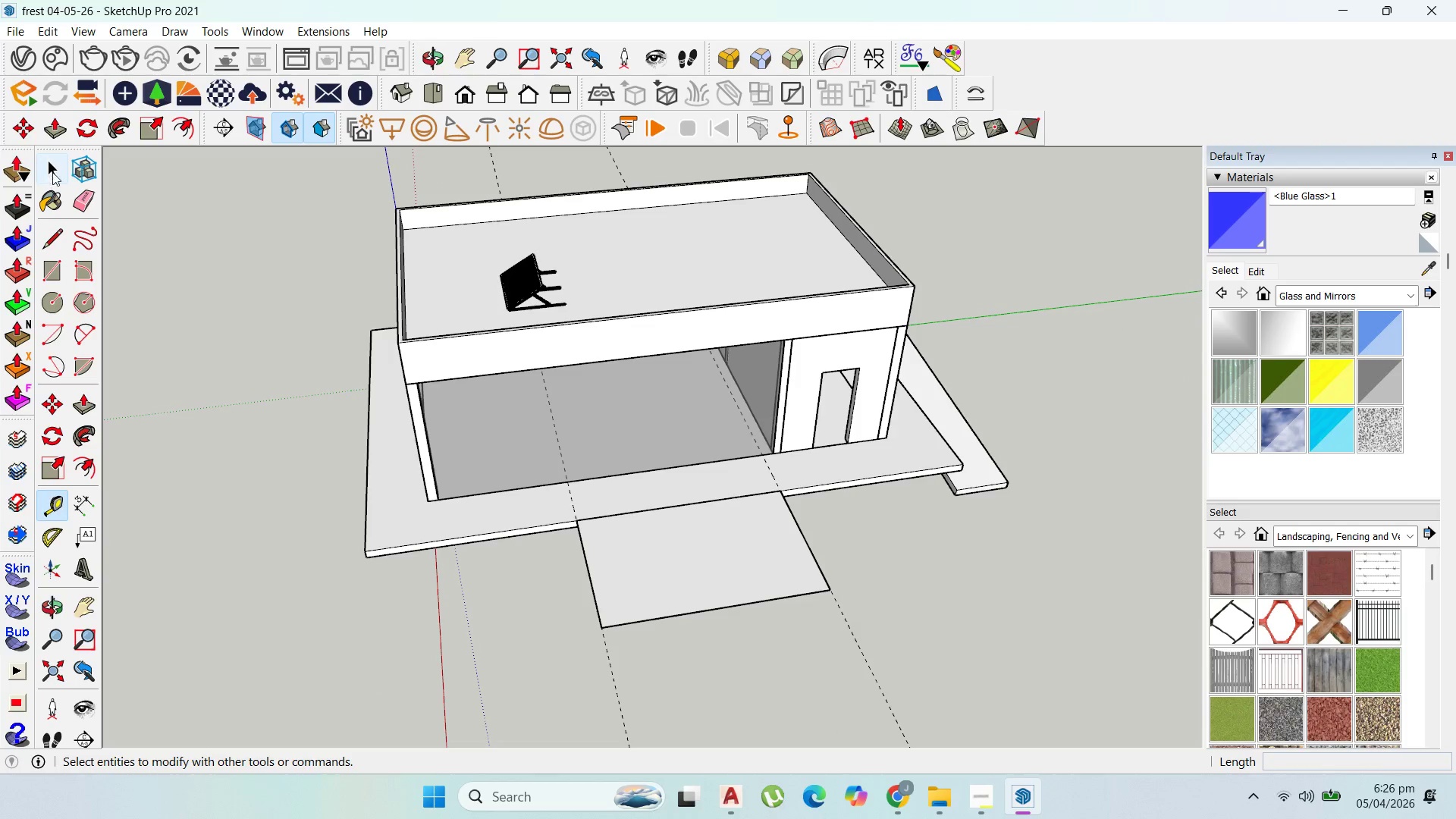 
left_click([684, 602])
 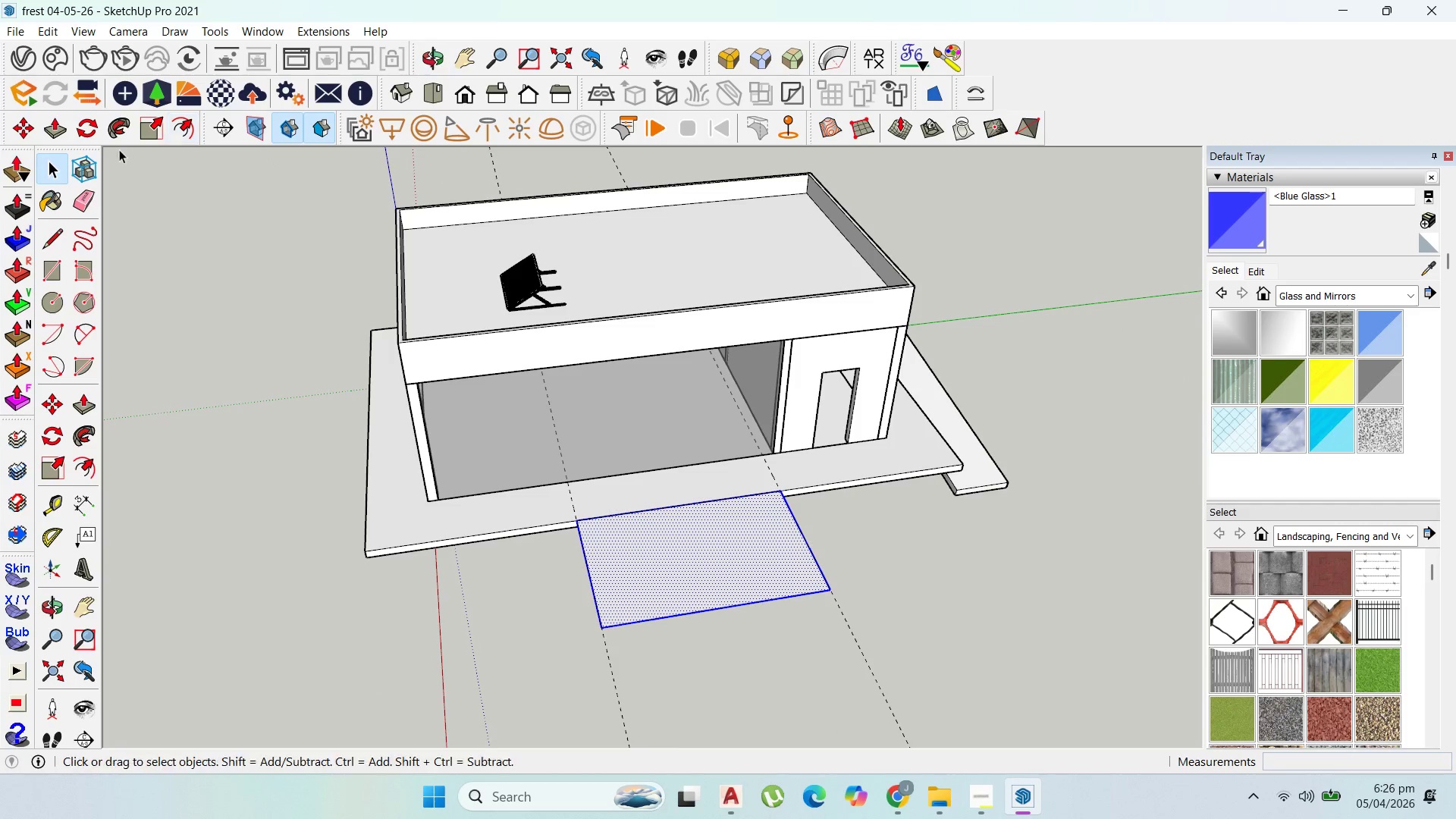 
left_click([150, 127])
 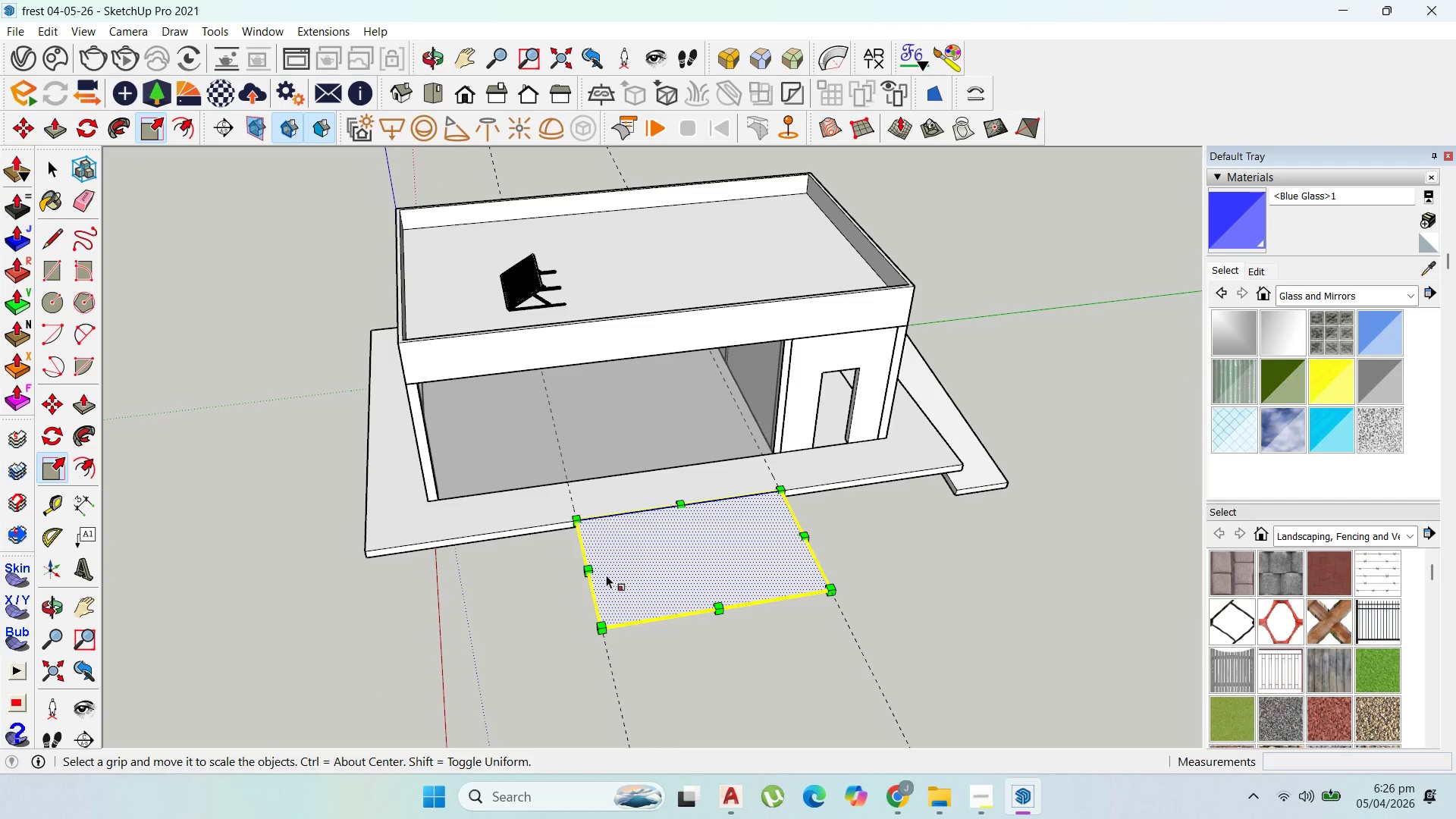 
left_click_drag(start_coordinate=[591, 568], to_coordinate=[368, 545])
 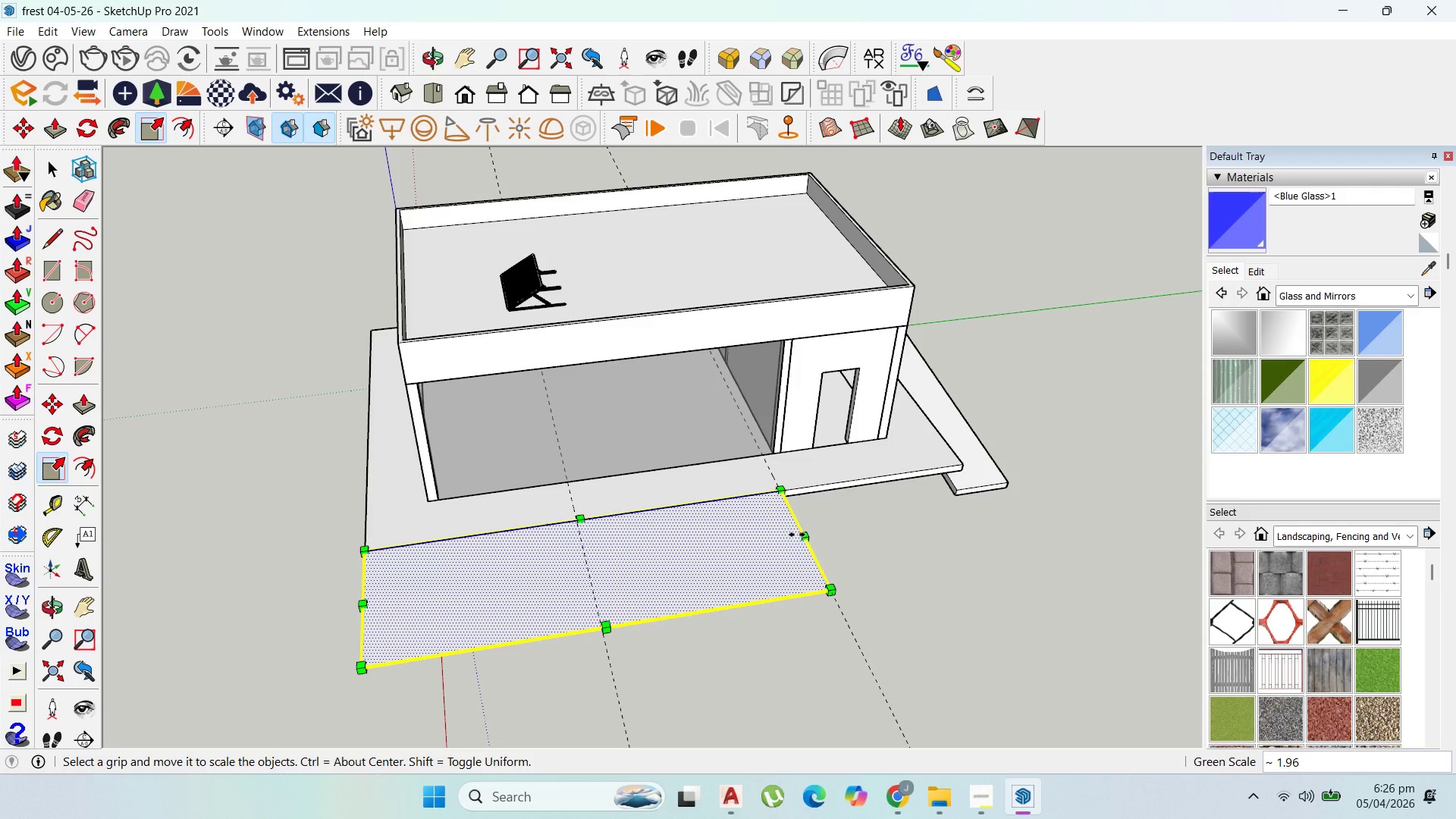 
left_click_drag(start_coordinate=[808, 530], to_coordinate=[965, 460])
 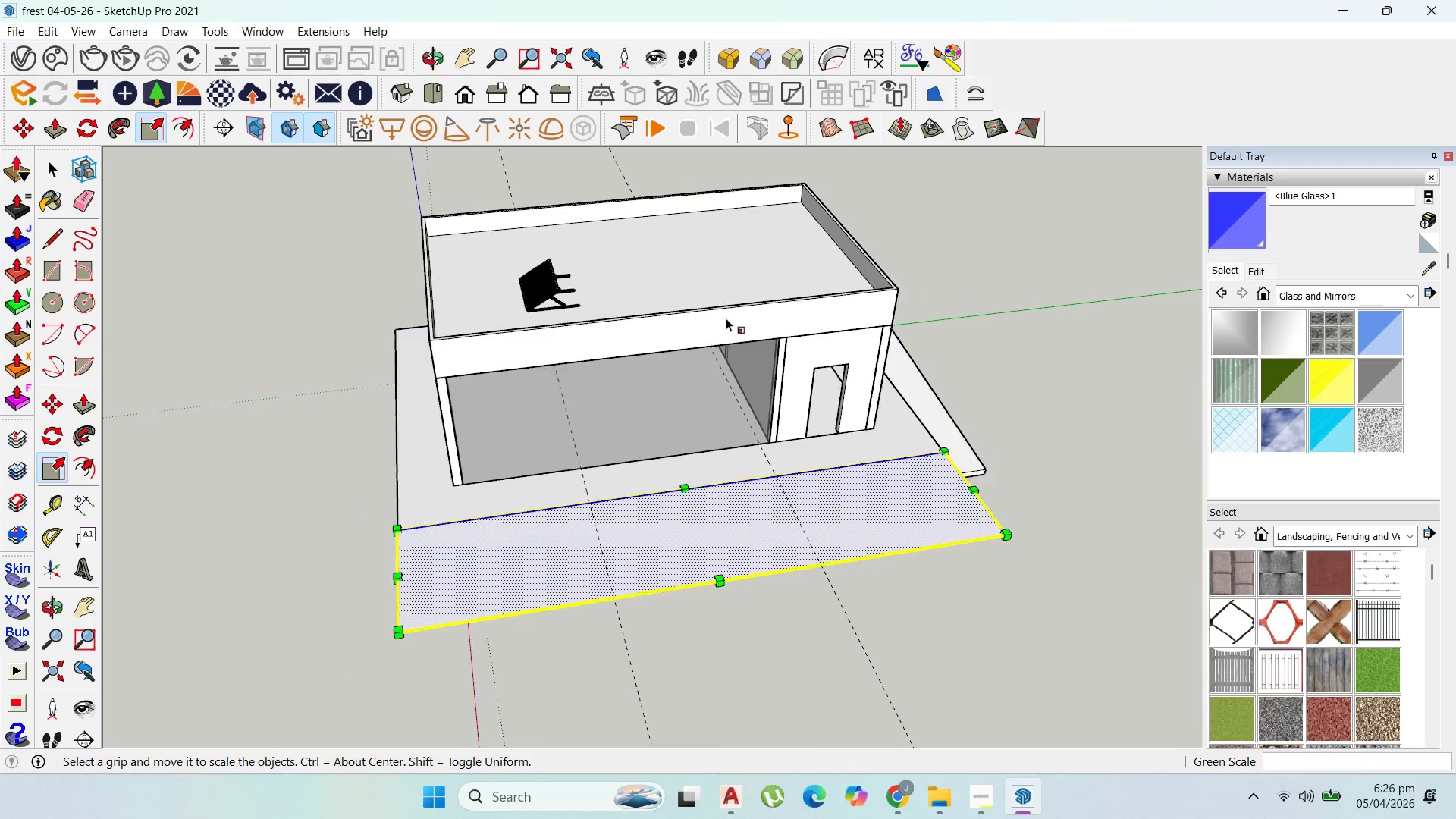 
scroll: coordinate [726, 315], scroll_direction: down, amount: 5.0
 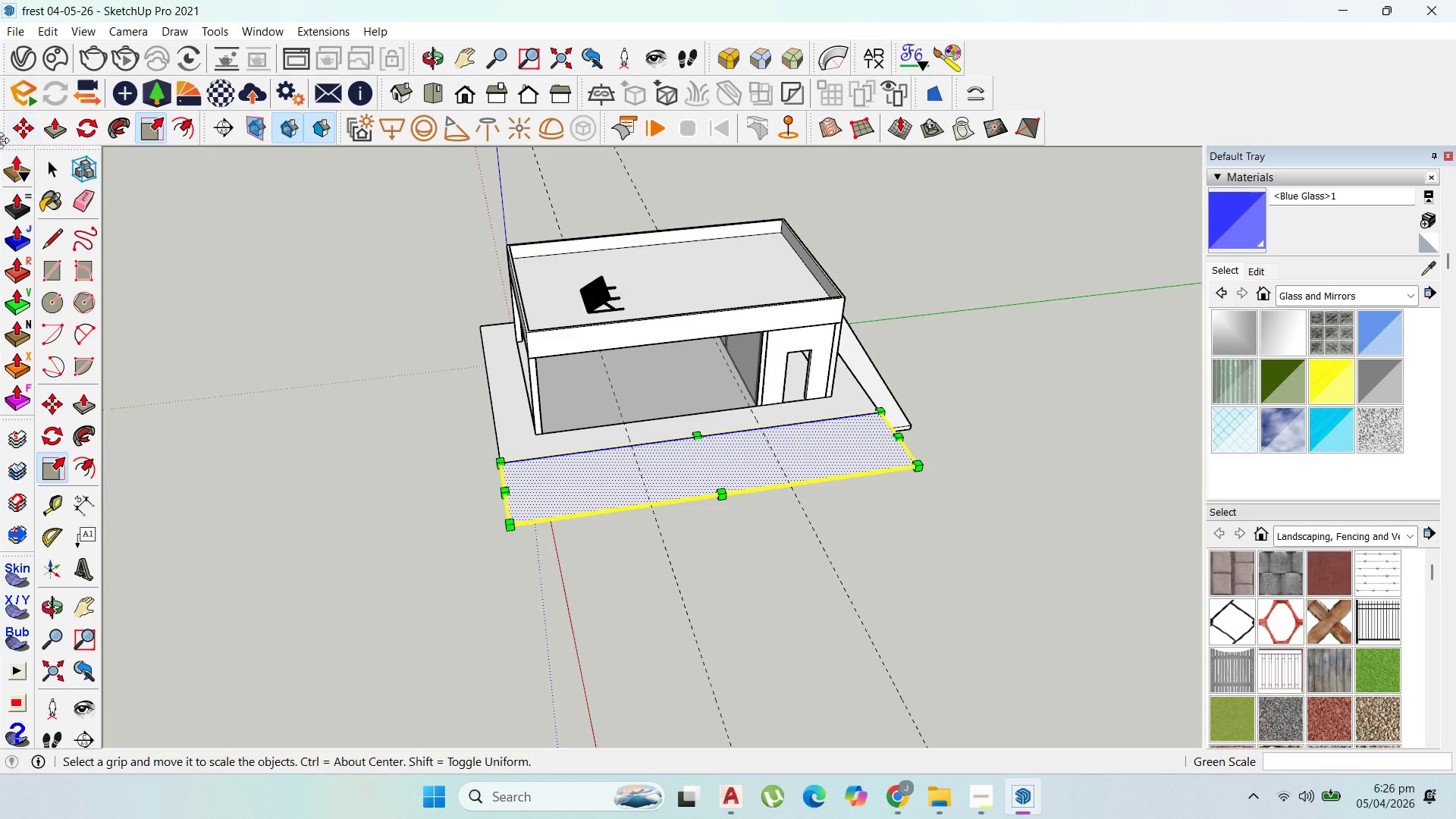 
left_click([42, 171])
 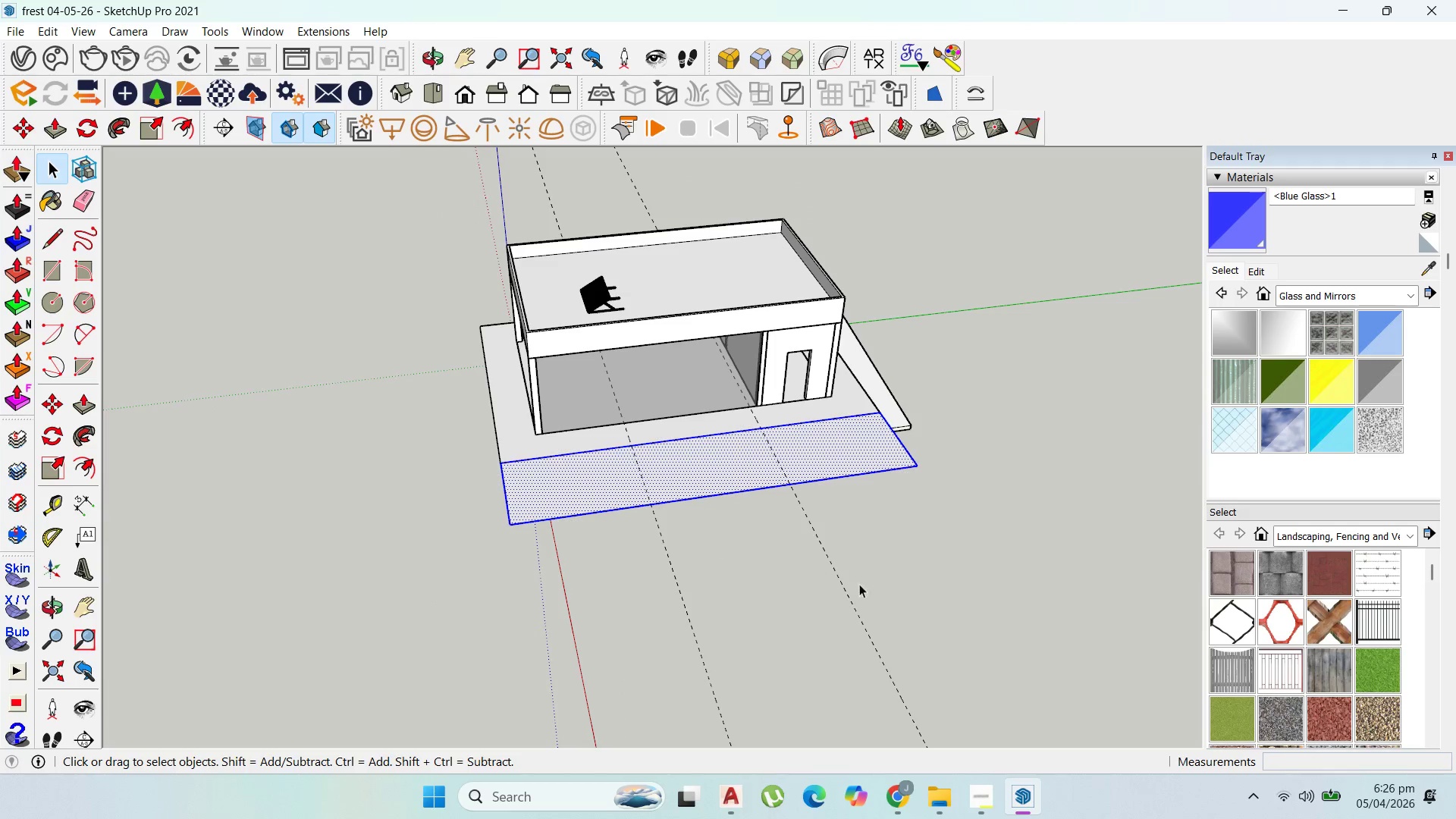 
left_click_drag(start_coordinate=[885, 601], to_coordinate=[645, 566])
 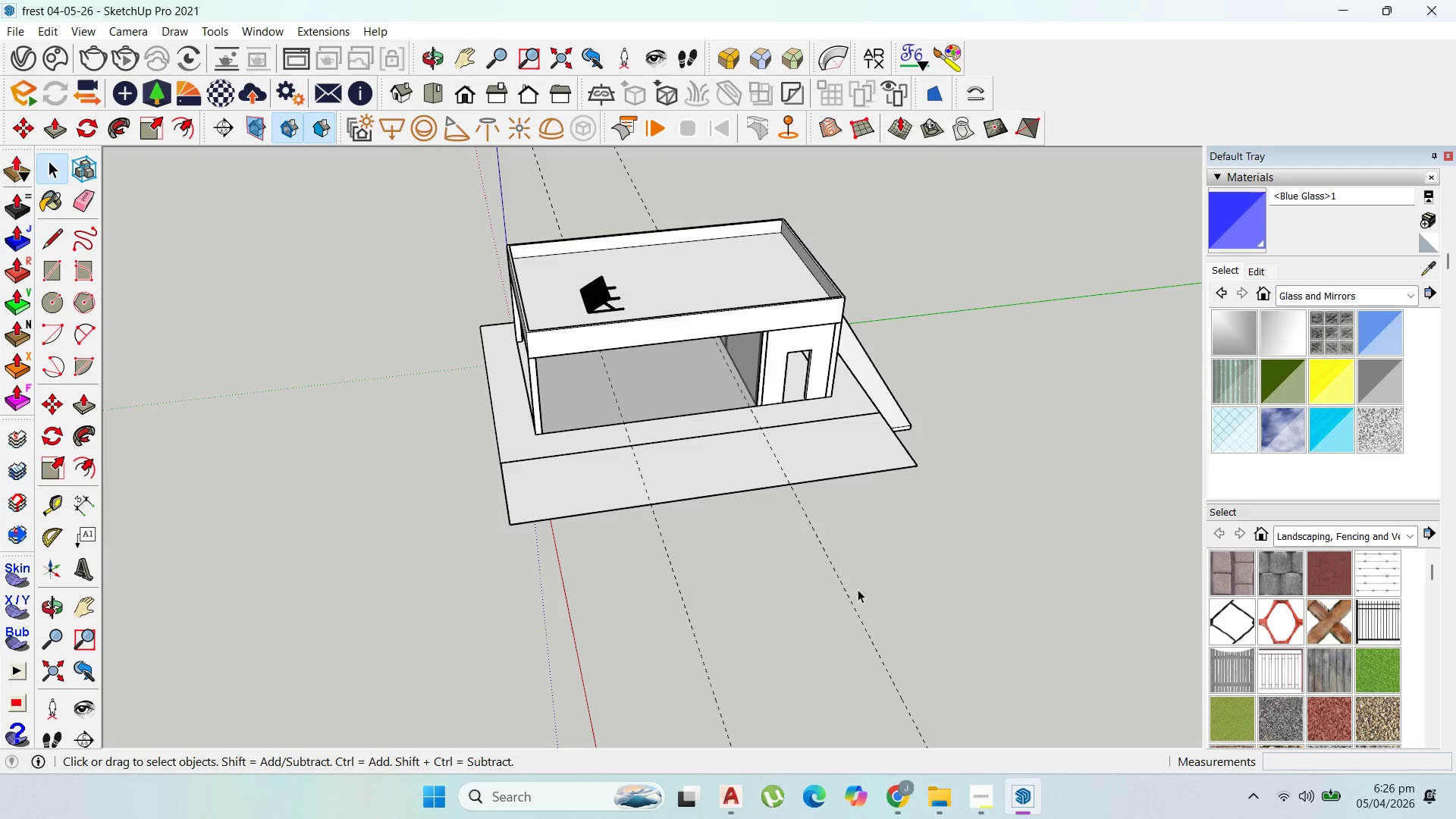 
left_click_drag(start_coordinate=[970, 623], to_coordinate=[539, 555])
 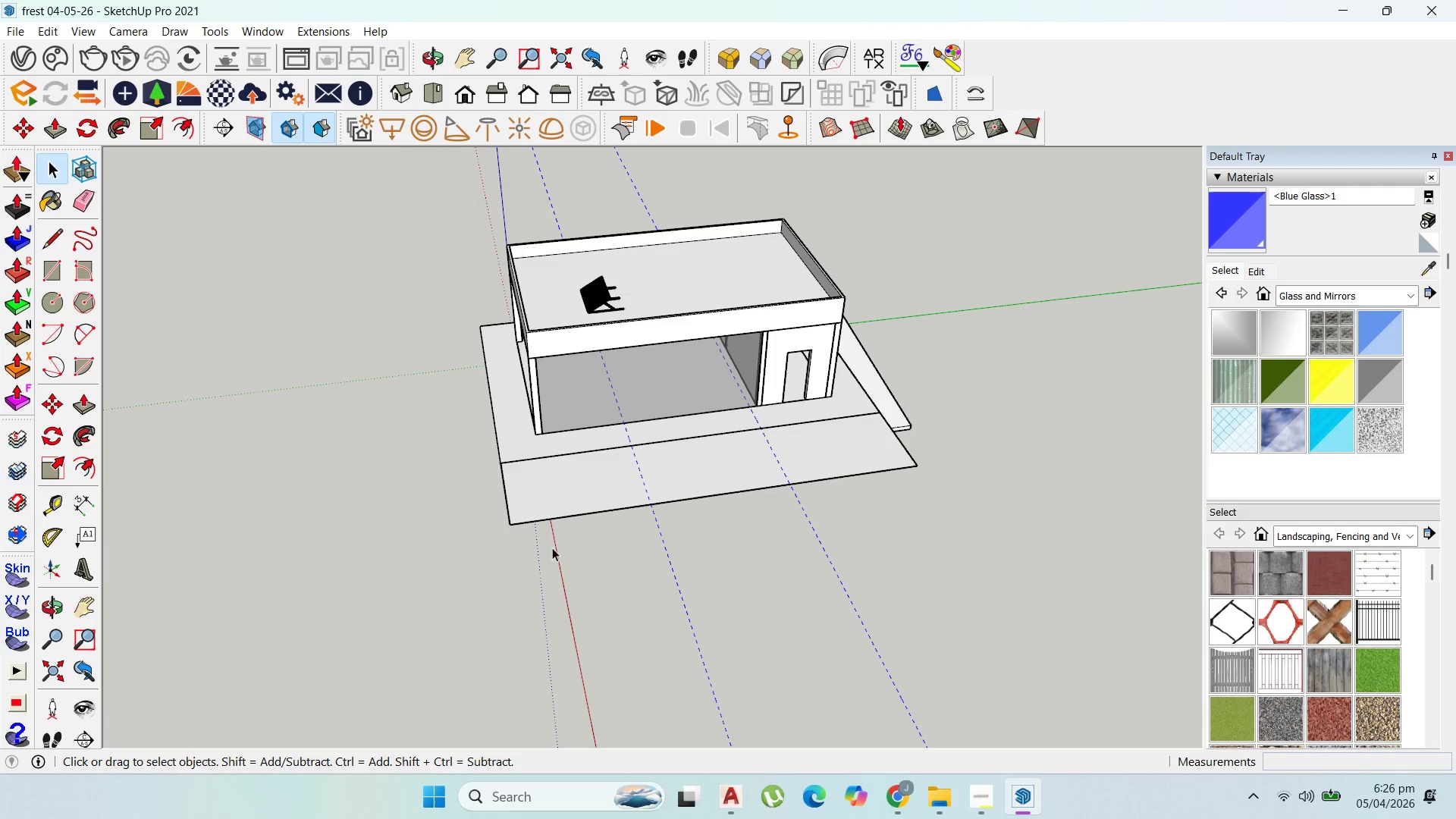 
key(Delete)
 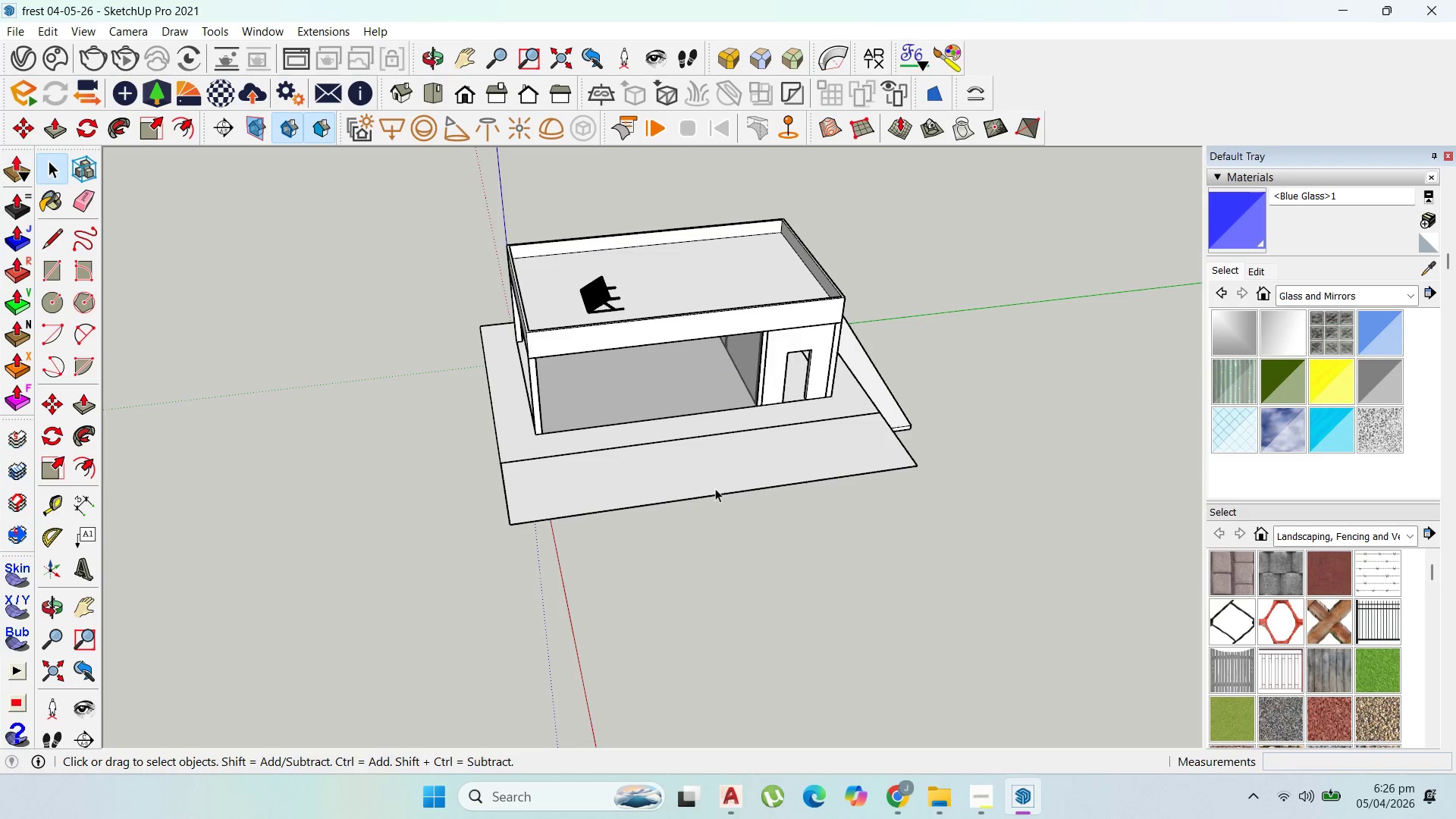 
left_click([722, 486])
 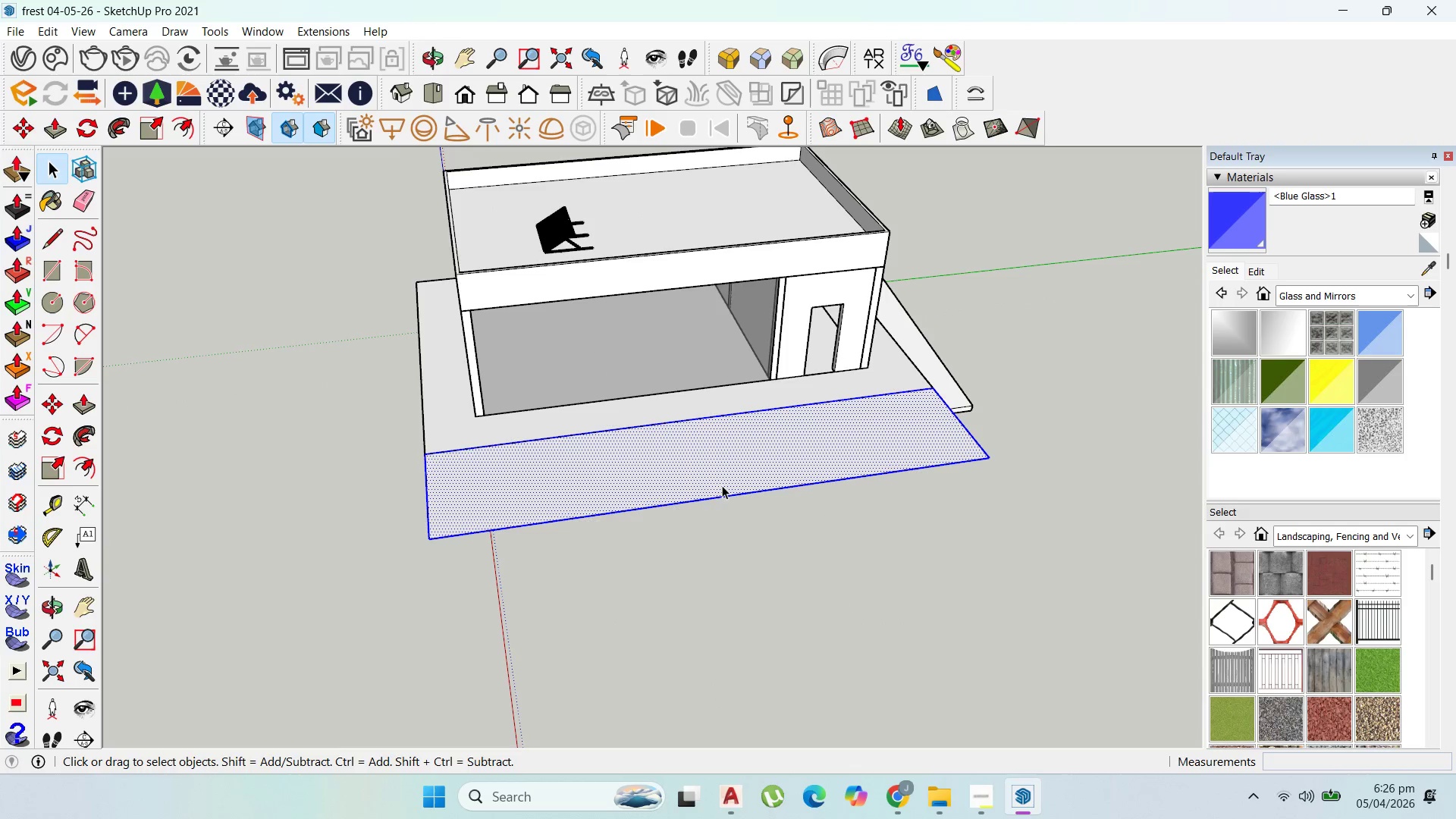 
left_click_drag(start_coordinate=[722, 485], to_coordinate=[715, 482])
 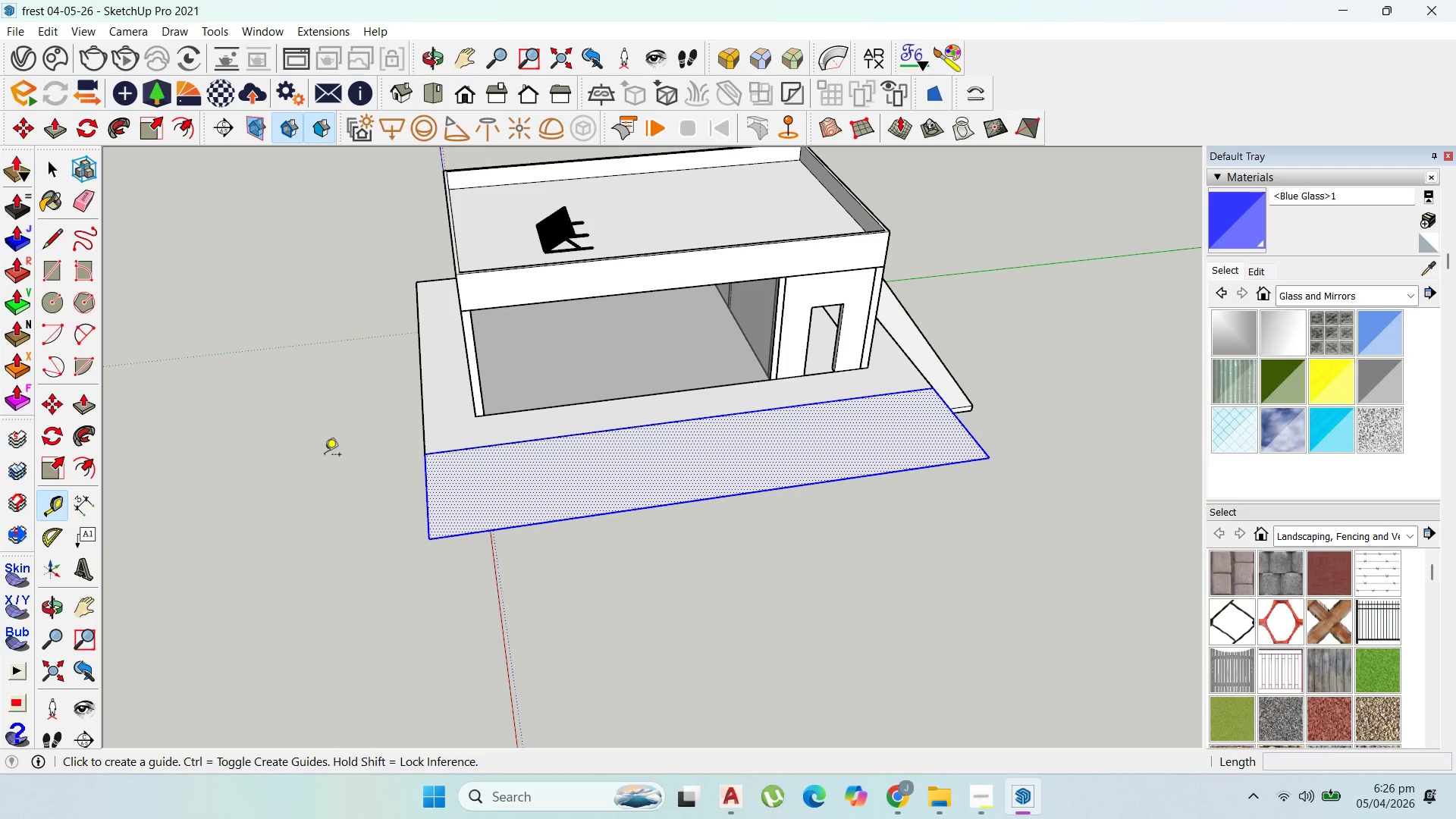 
scroll: coordinate [715, 488], scroll_direction: up, amount: 3.0
 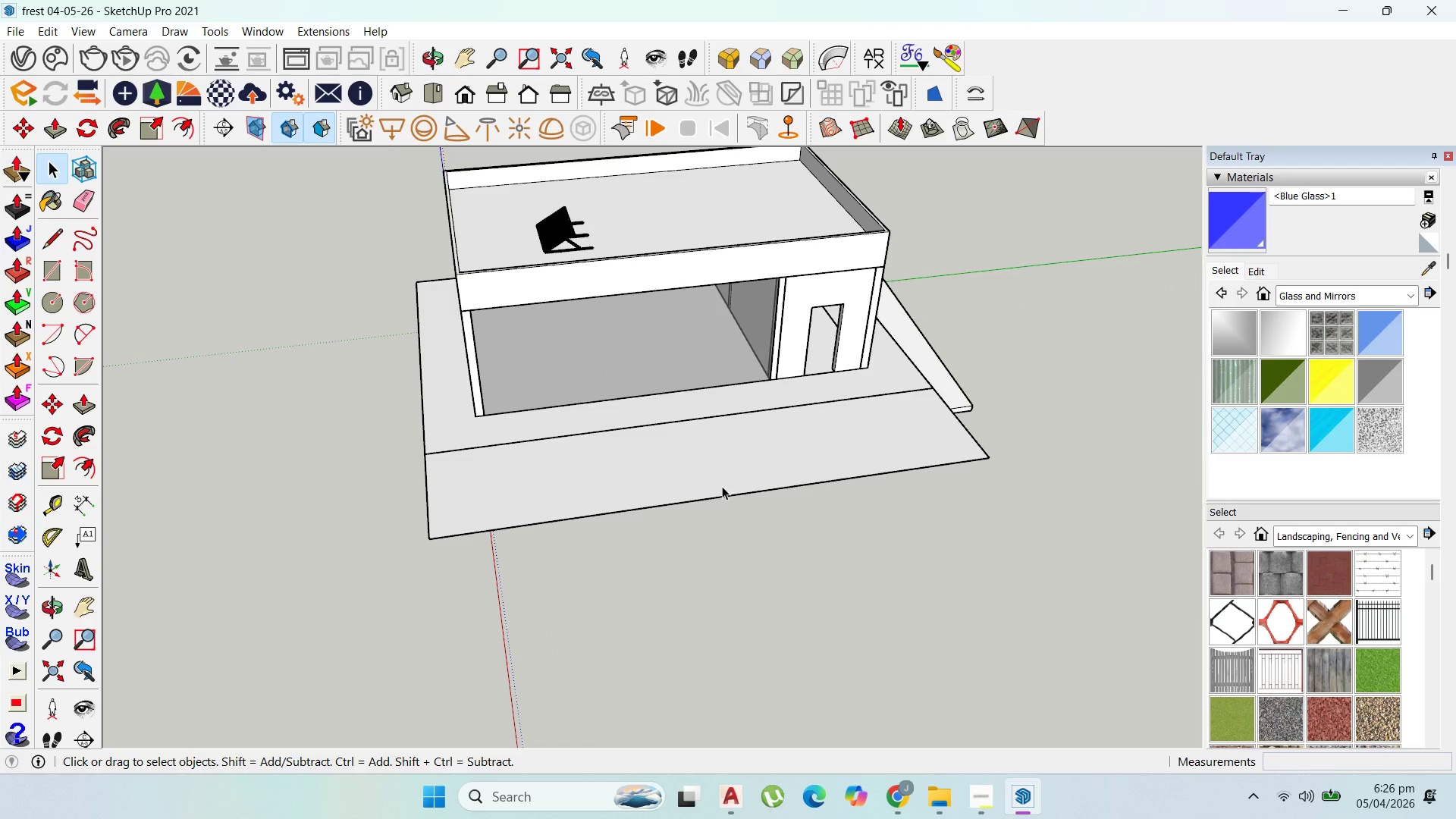 
left_click([494, 446])
 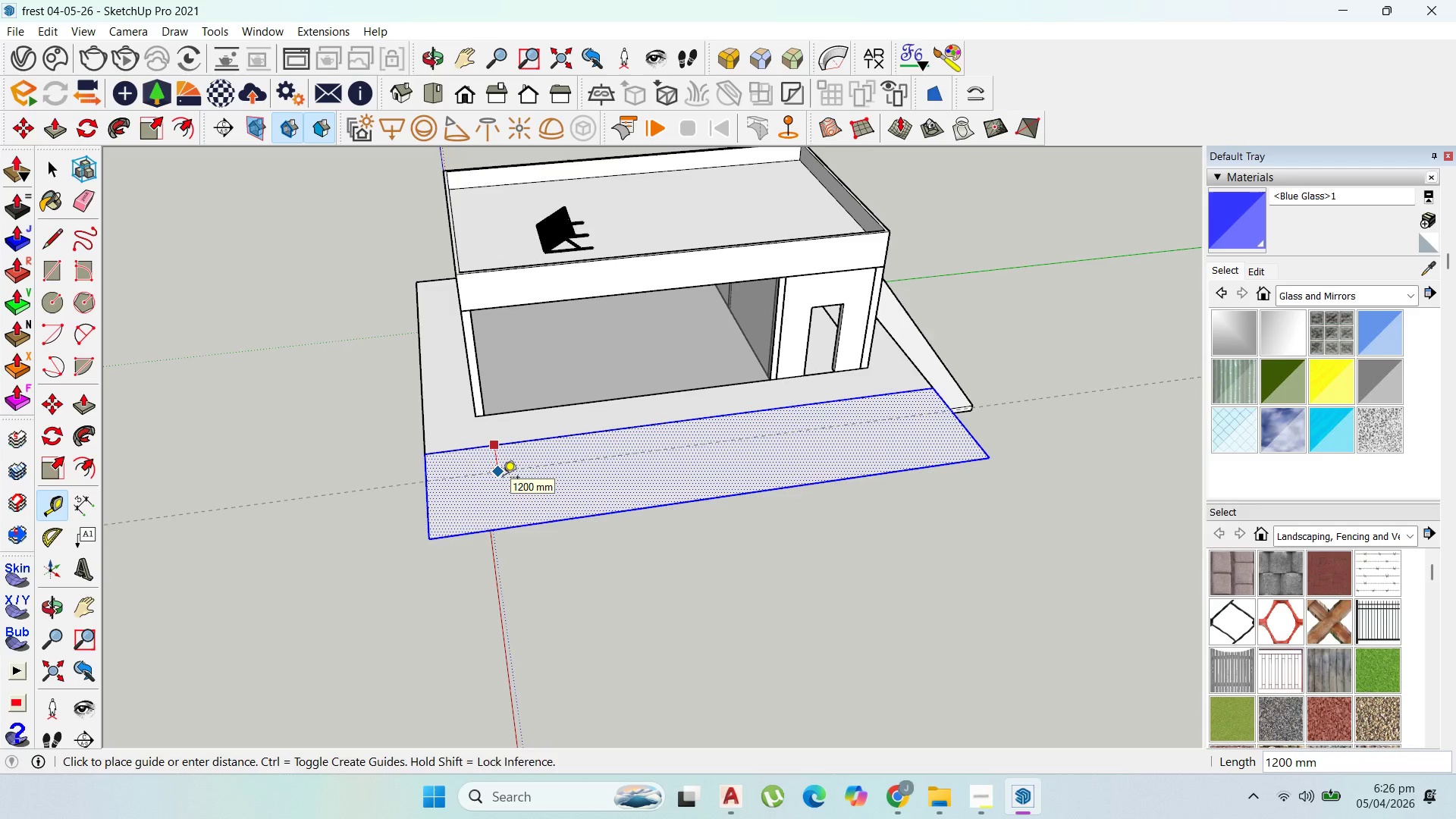 
scroll: coordinate [503, 479], scroll_direction: up, amount: 1.0
 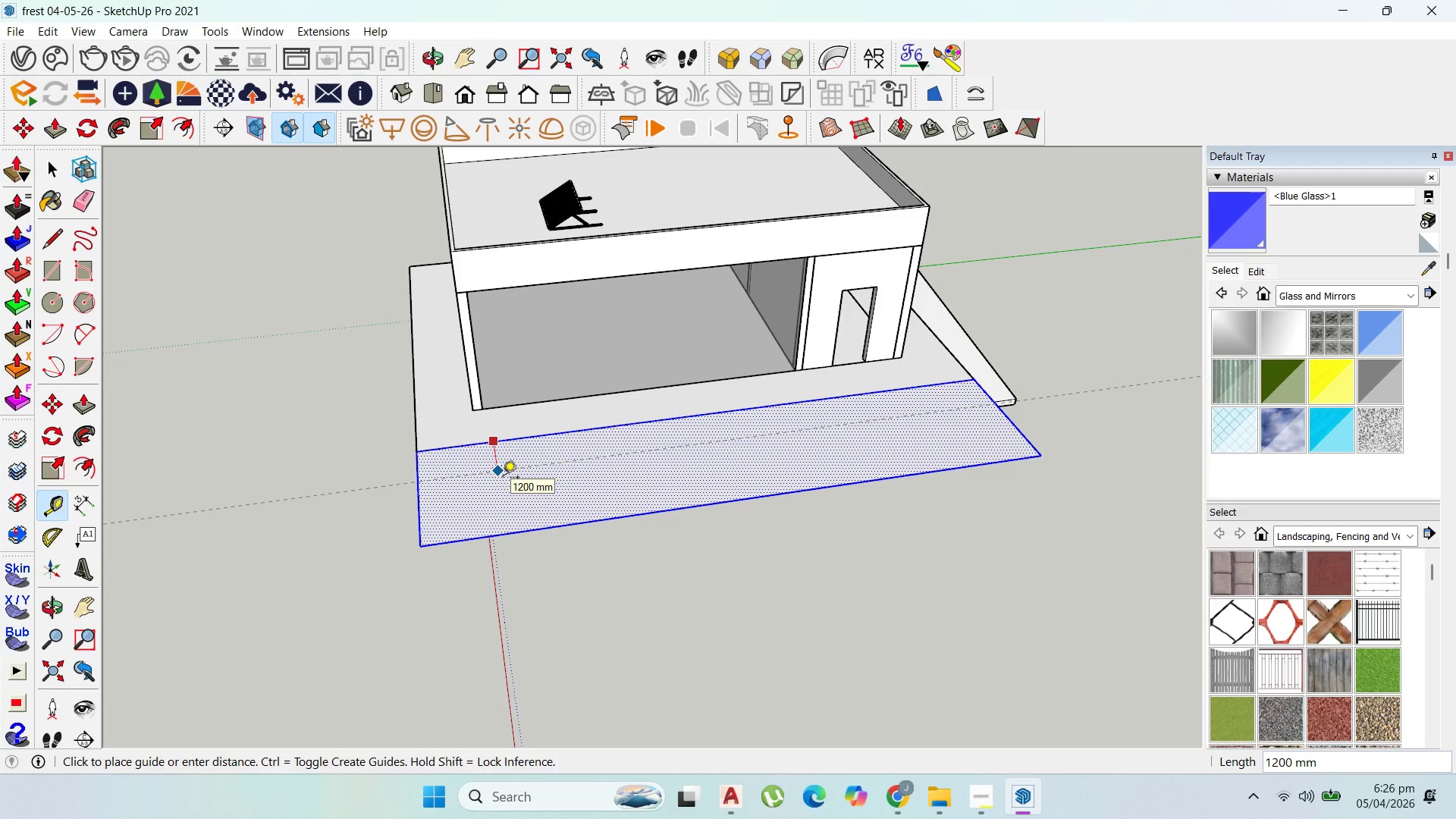 
key(3)
 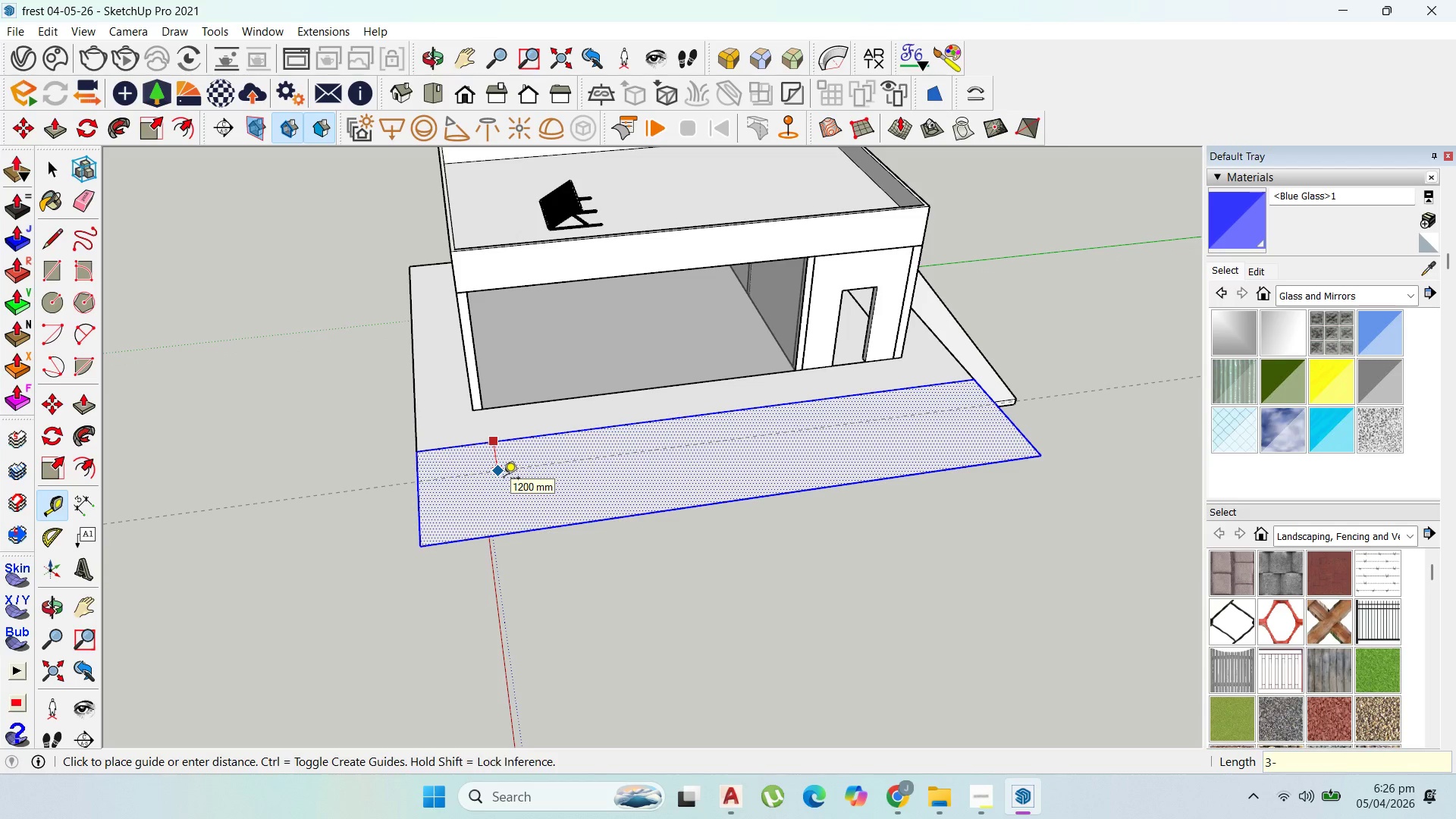 
type(-0[NumLock][NumLock])
key(Backspace)
key(Backspace)
type(00)
 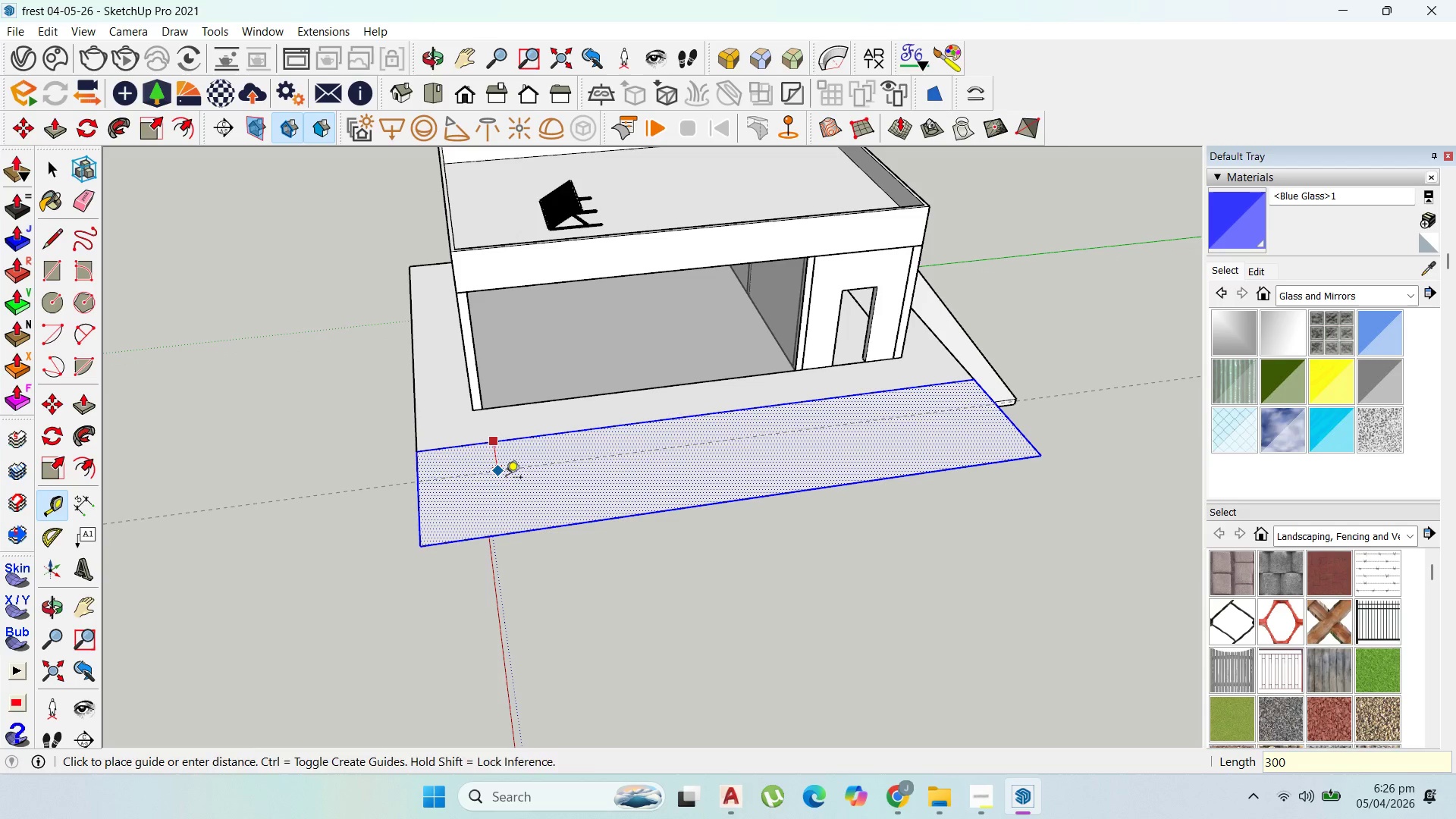 
key(Enter)
 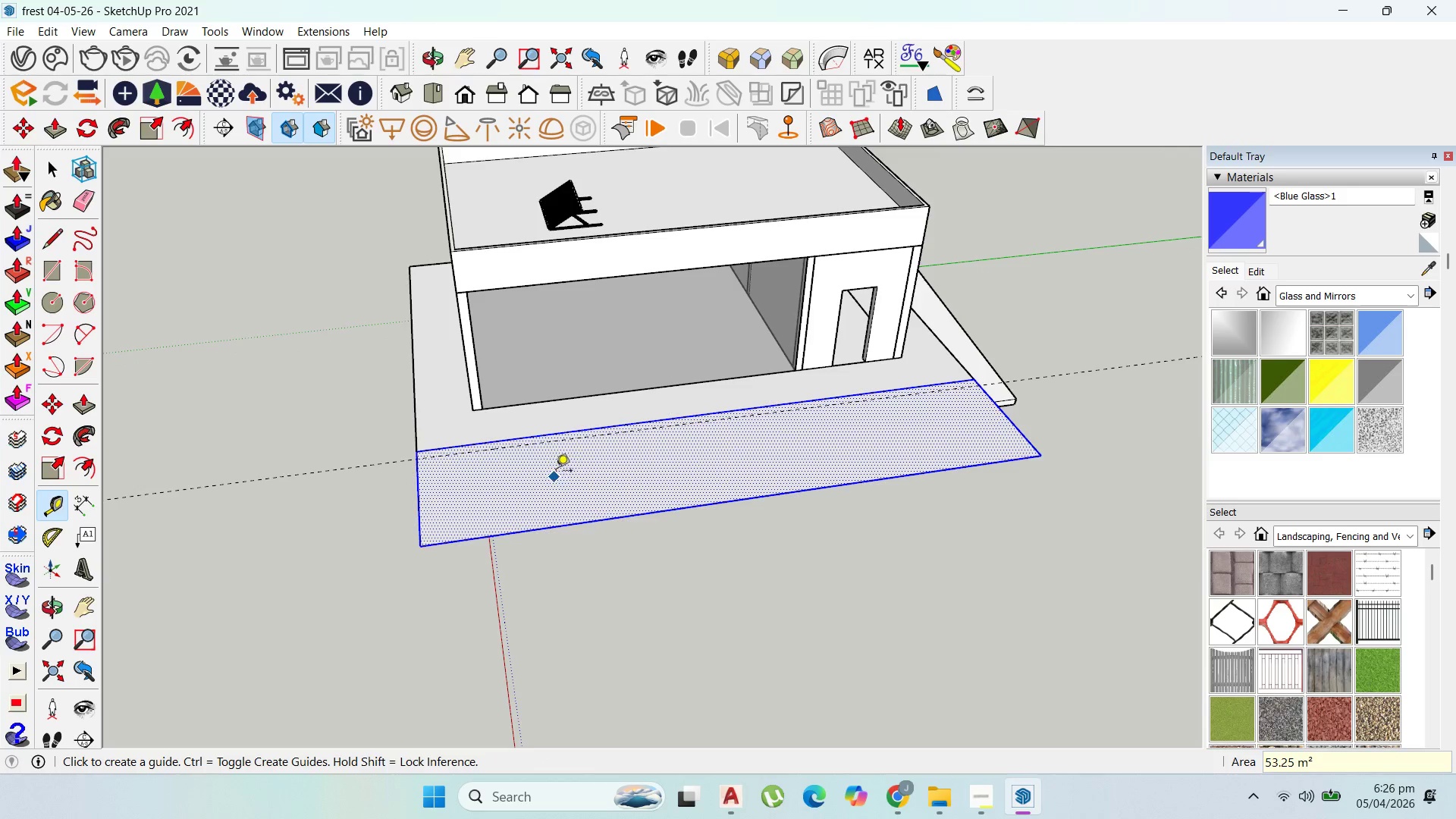 
scroll: coordinate [766, 518], scroll_direction: up, amount: 6.0
 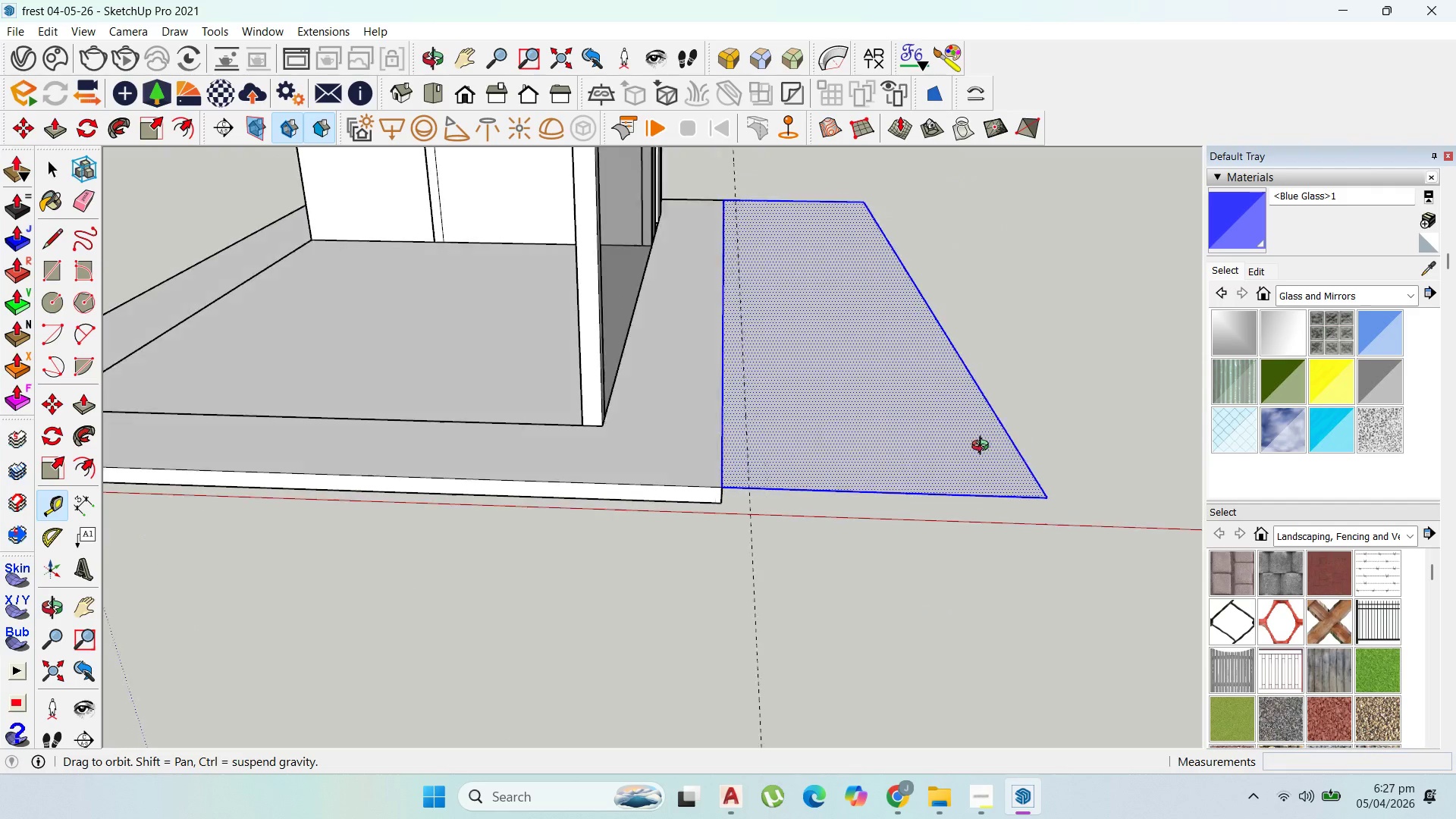 
key(Control+Z)
 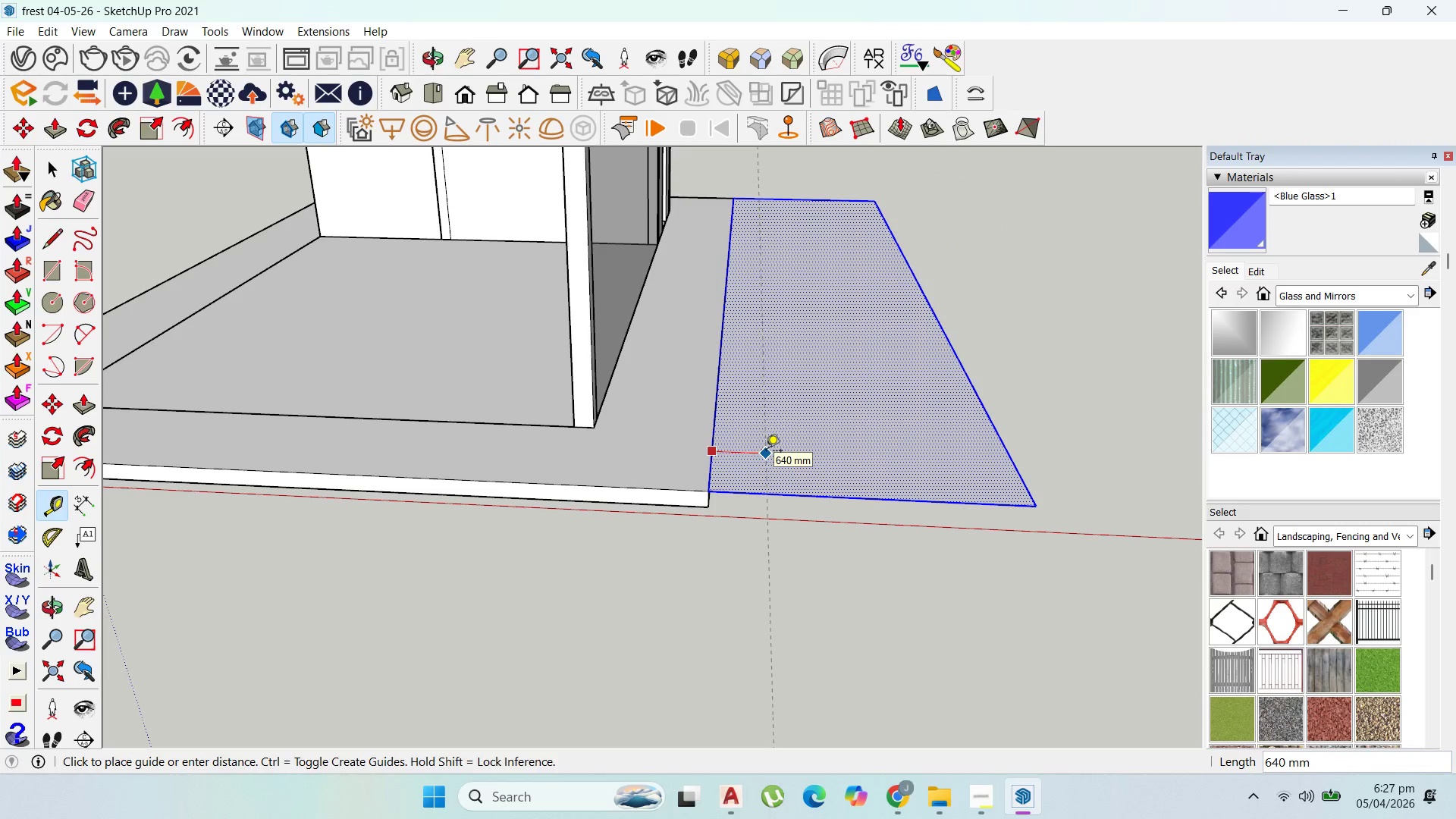 
type(500)
 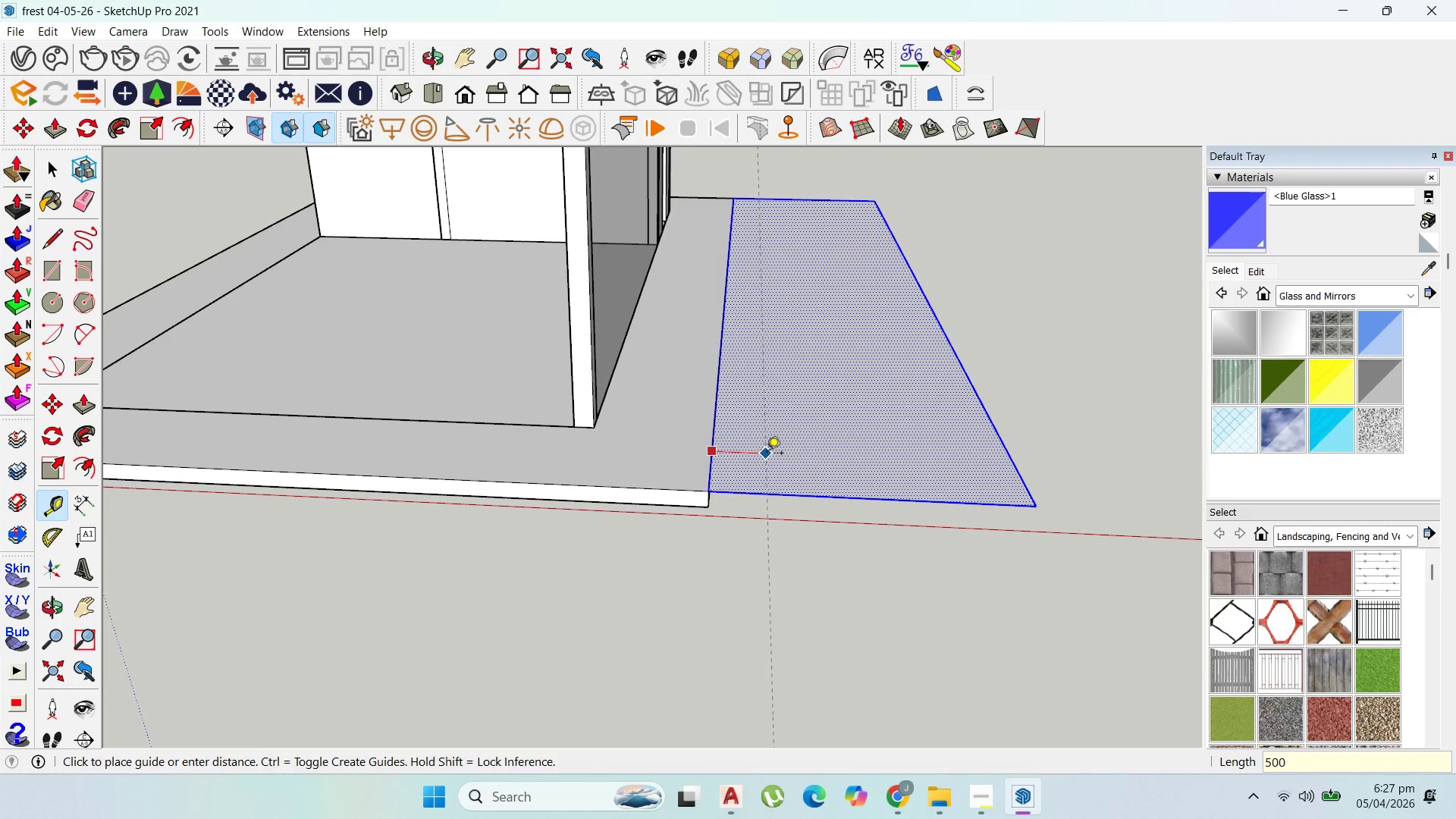 
key(Enter)
 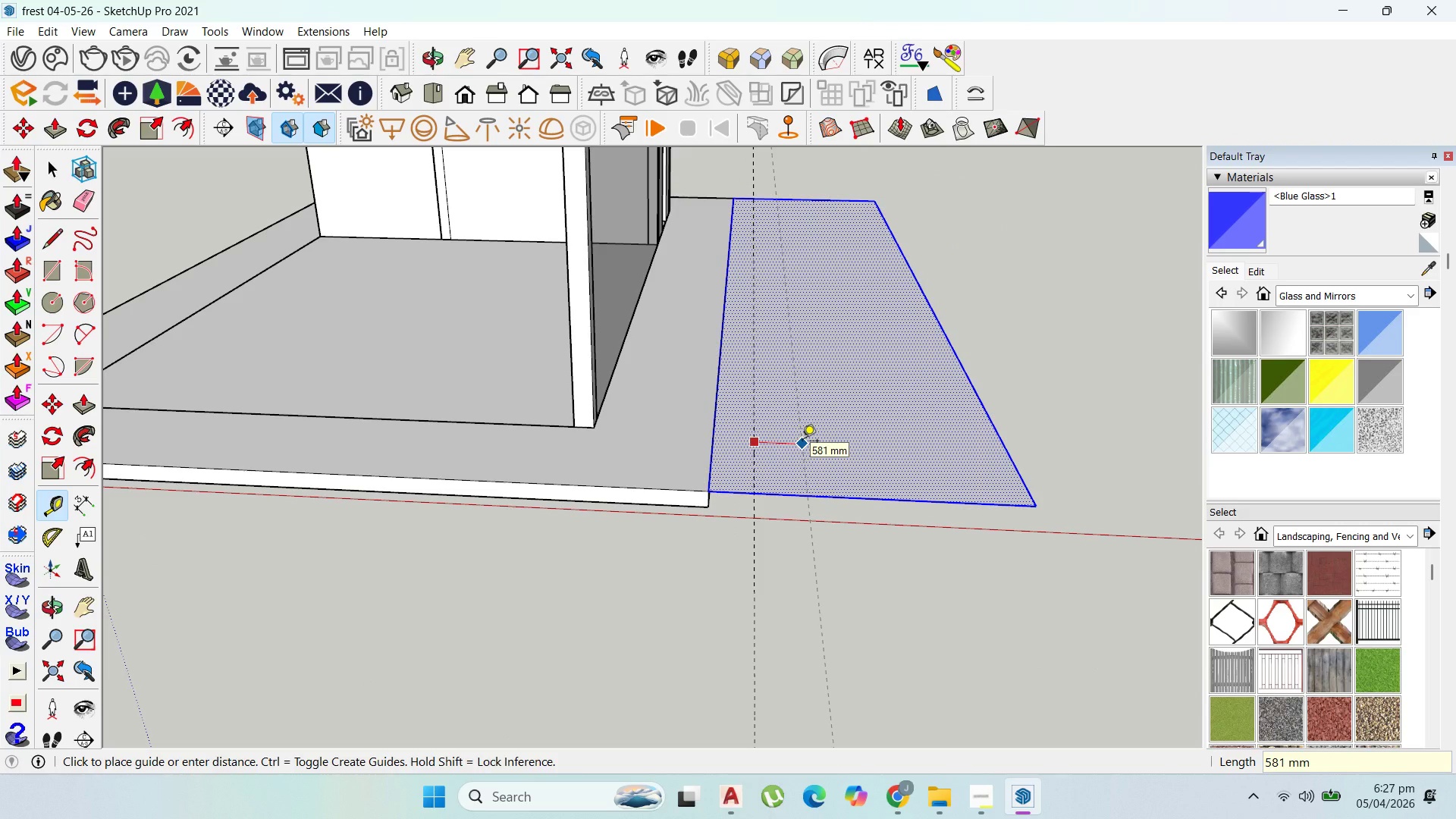 
type(500)
 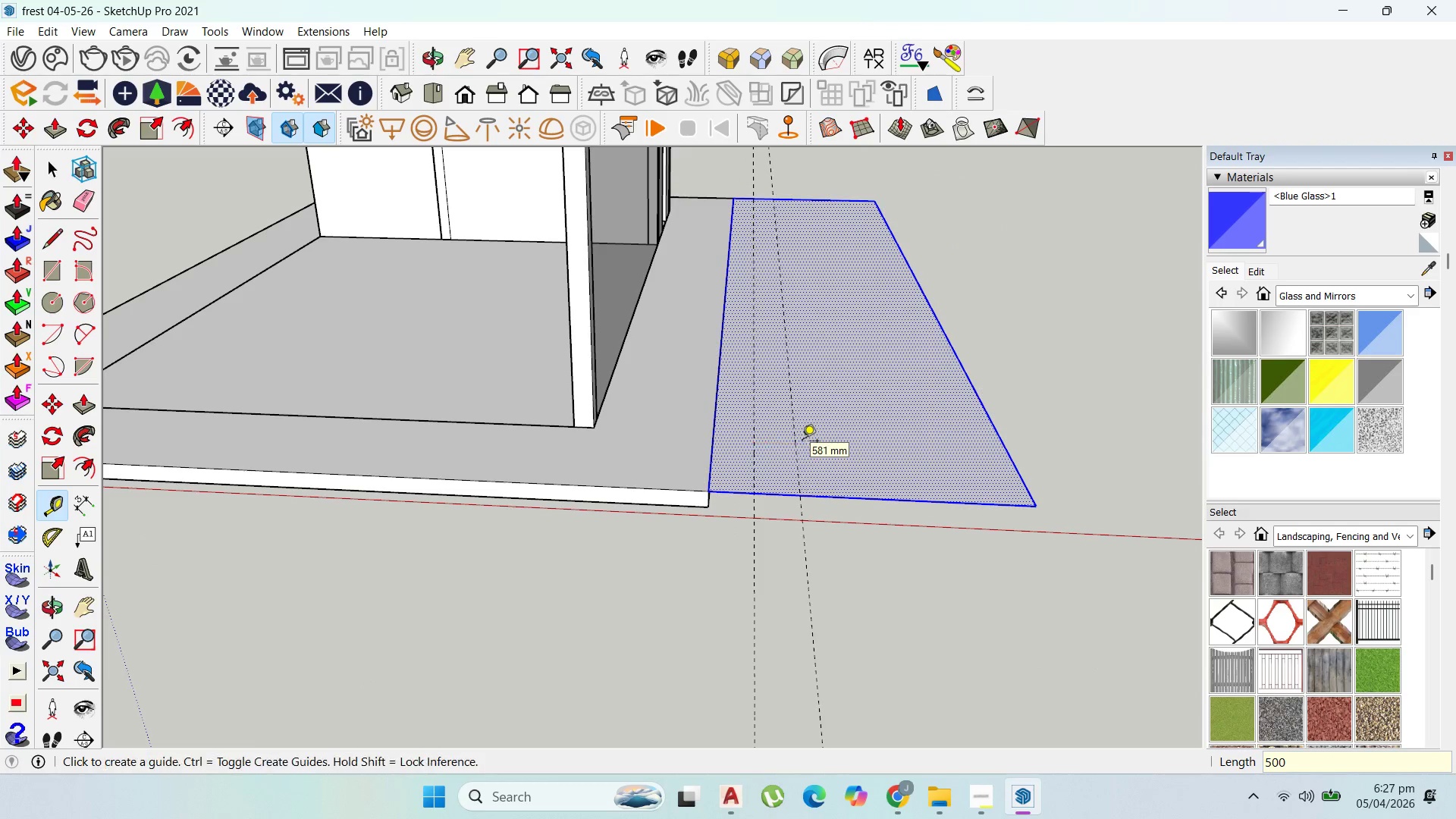 
key(Enter)
 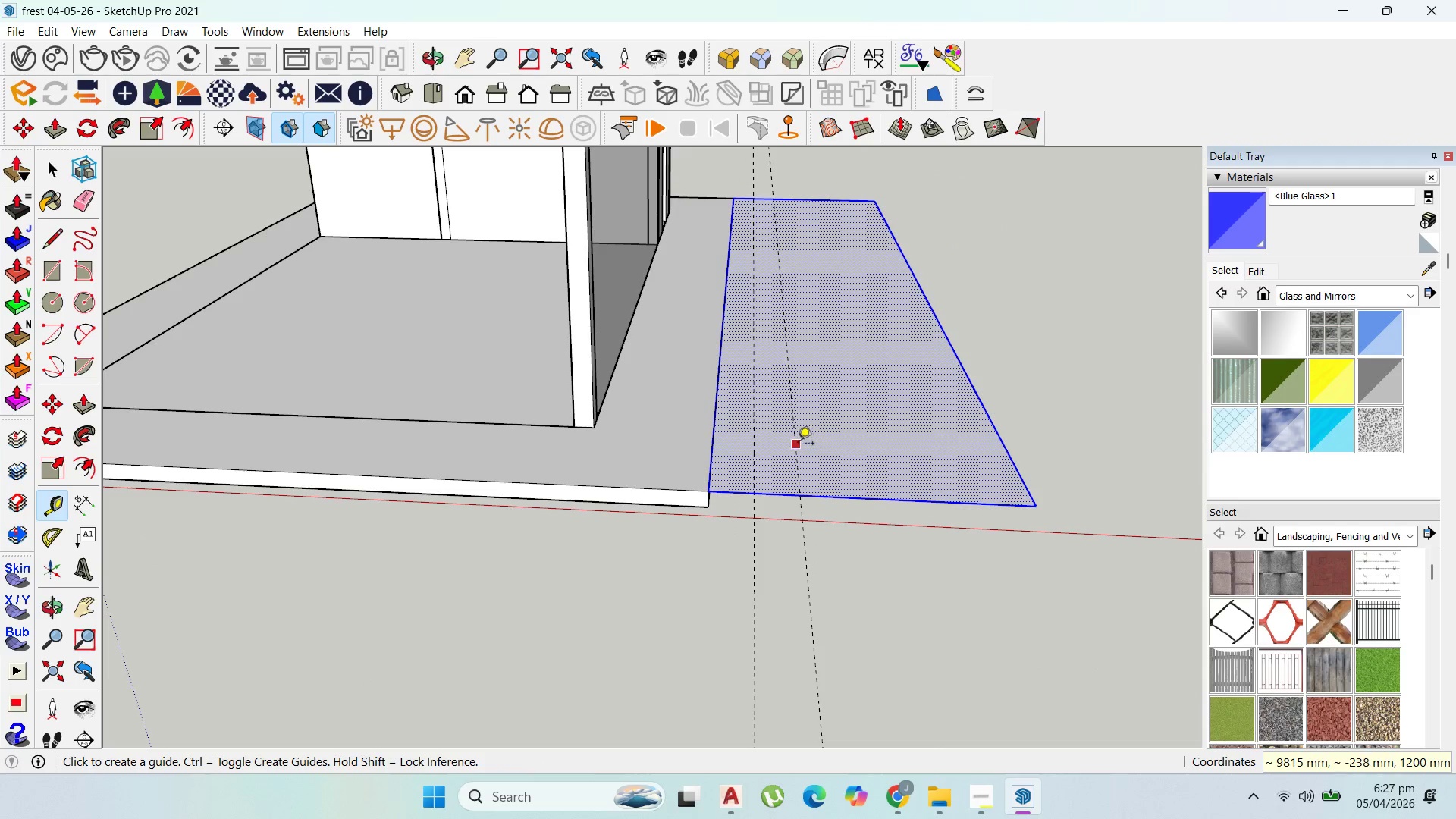 
left_click_drag(start_coordinate=[798, 444], to_coordinate=[804, 444])
 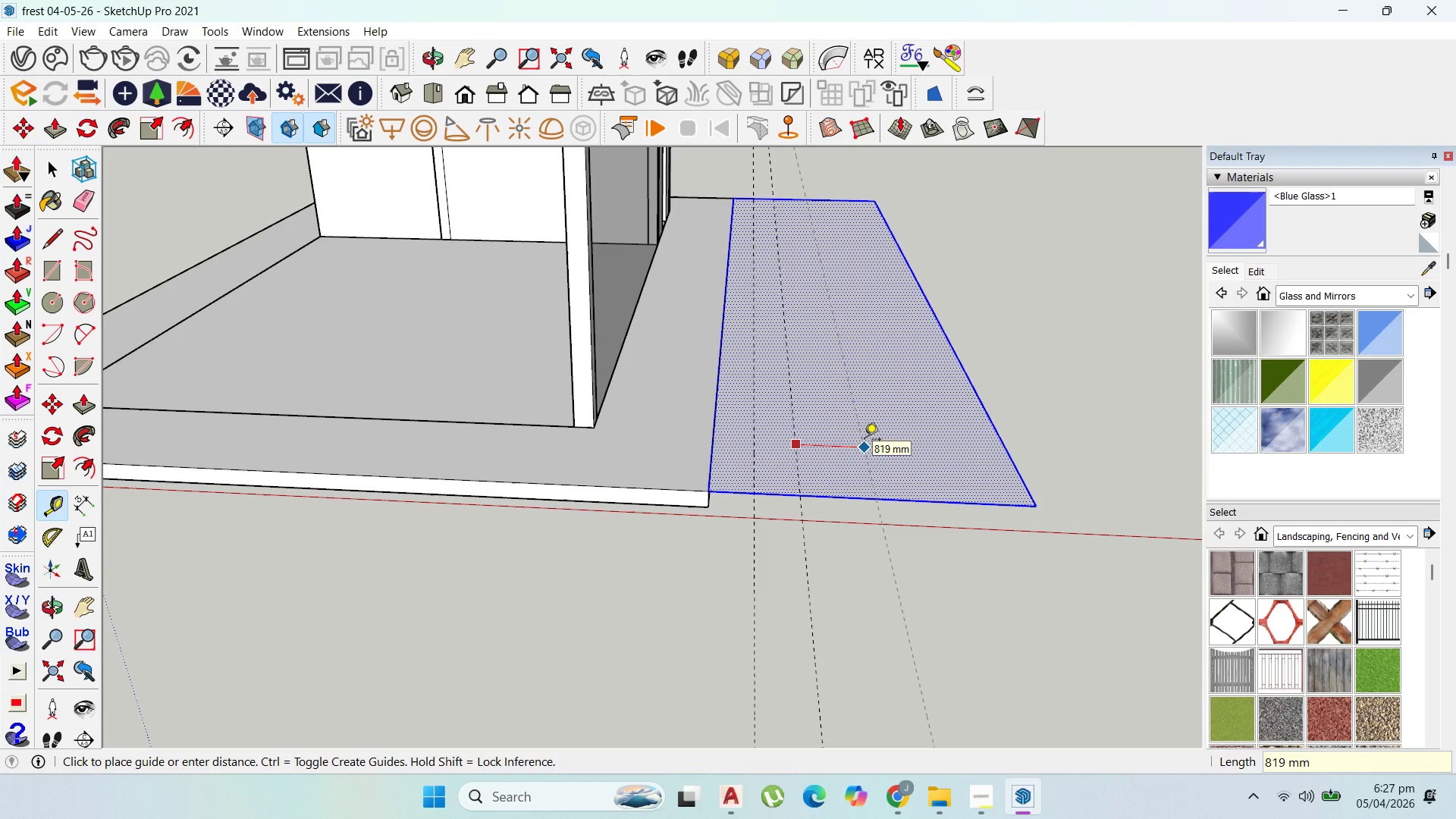 
type(500)
 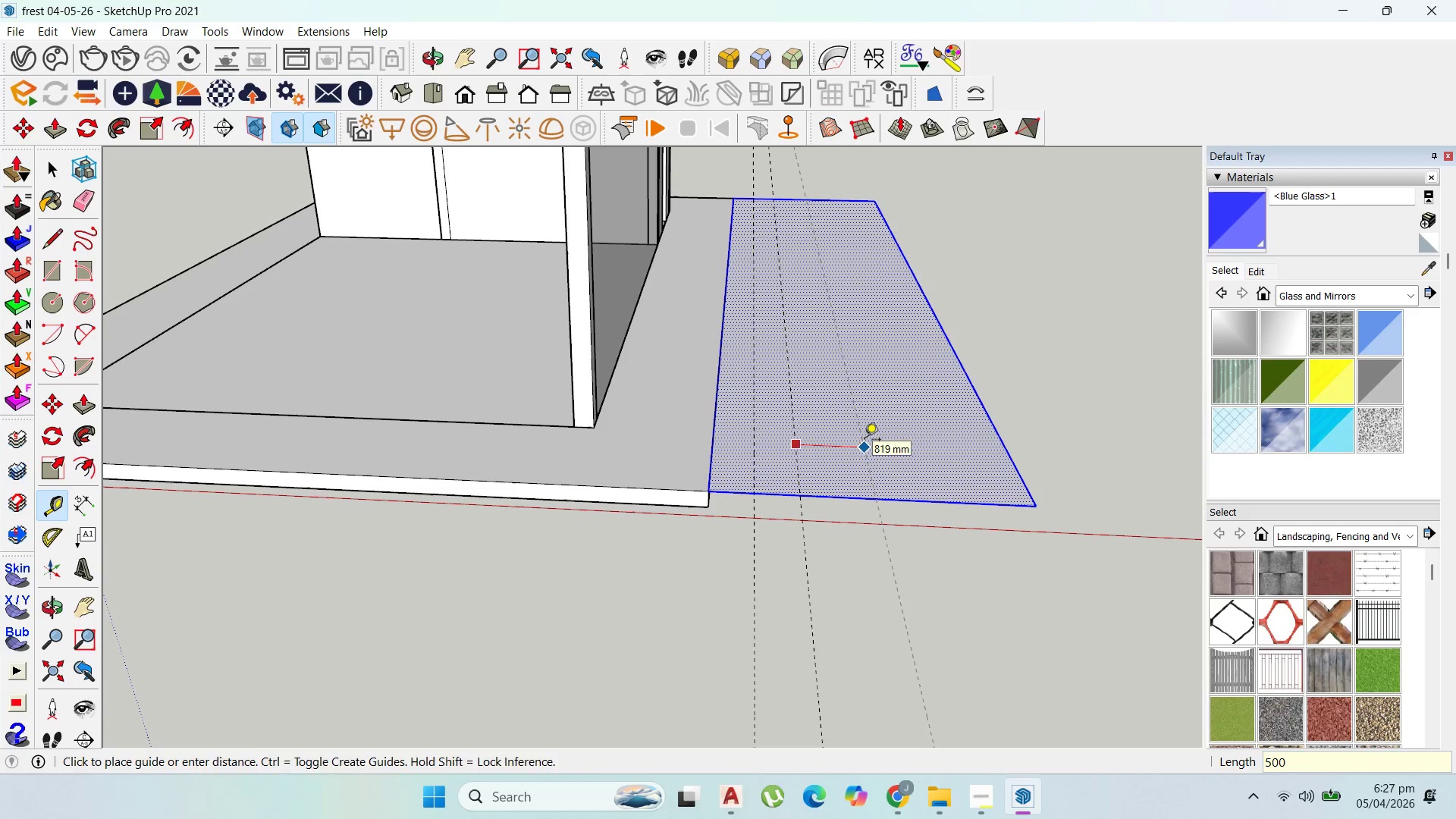 
key(Enter)
 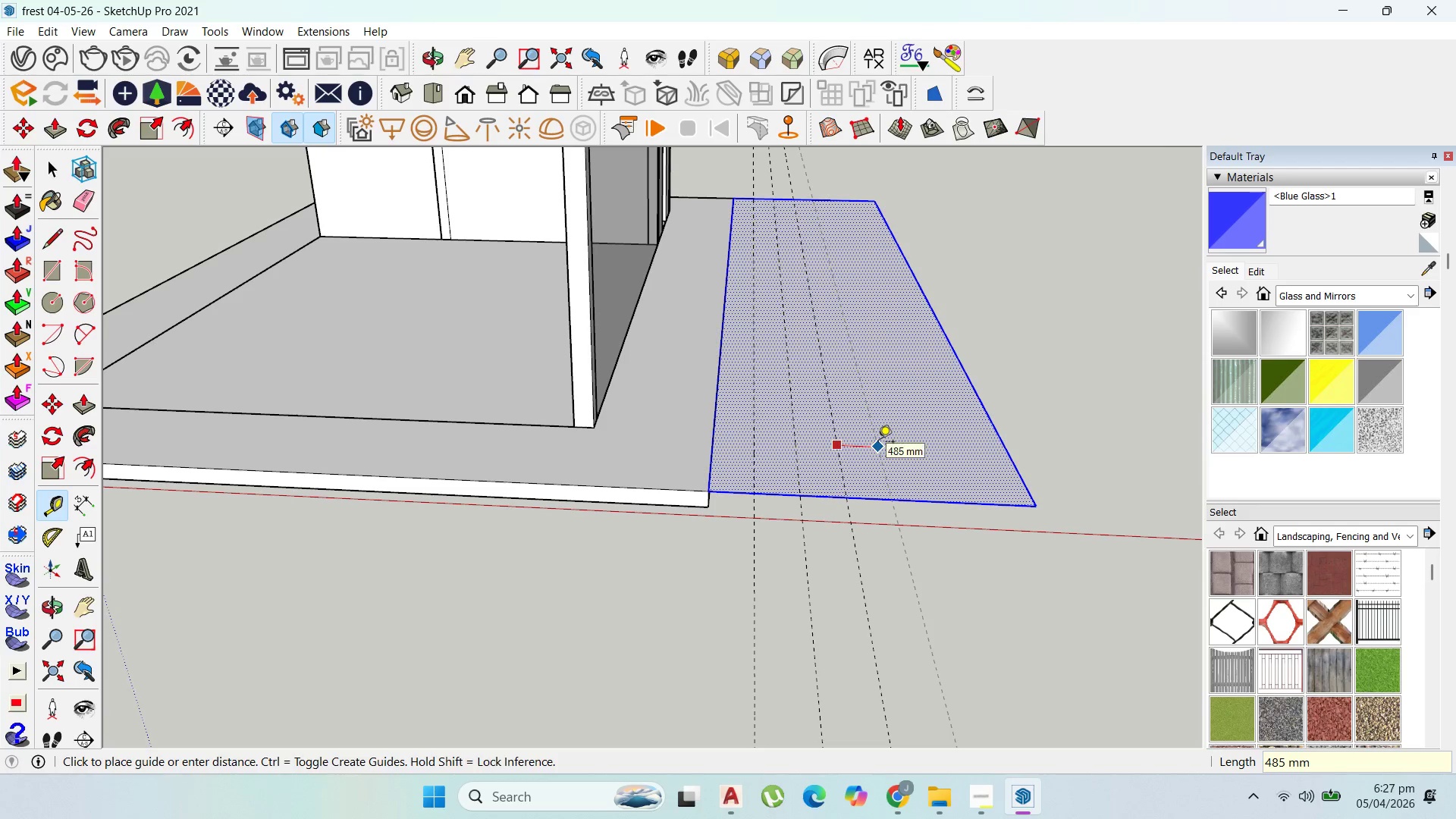 
type(500)
 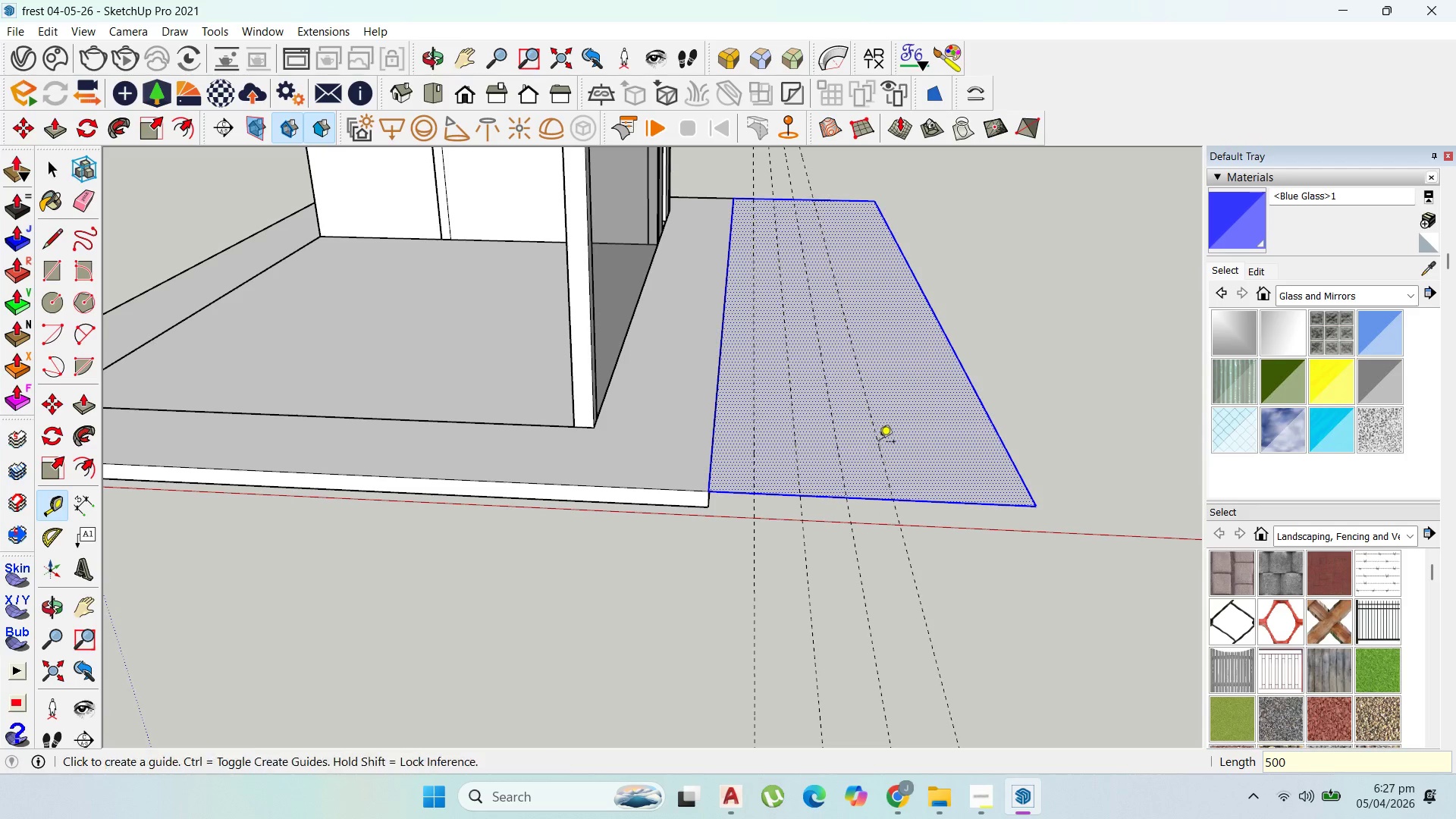 
key(Enter)
 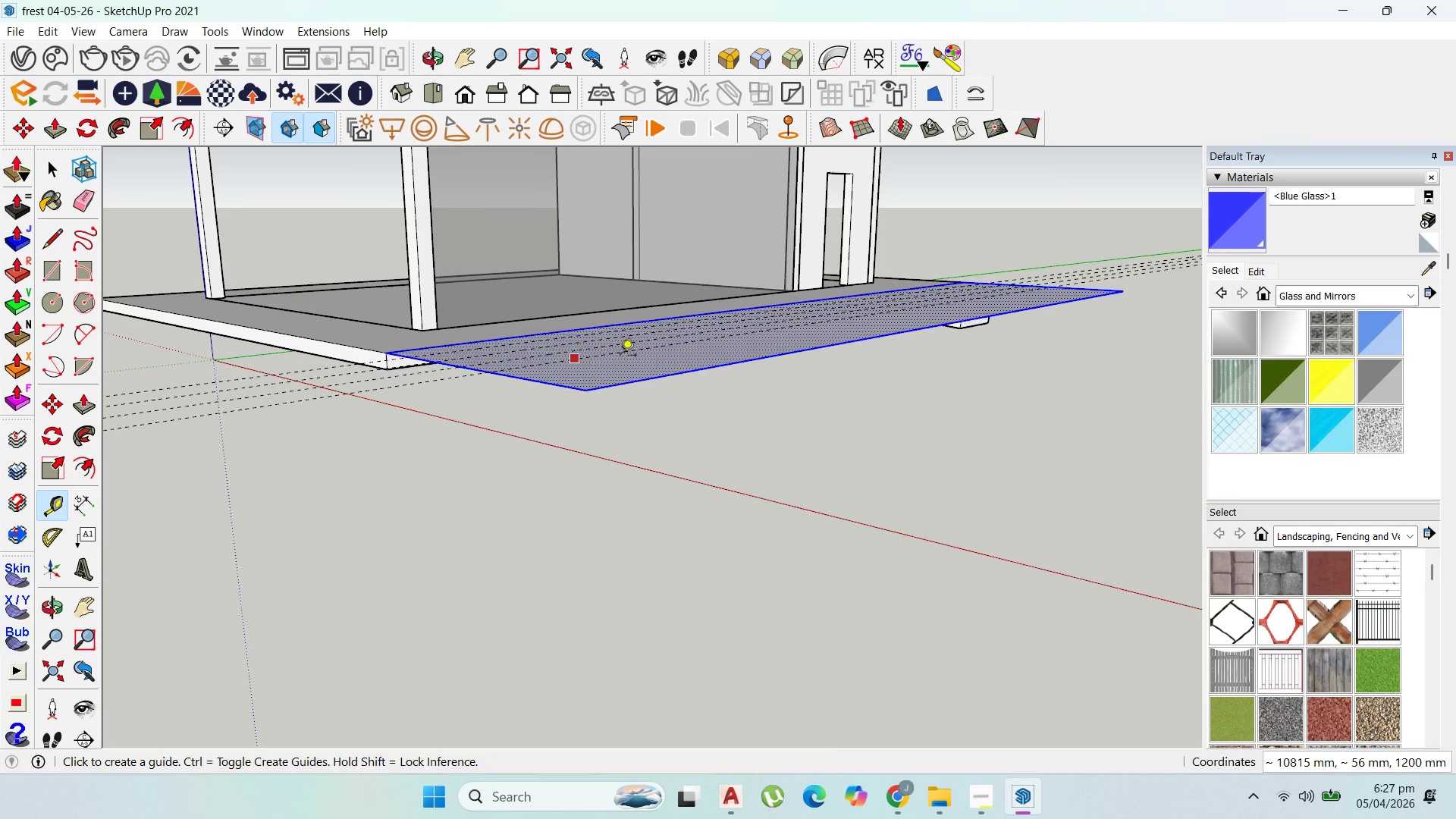 
scroll: coordinate [773, 472], scroll_direction: down, amount: 1.0
 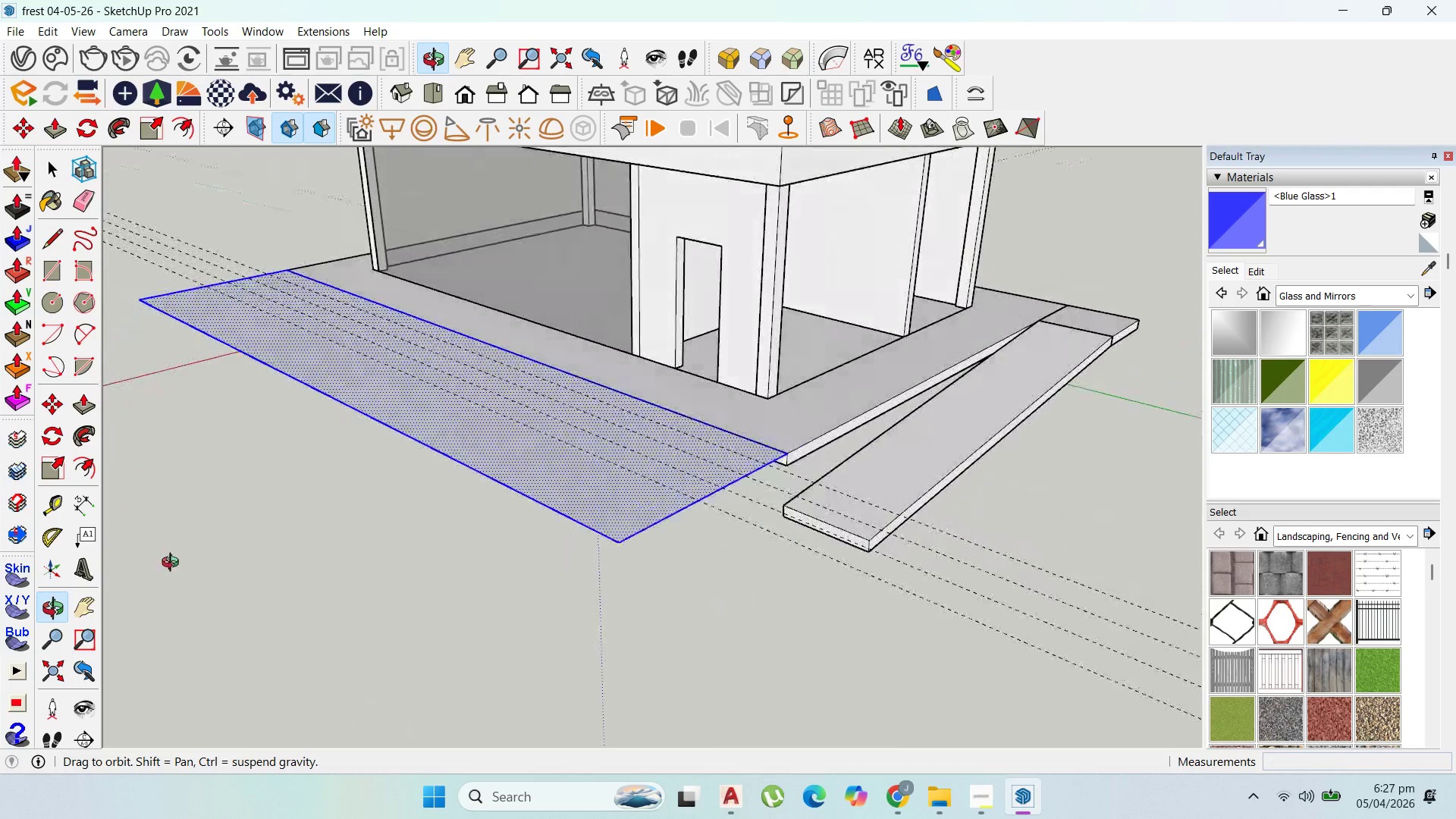 
wait(7.72)
 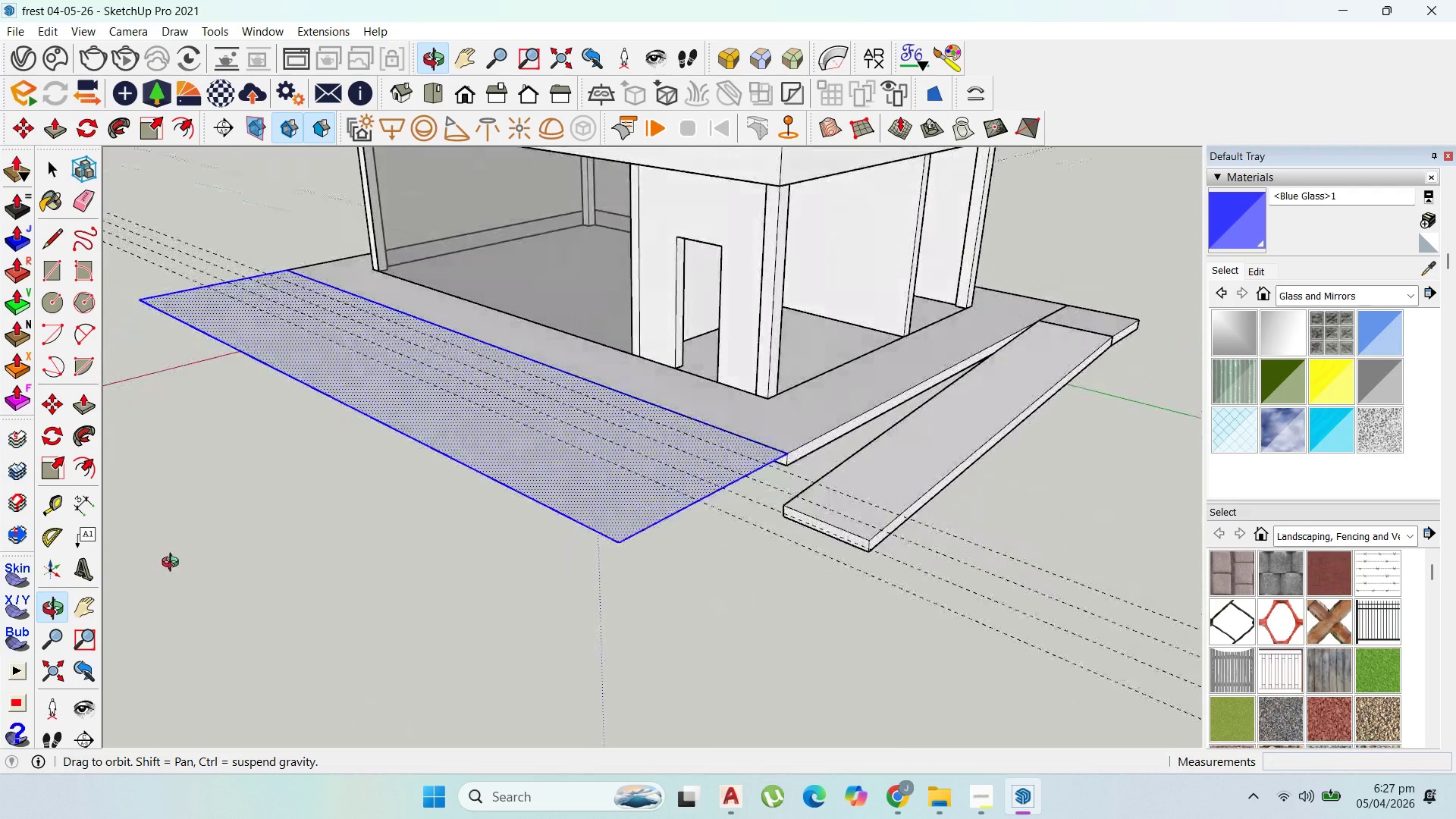 
left_click_drag(start_coordinate=[53, 233], to_coordinate=[57, 237])
 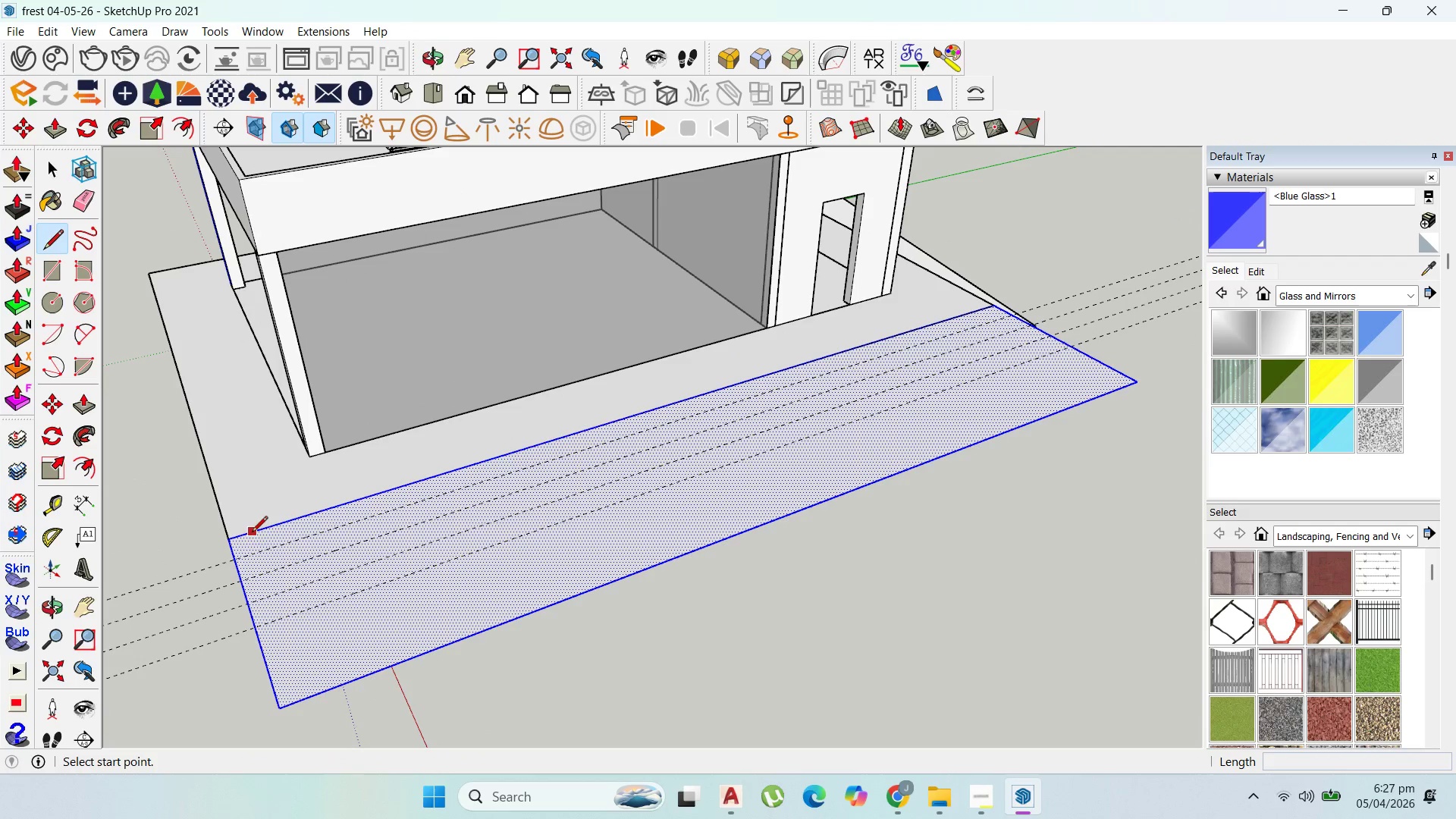 
scroll: coordinate [234, 556], scroll_direction: up, amount: 1.0
 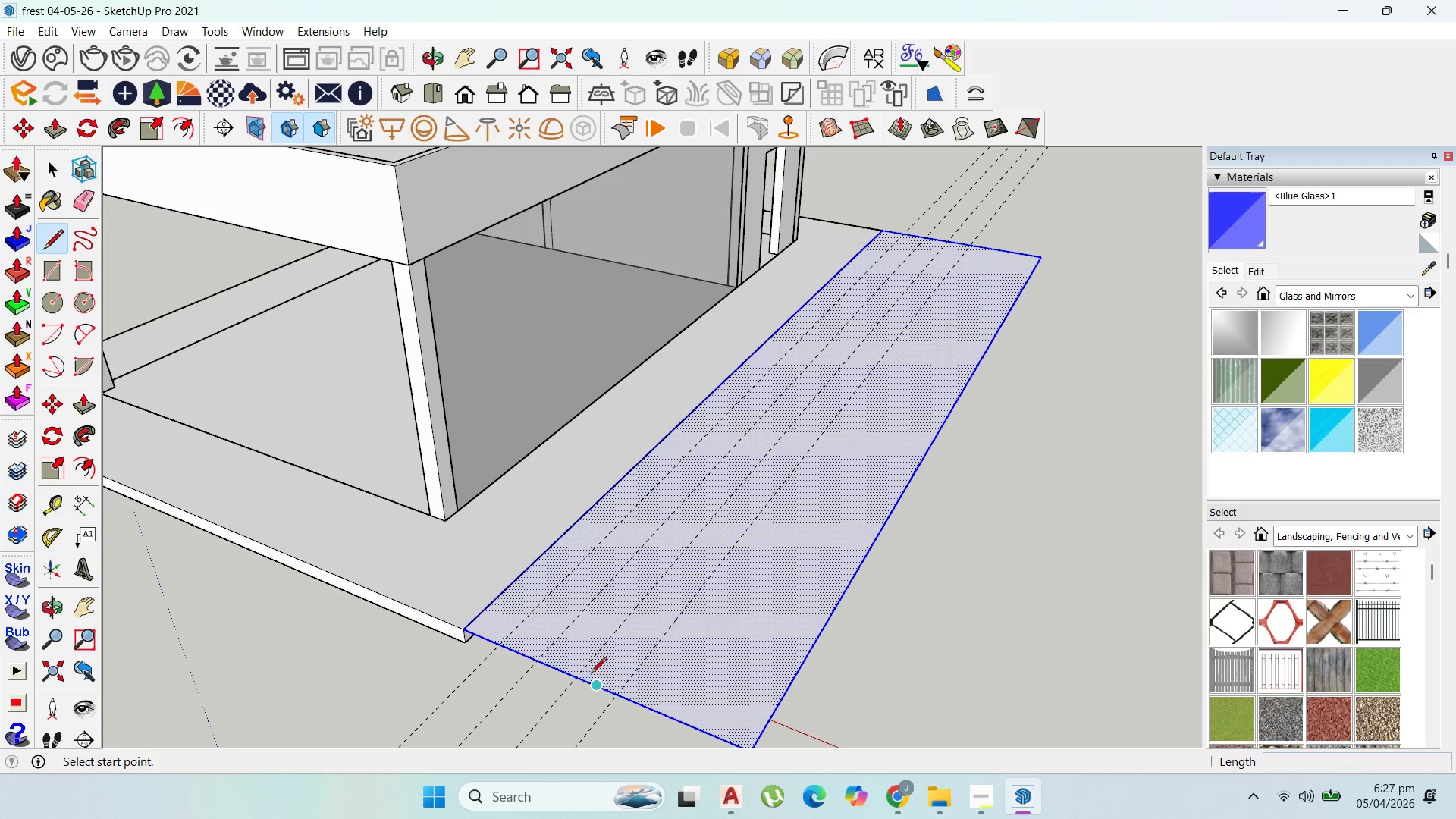 
scroll: coordinate [663, 527], scroll_direction: down, amount: 2.0
 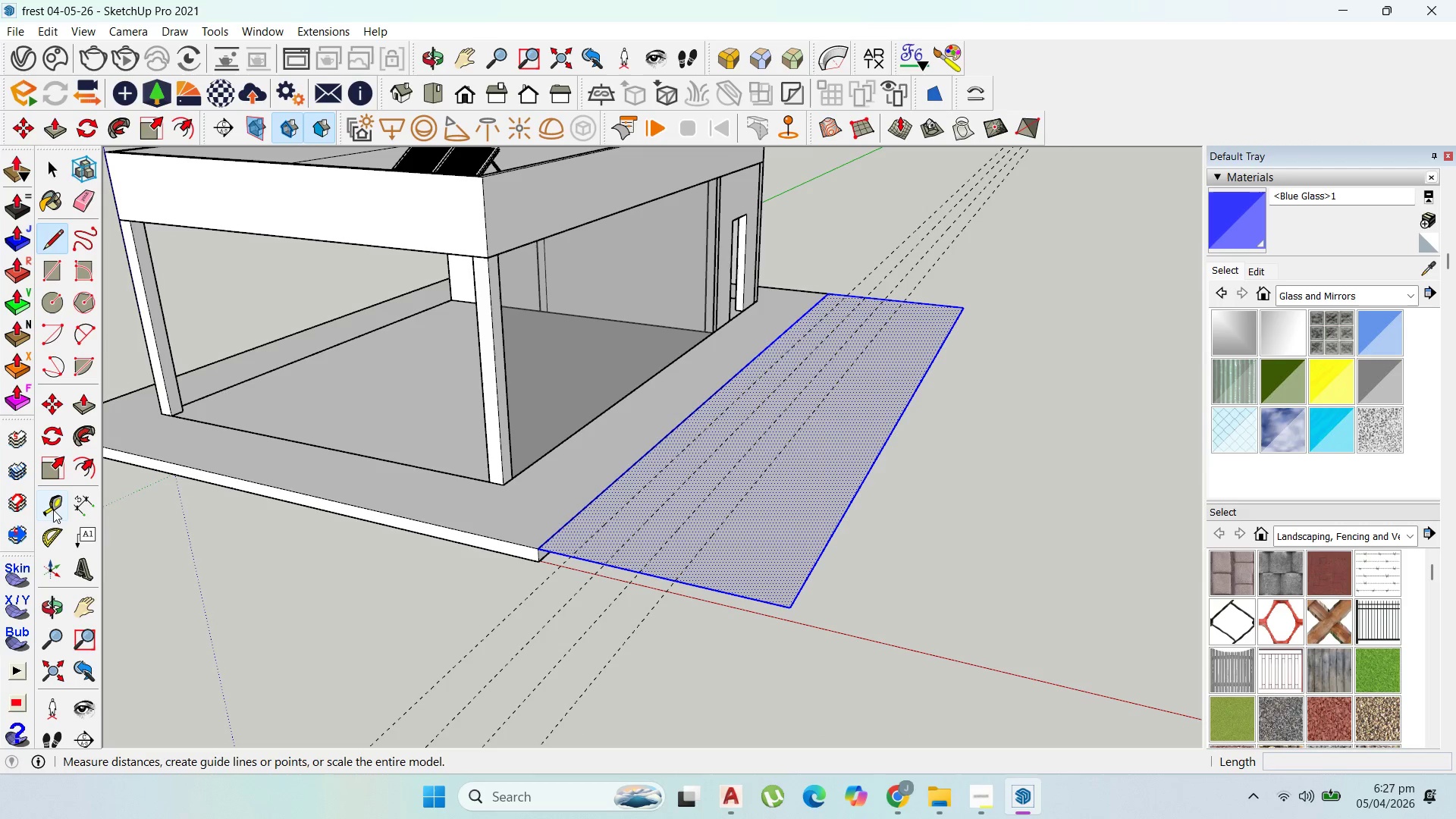 
wait(5.93)
 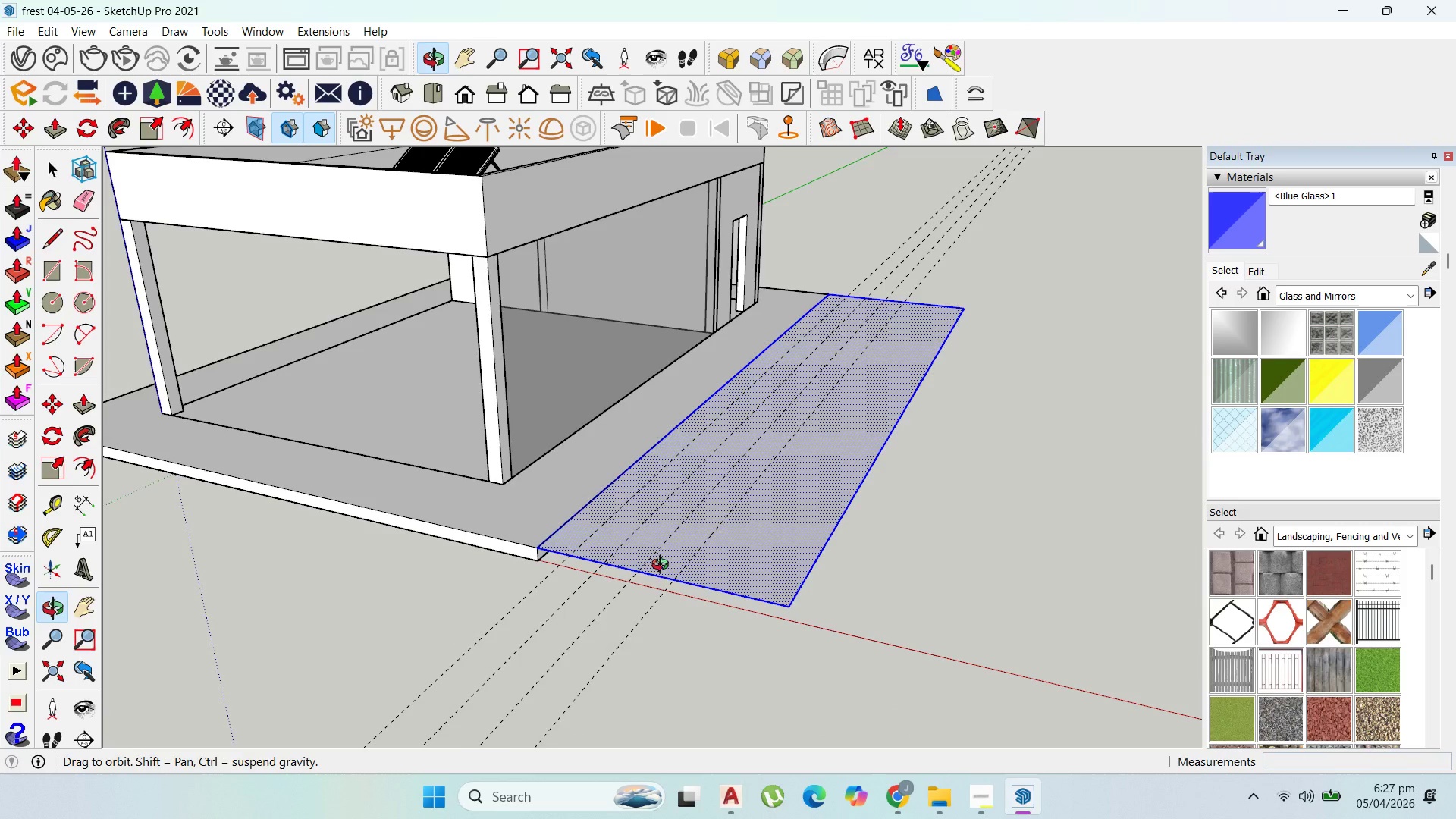 
left_click([62, 245])
 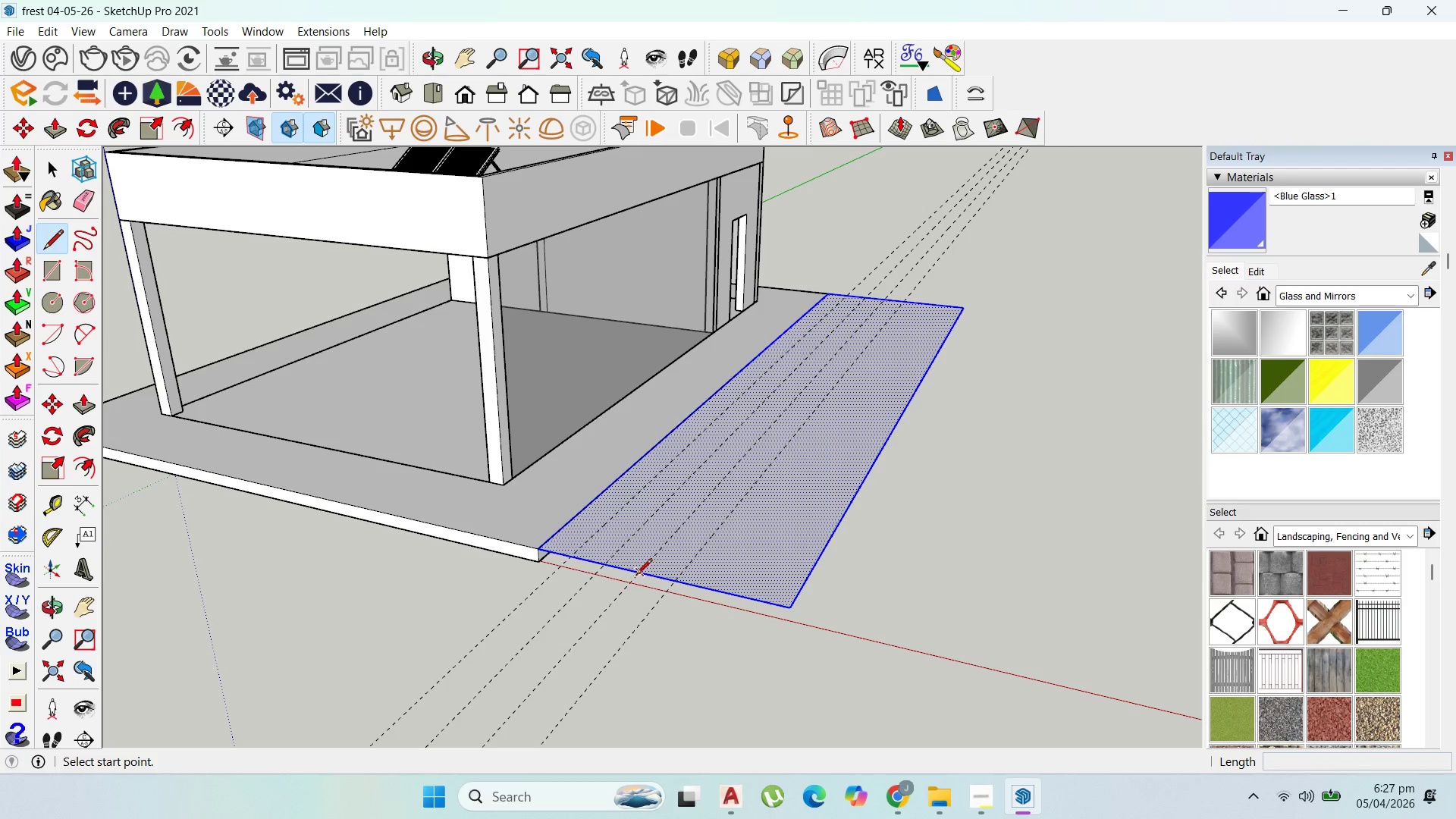 
left_click_drag(start_coordinate=[640, 573], to_coordinate=[667, 554])
 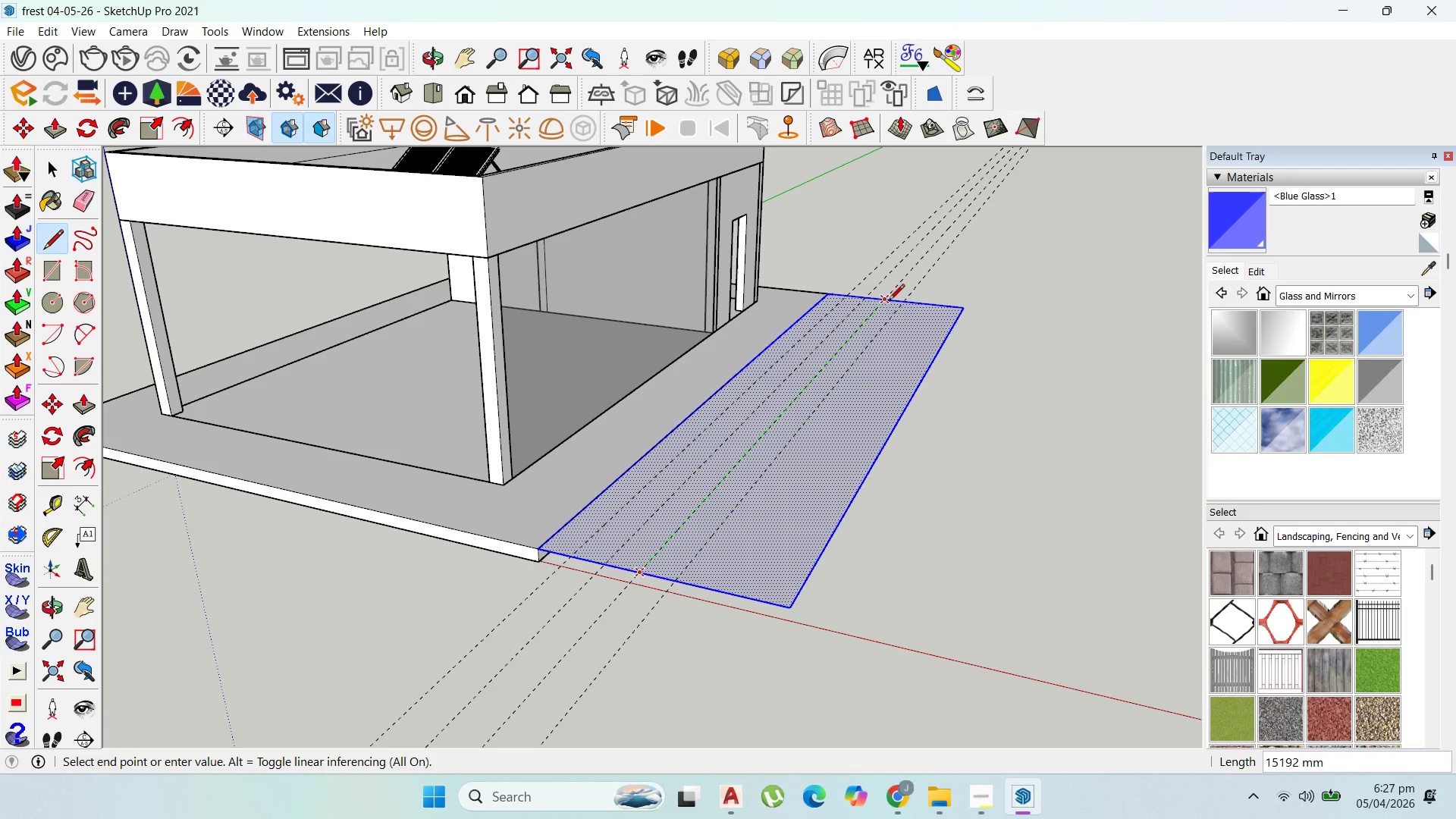 
left_click([889, 301])
 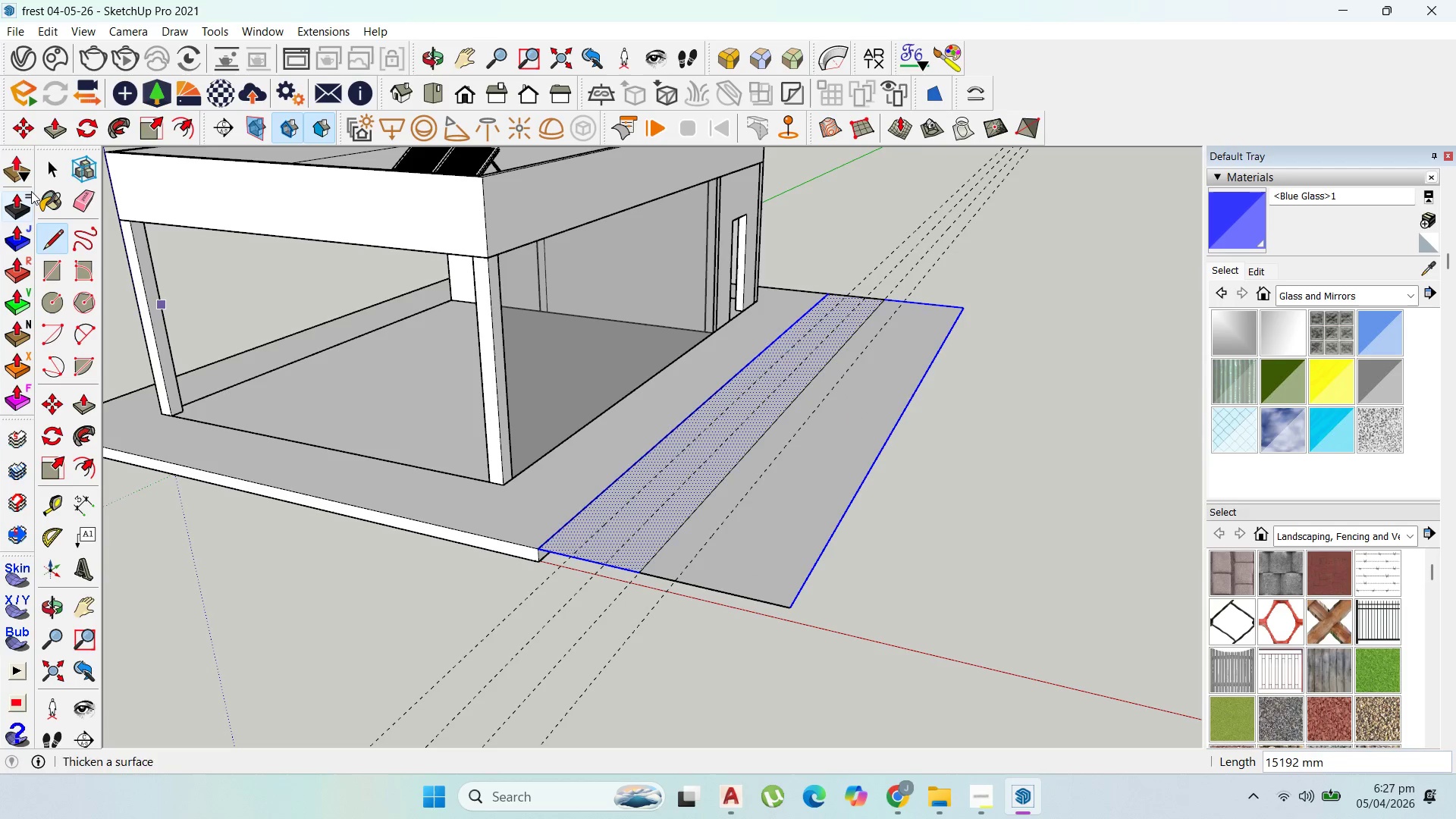 
left_click([40, 168])
 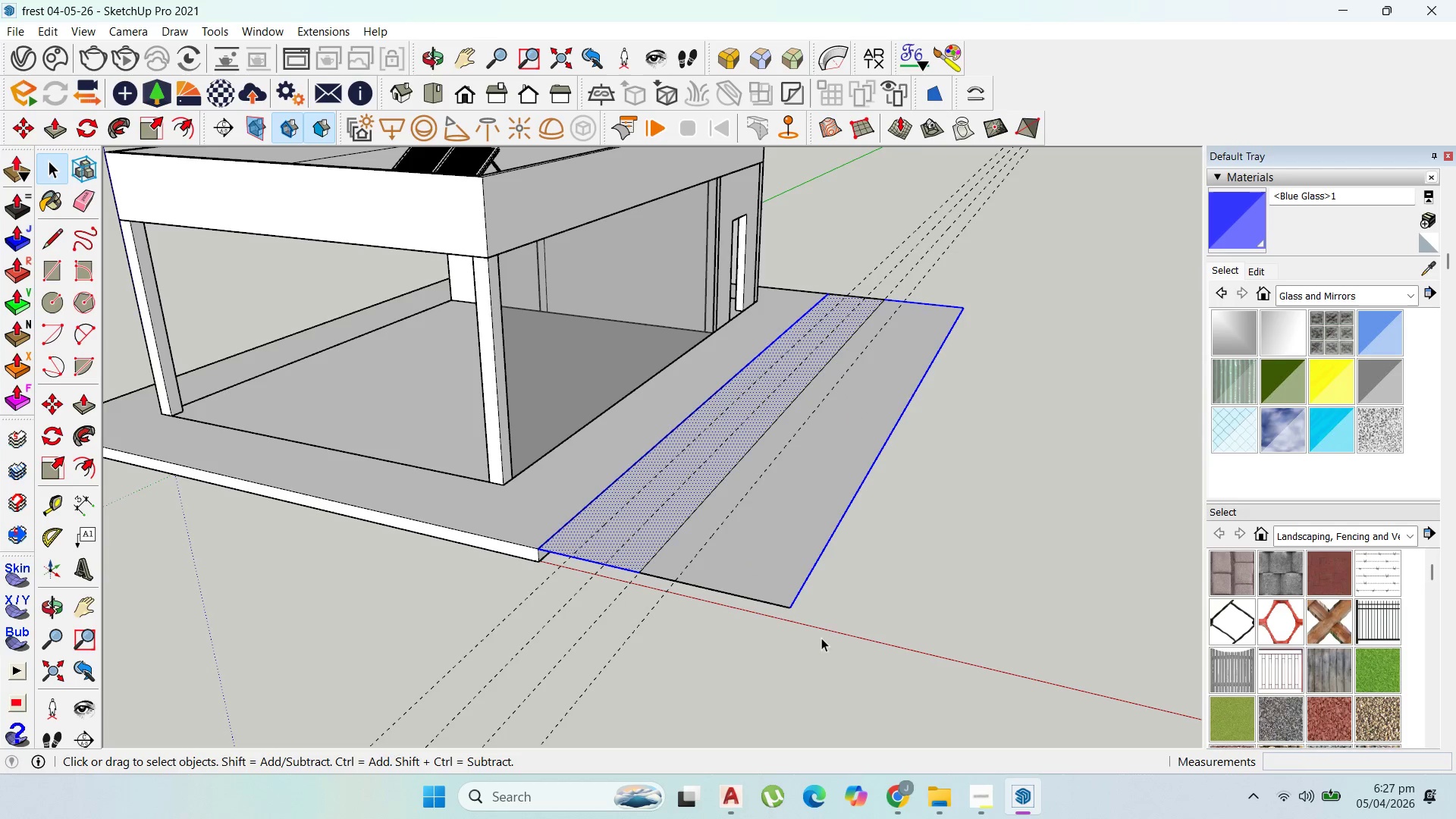 
left_click_drag(start_coordinate=[821, 638], to_coordinate=[755, 573])
 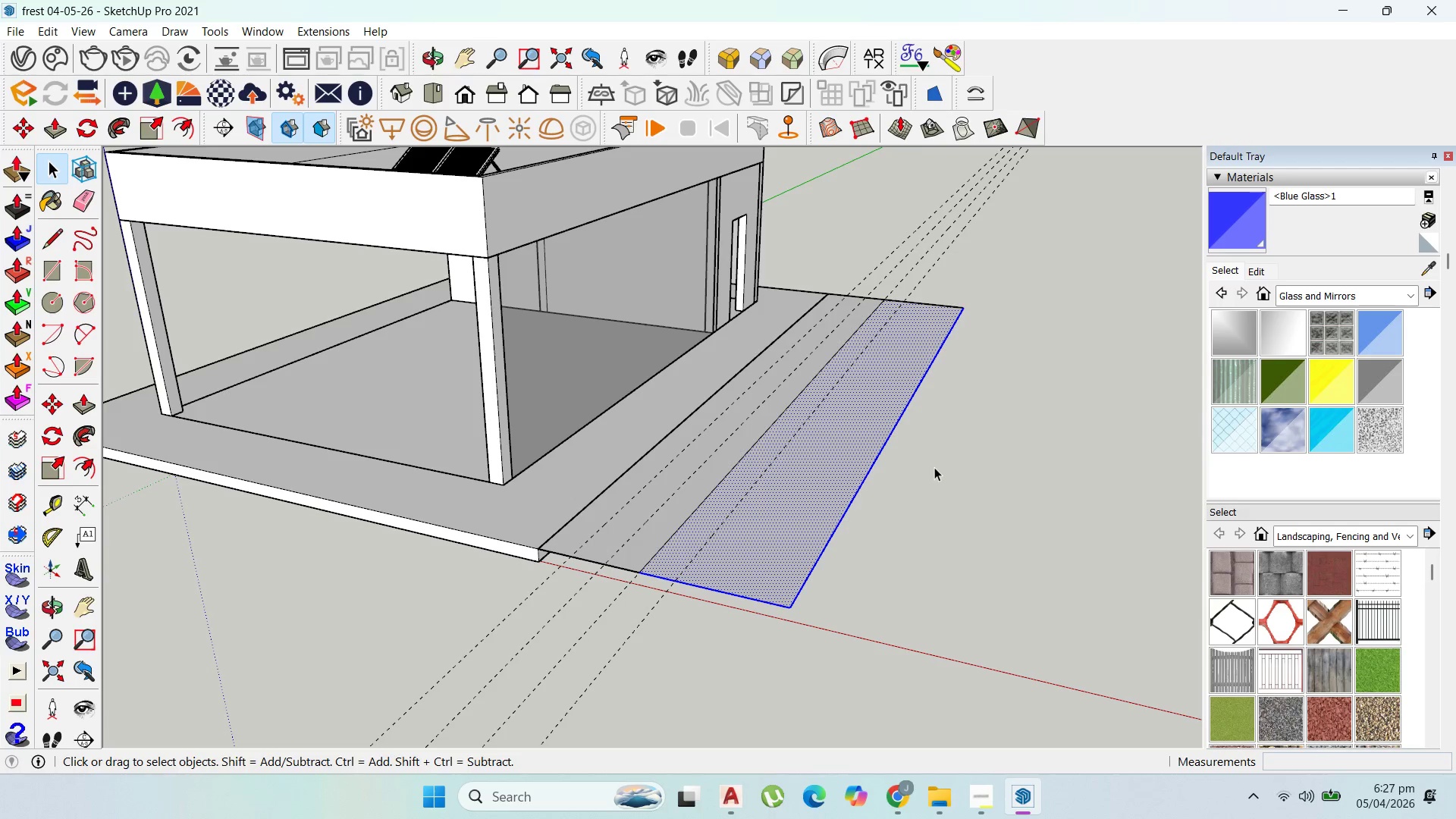 
key(Delete)
 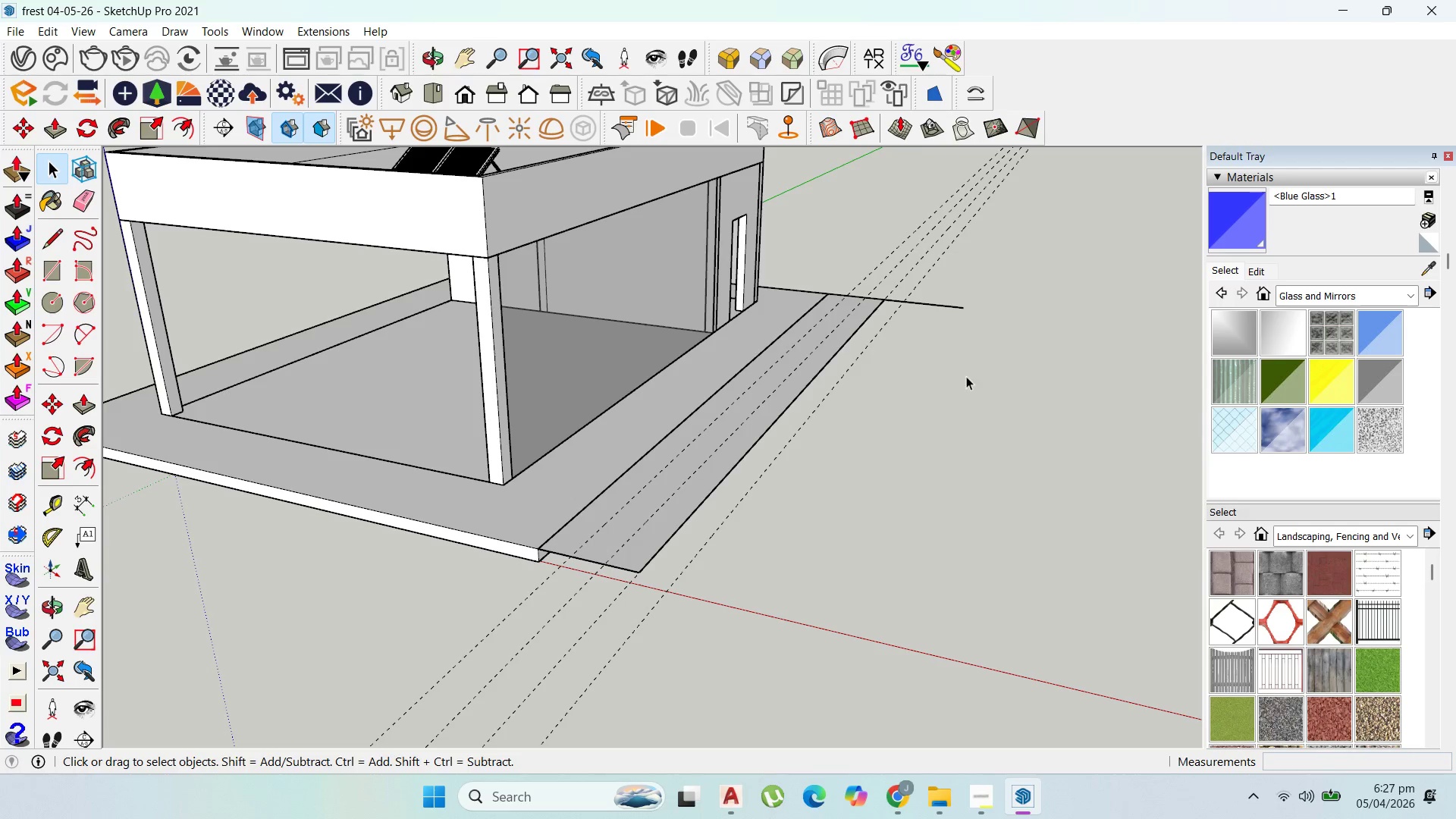 
left_click_drag(start_coordinate=[977, 351], to_coordinate=[969, 264])
 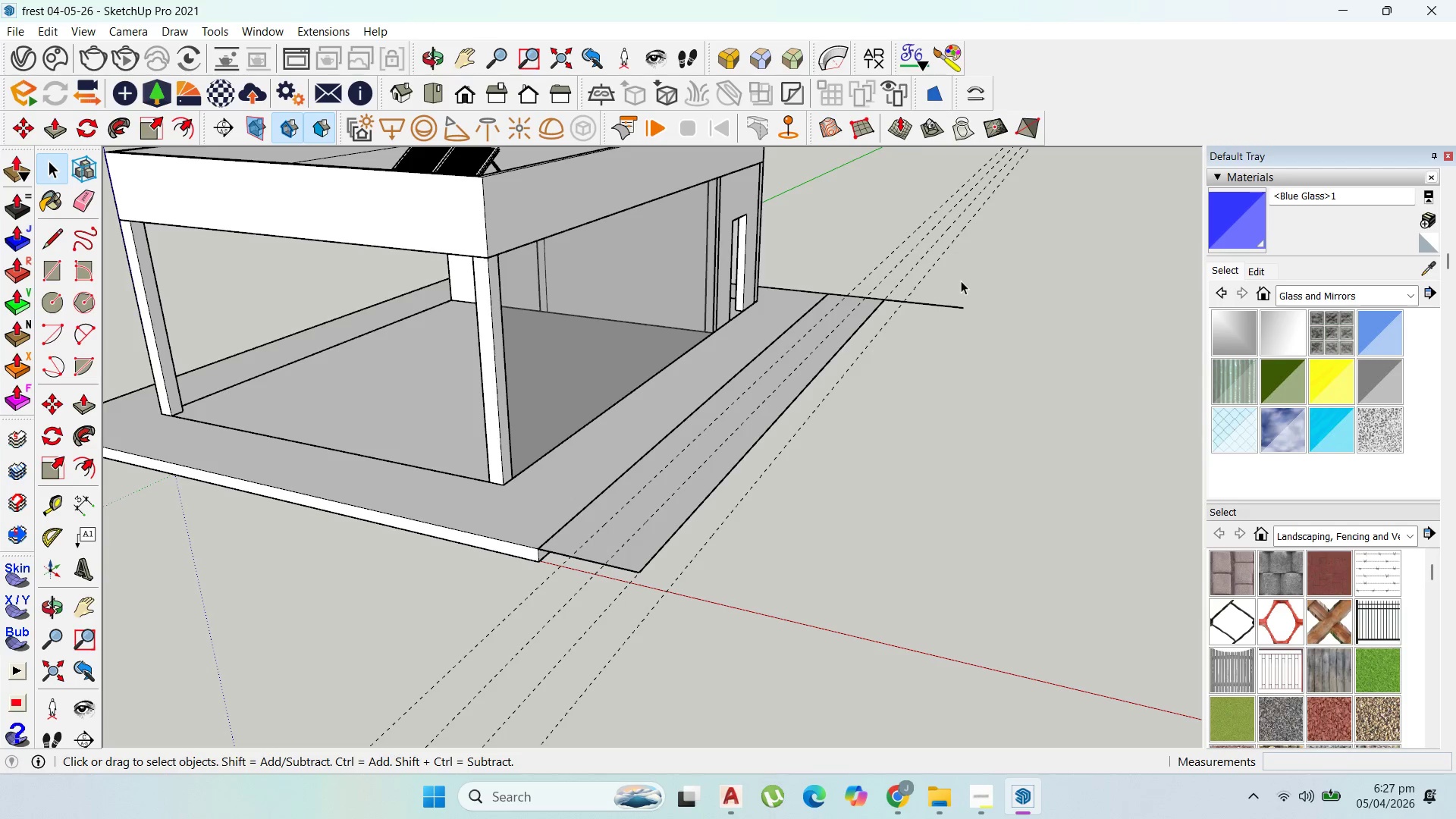 
key(Delete)
 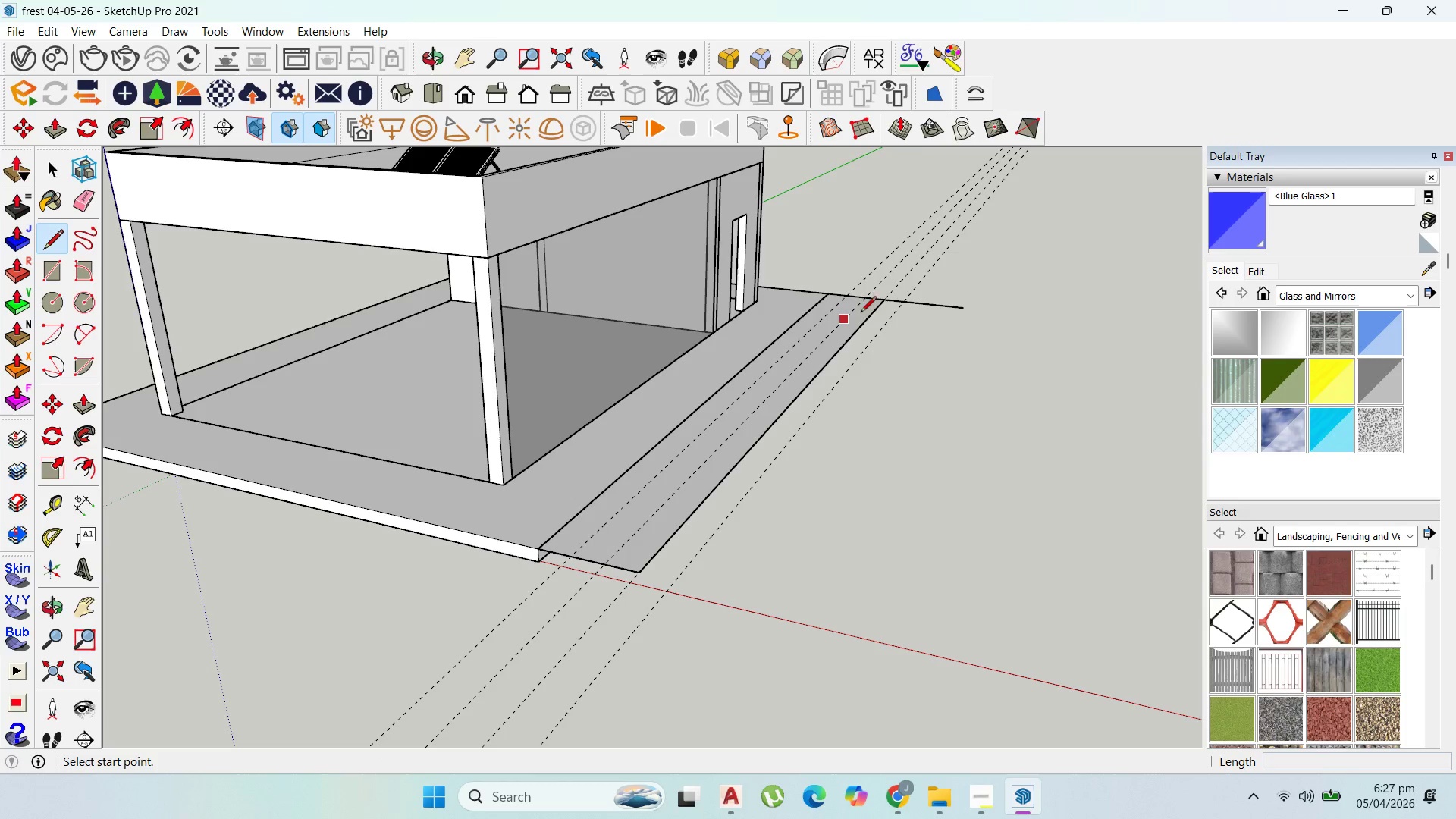 
left_click_drag(start_coordinate=[852, 296], to_coordinate=[849, 303])
 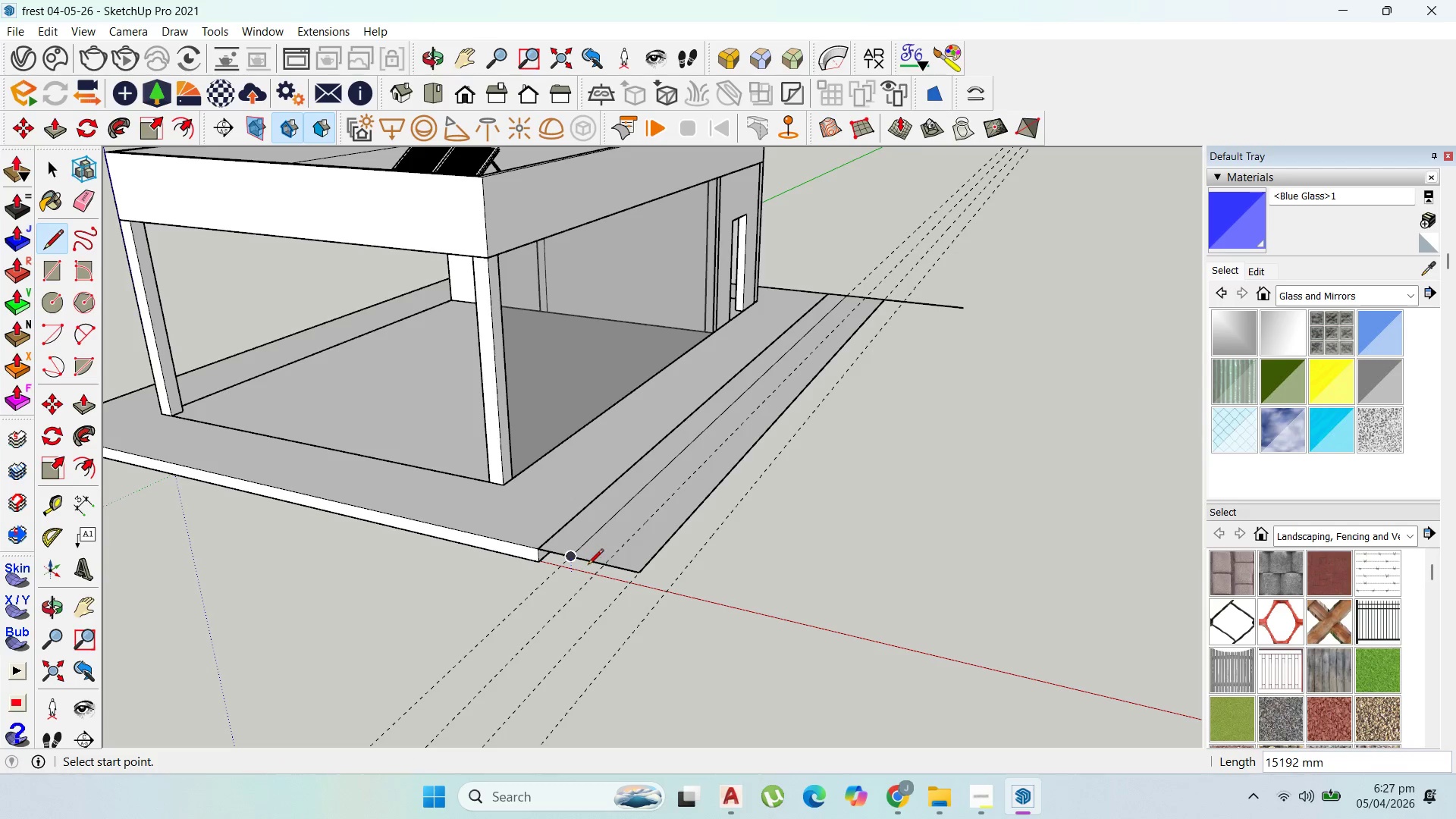 
left_click_drag(start_coordinate=[601, 564], to_coordinate=[602, 560])
 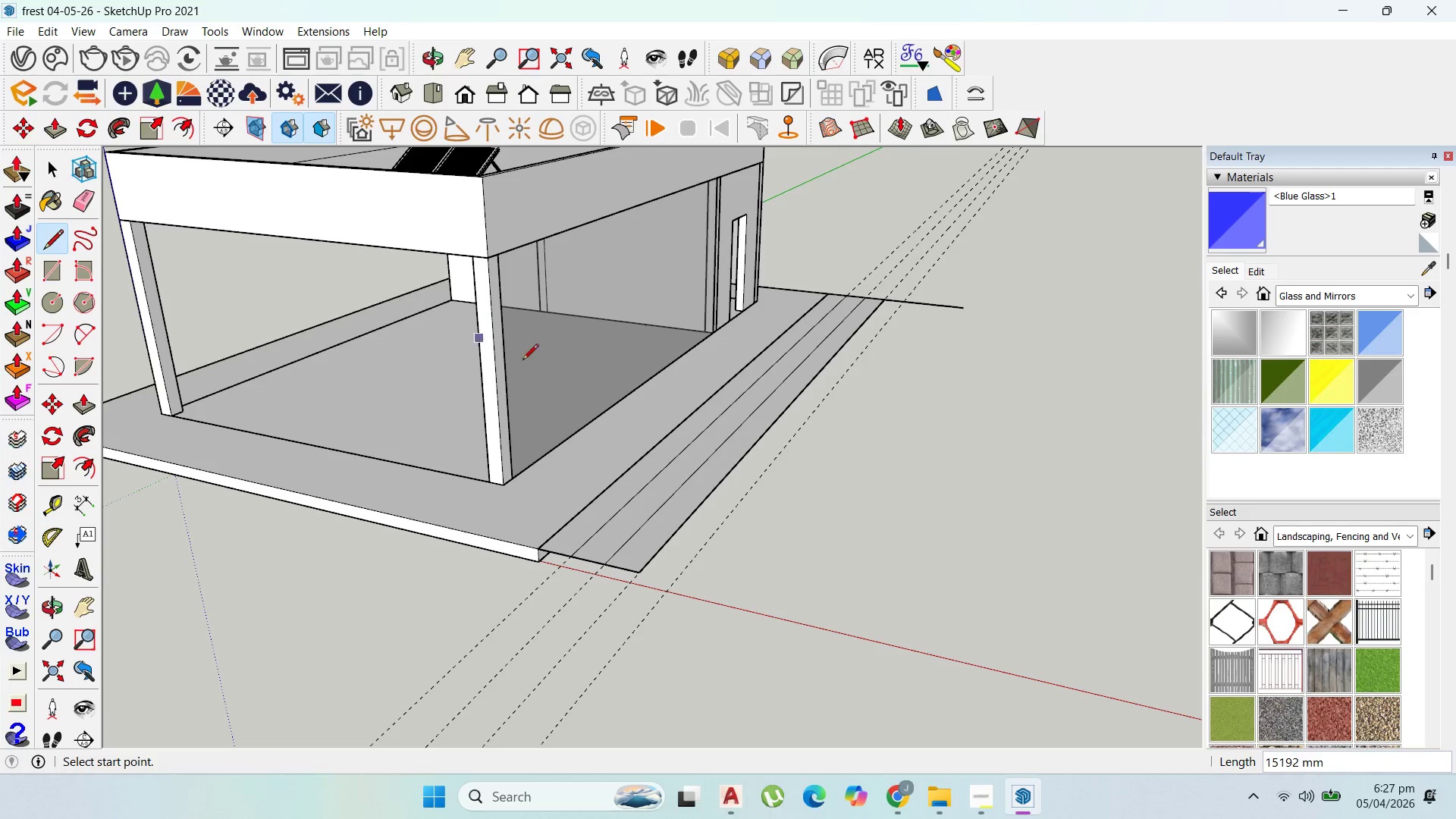 
type(p200)
 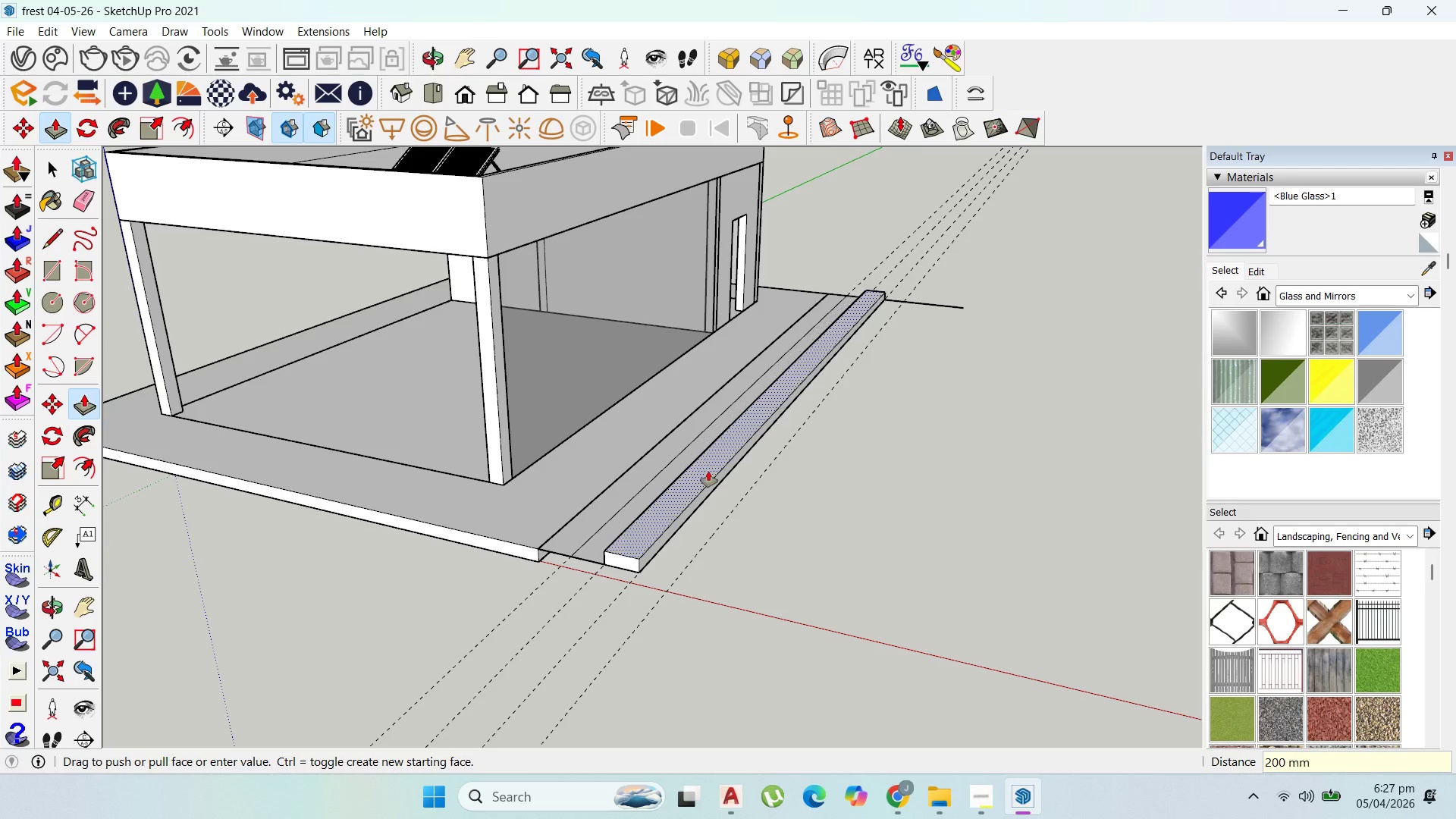 
key(Enter)
 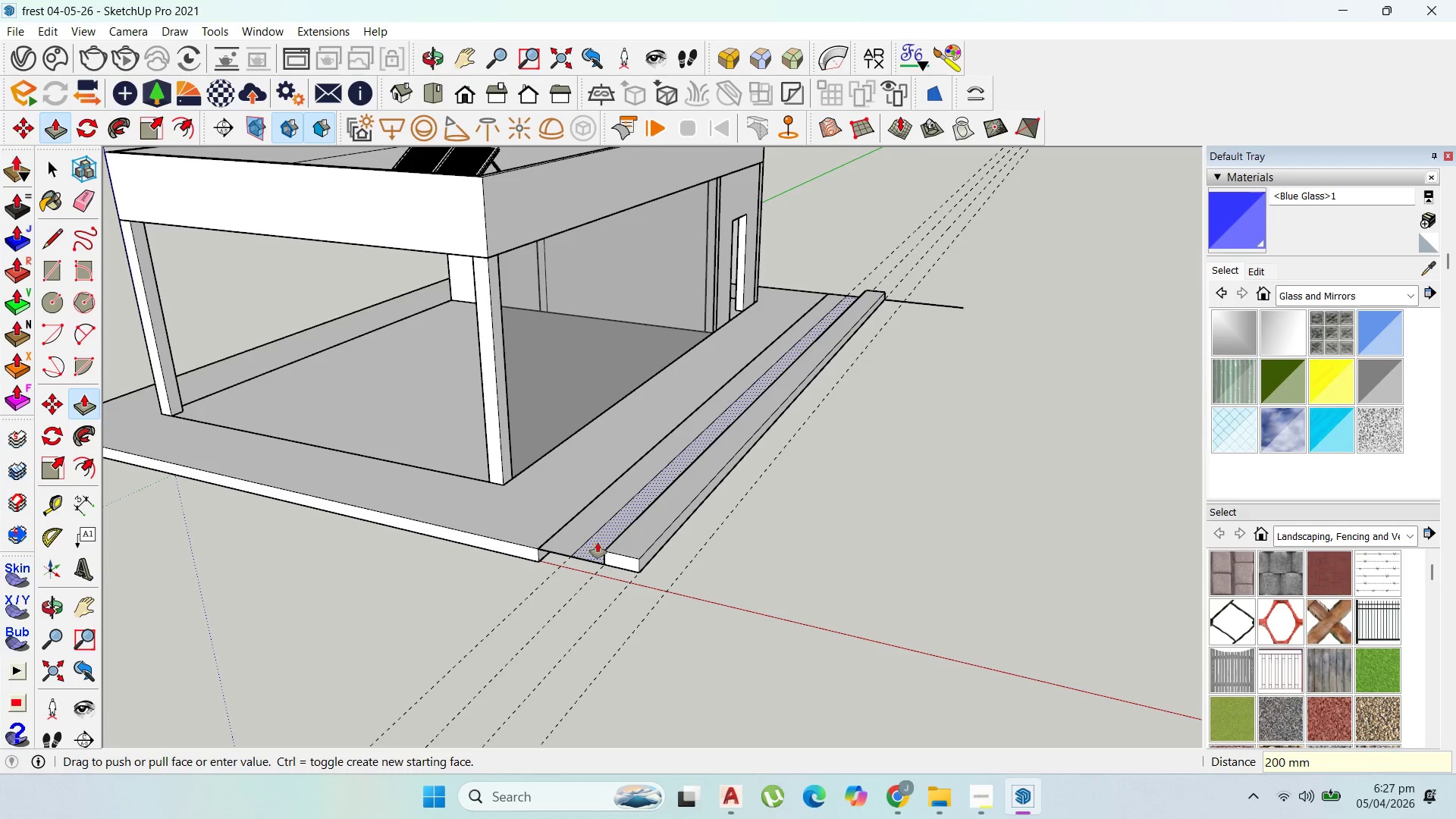 
left_click([599, 542])
 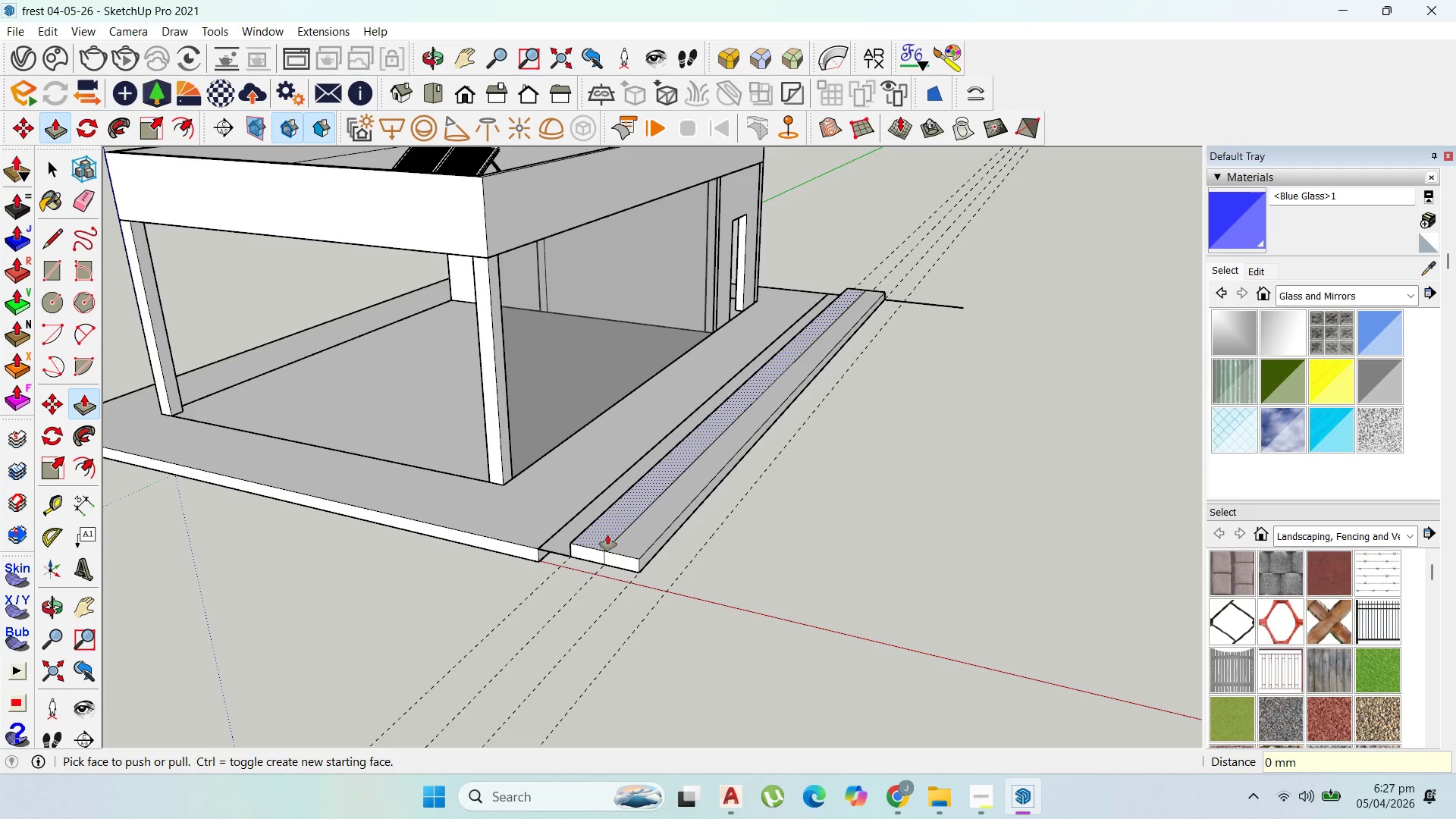 
triple_click([606, 531])
 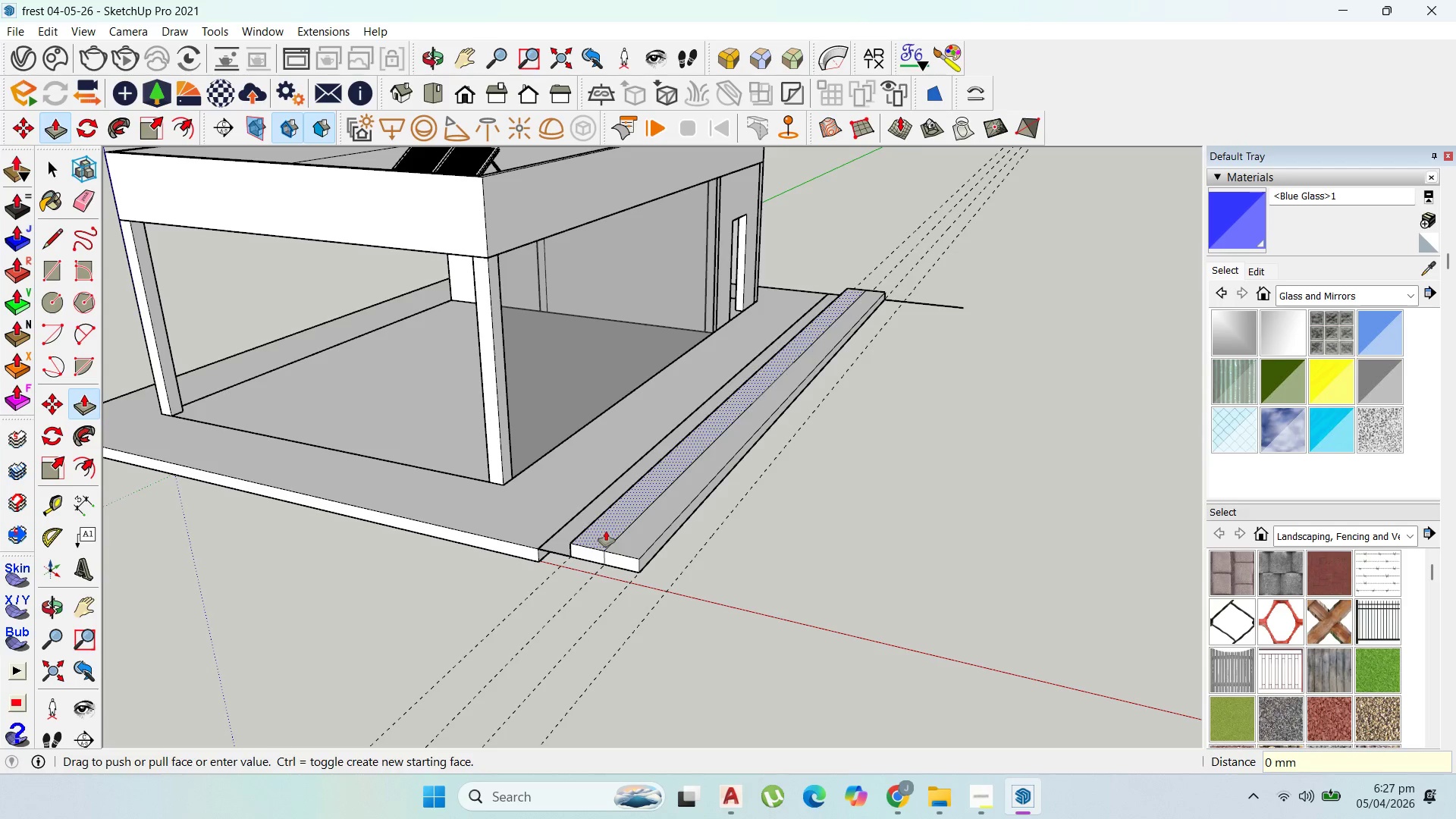 
triple_click([606, 531])
 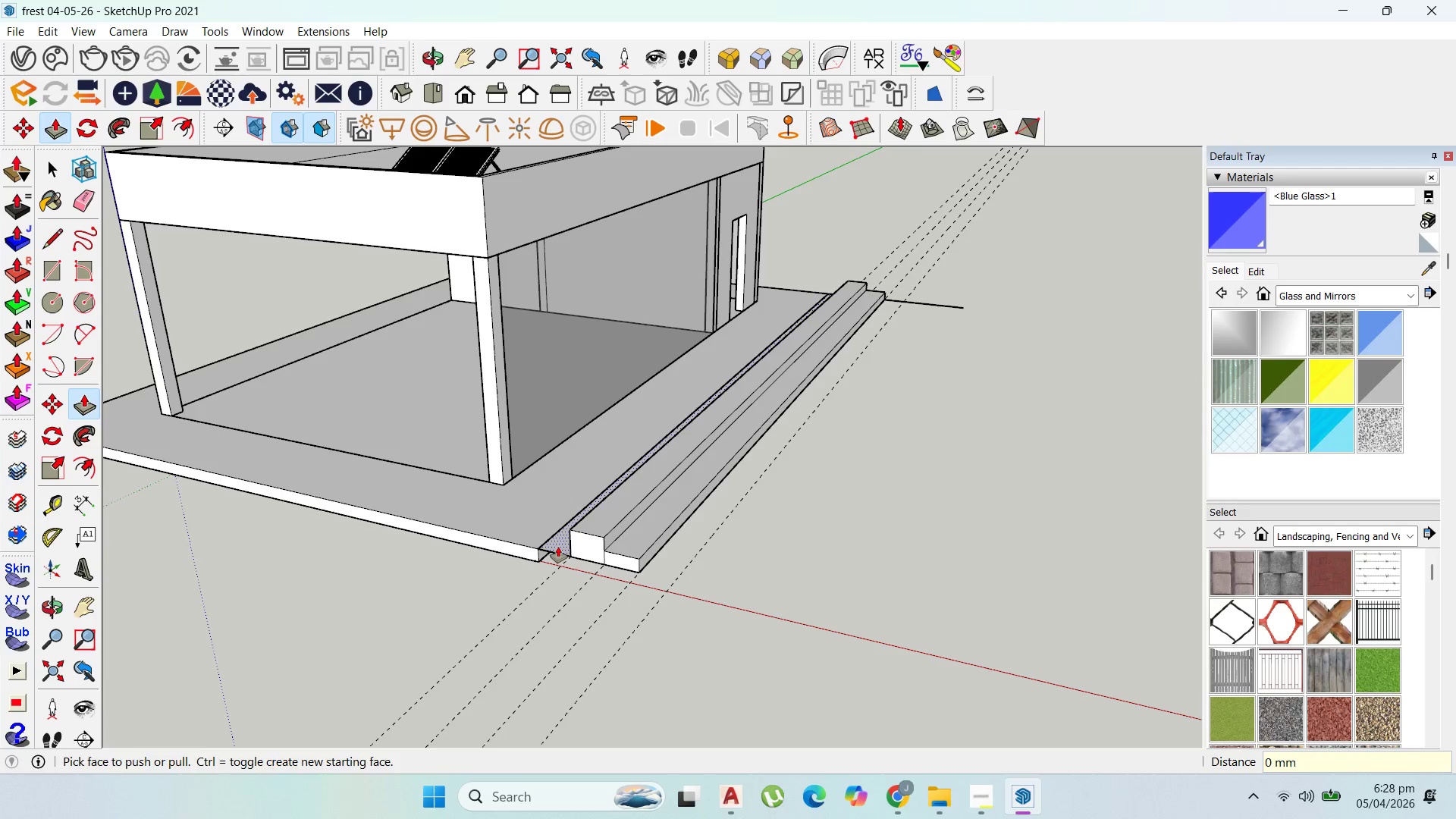 
double_click([559, 546])
 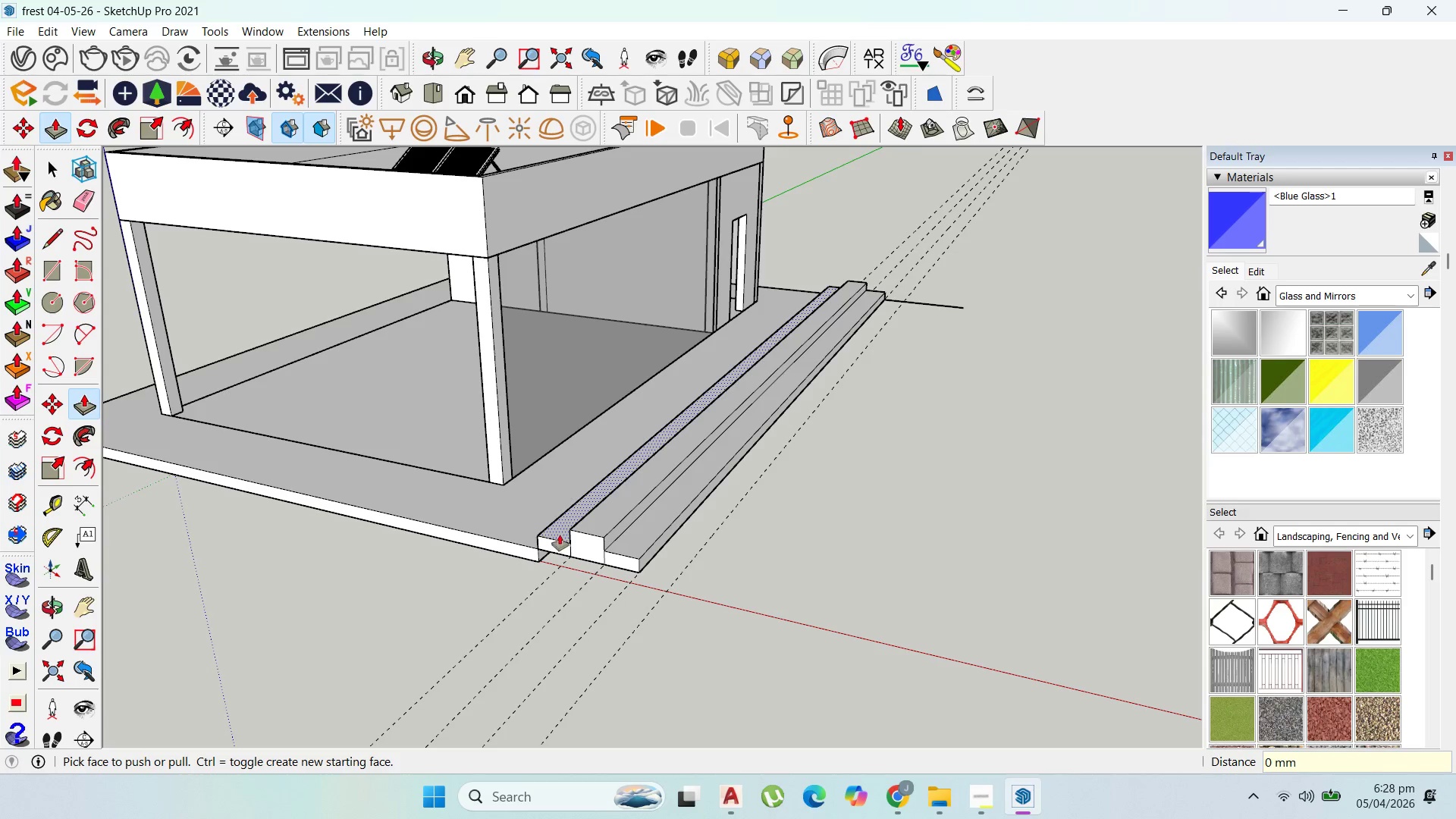 
left_click([560, 533])
 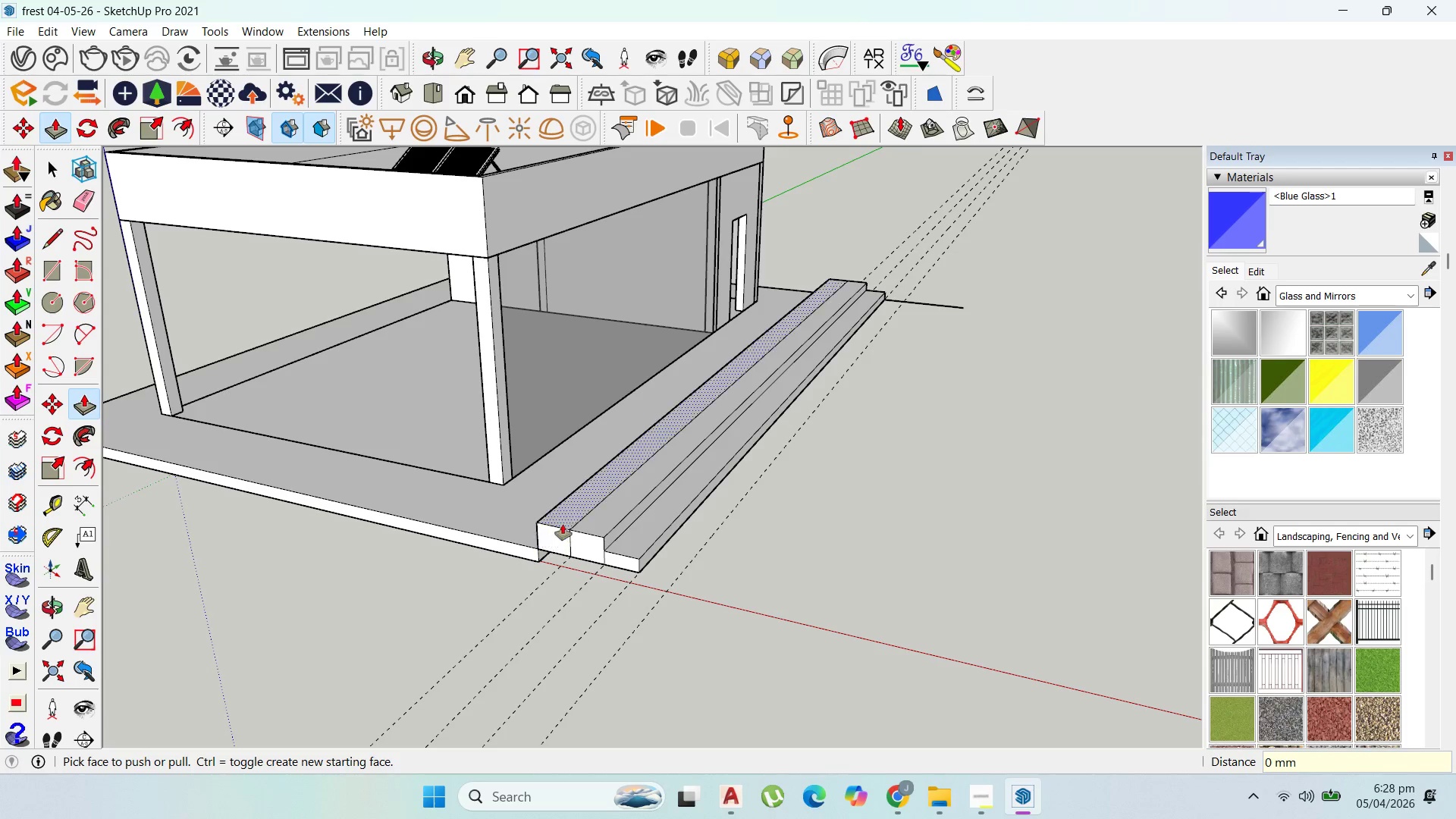 
triple_click([566, 516])
 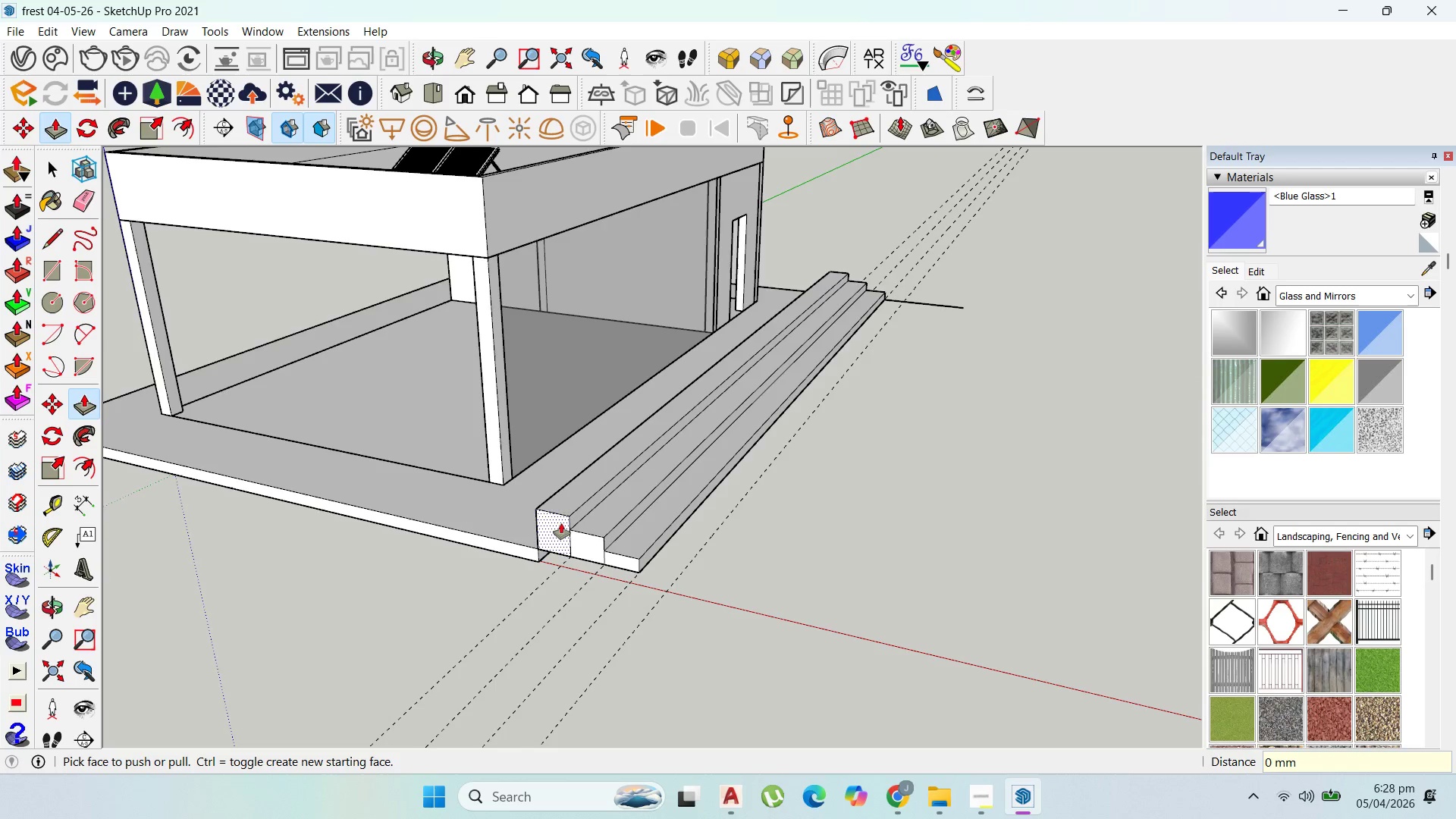 
scroll: coordinate [699, 519], scroll_direction: down, amount: 4.0
 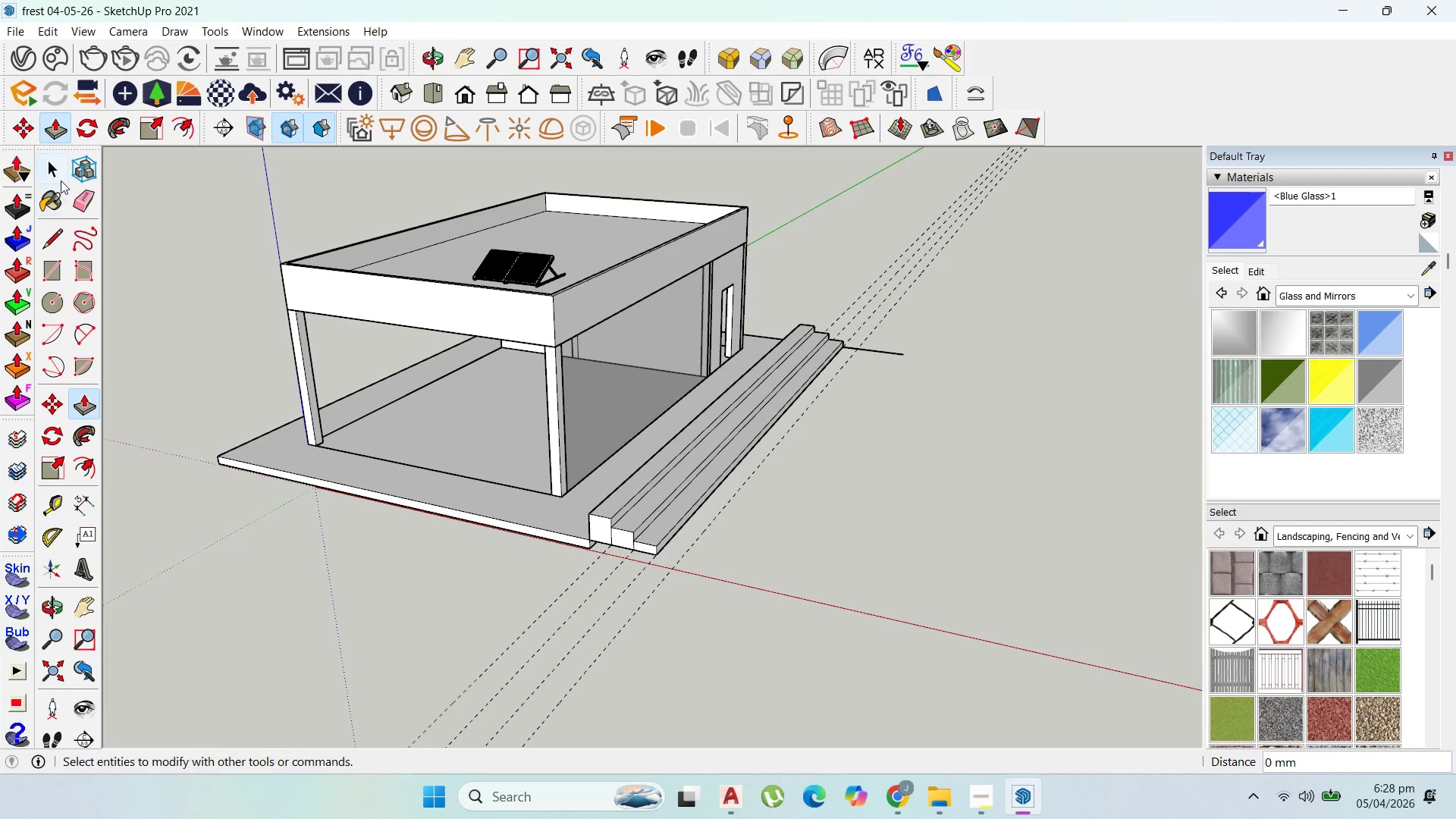 
key(Escape)
 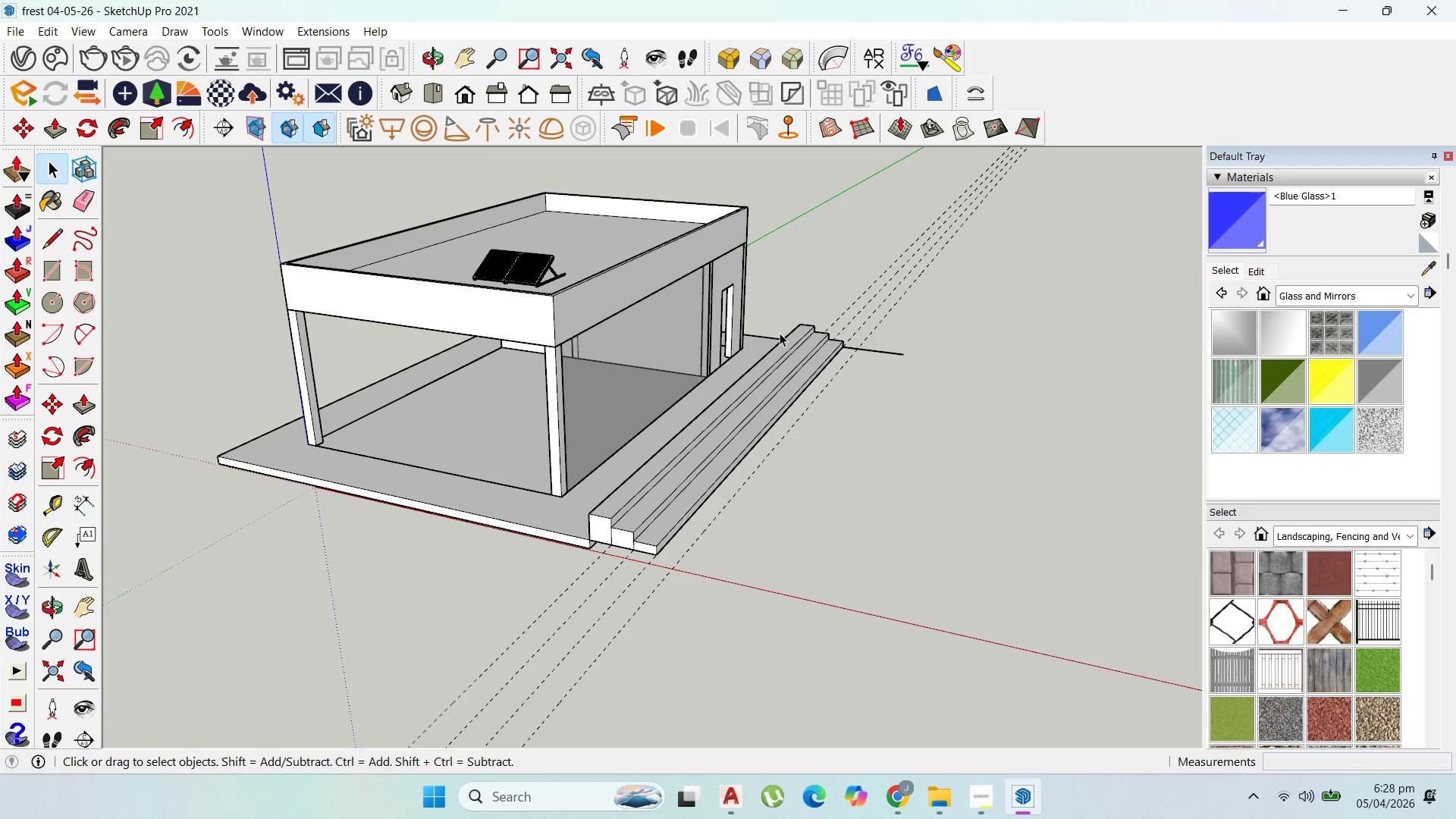 
key(Escape)
 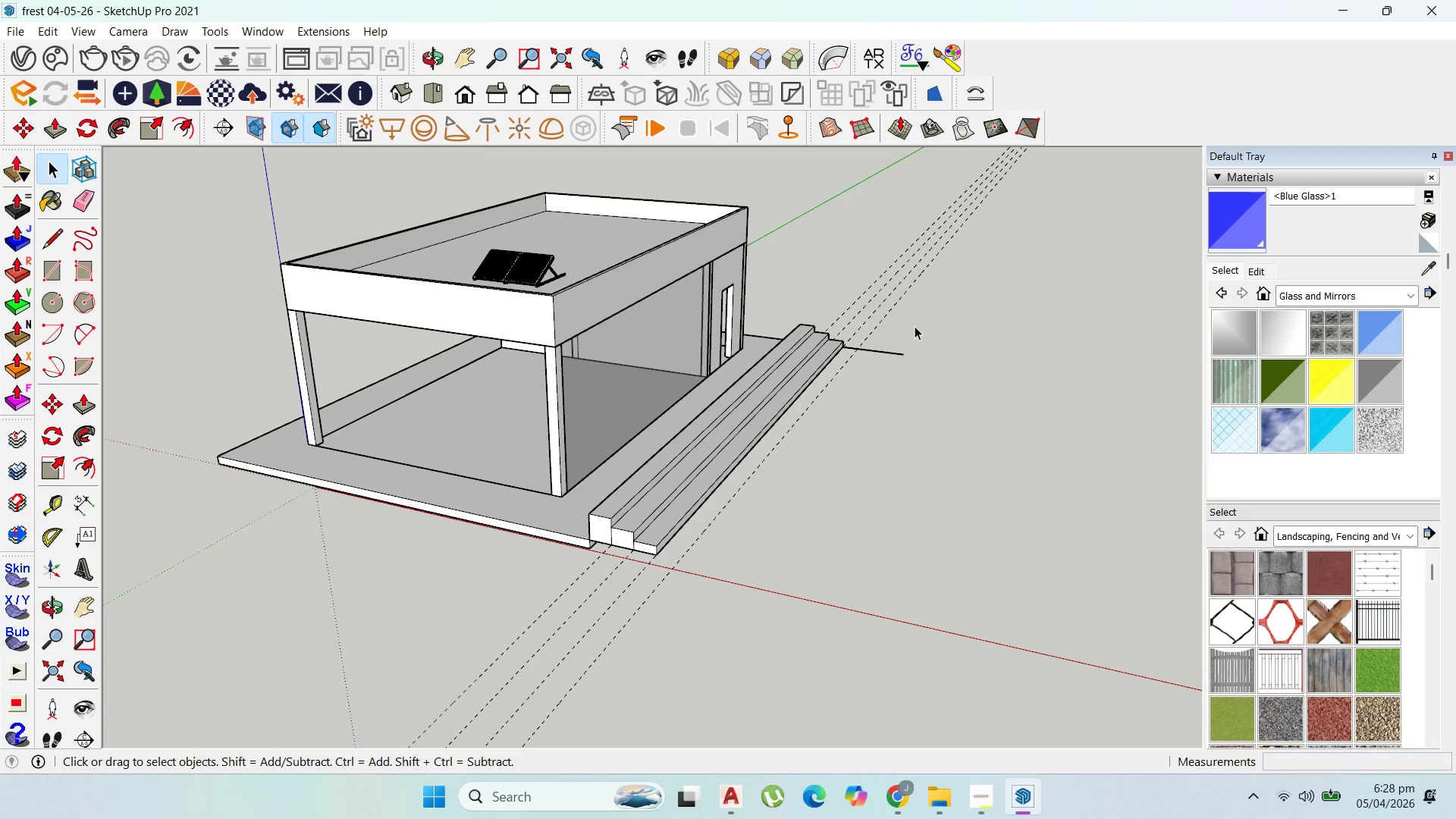 
left_click_drag(start_coordinate=[915, 326], to_coordinate=[874, 263])
 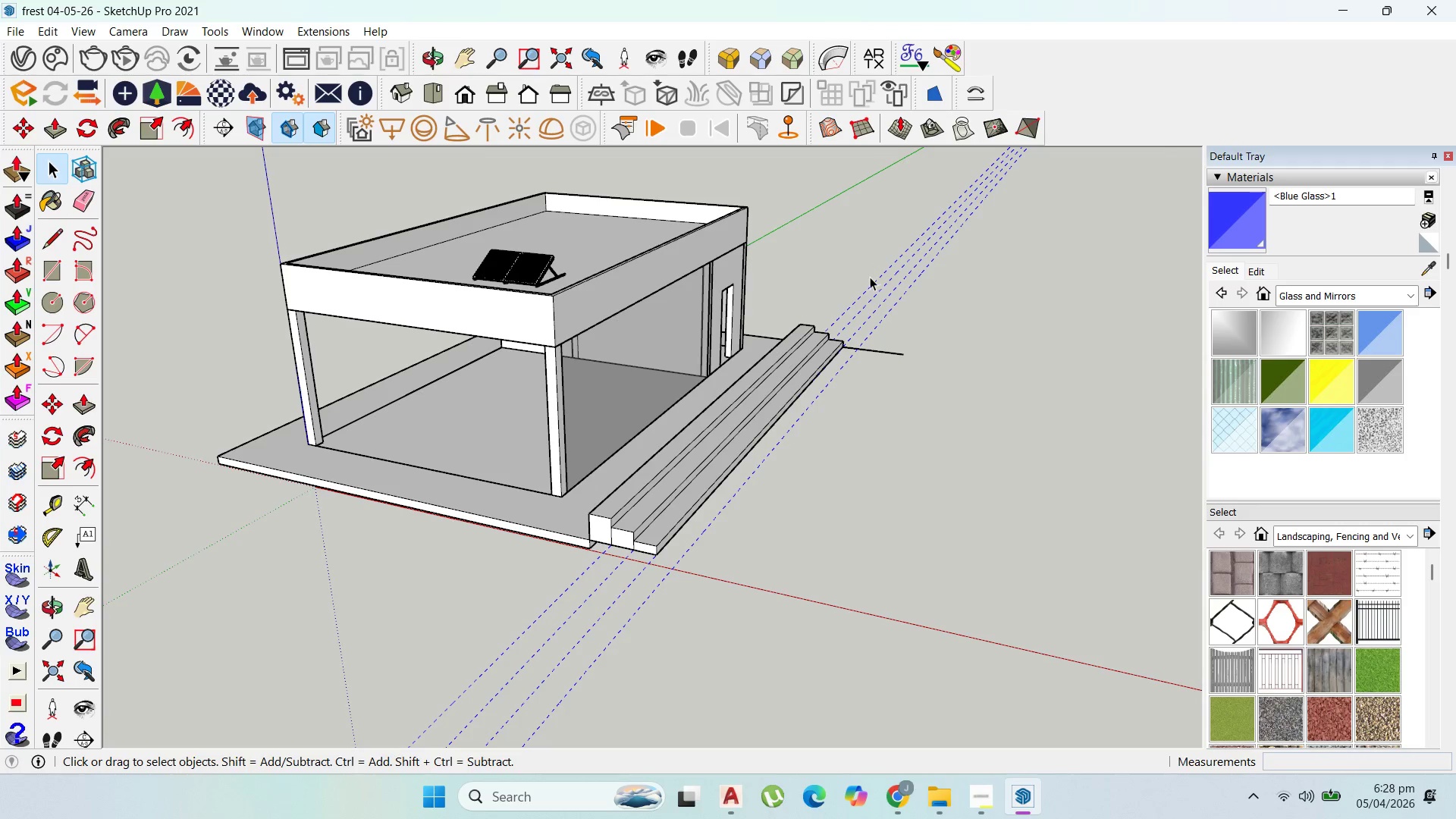 
key(Delete)
 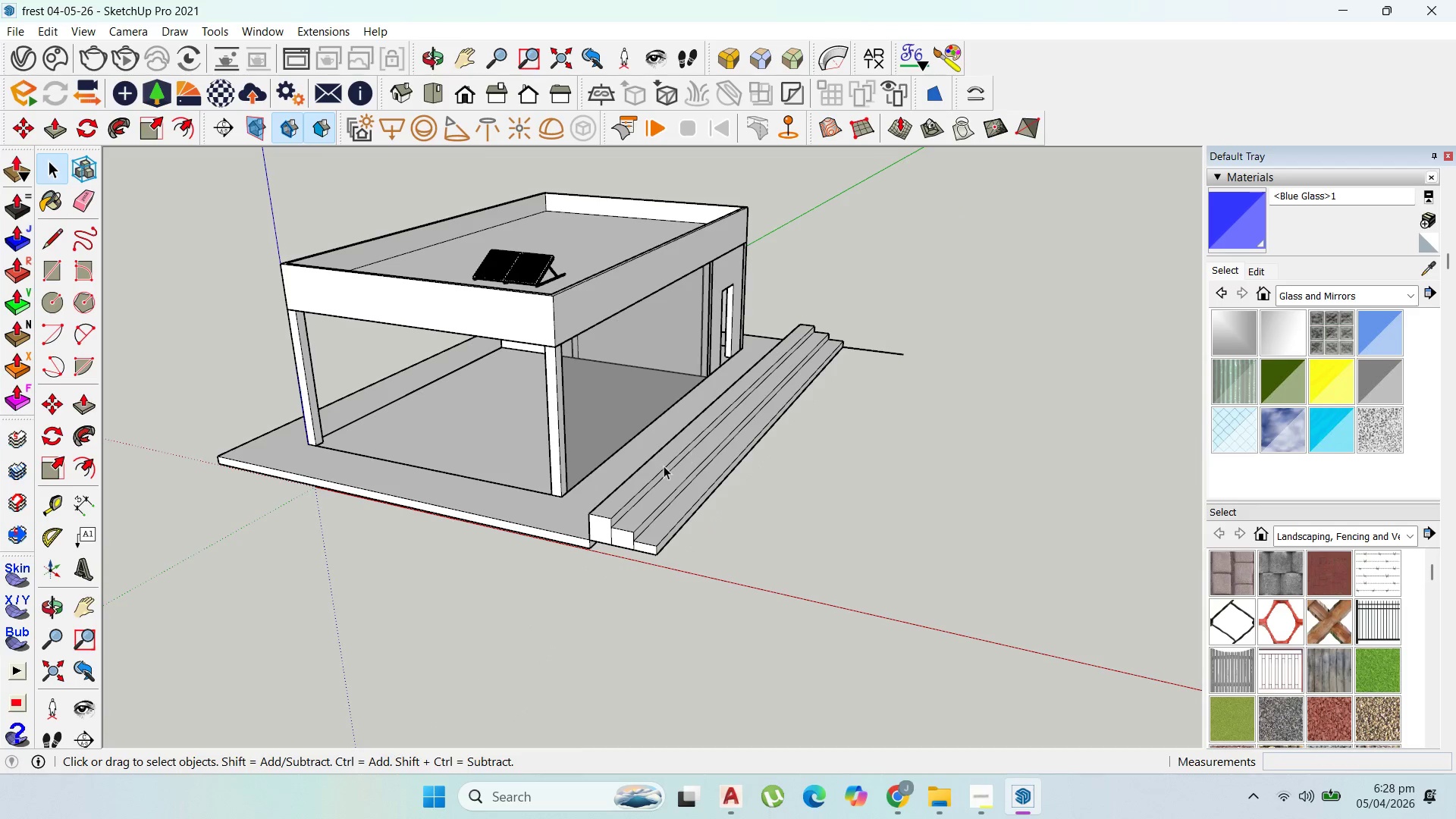 
left_click([664, 466])
 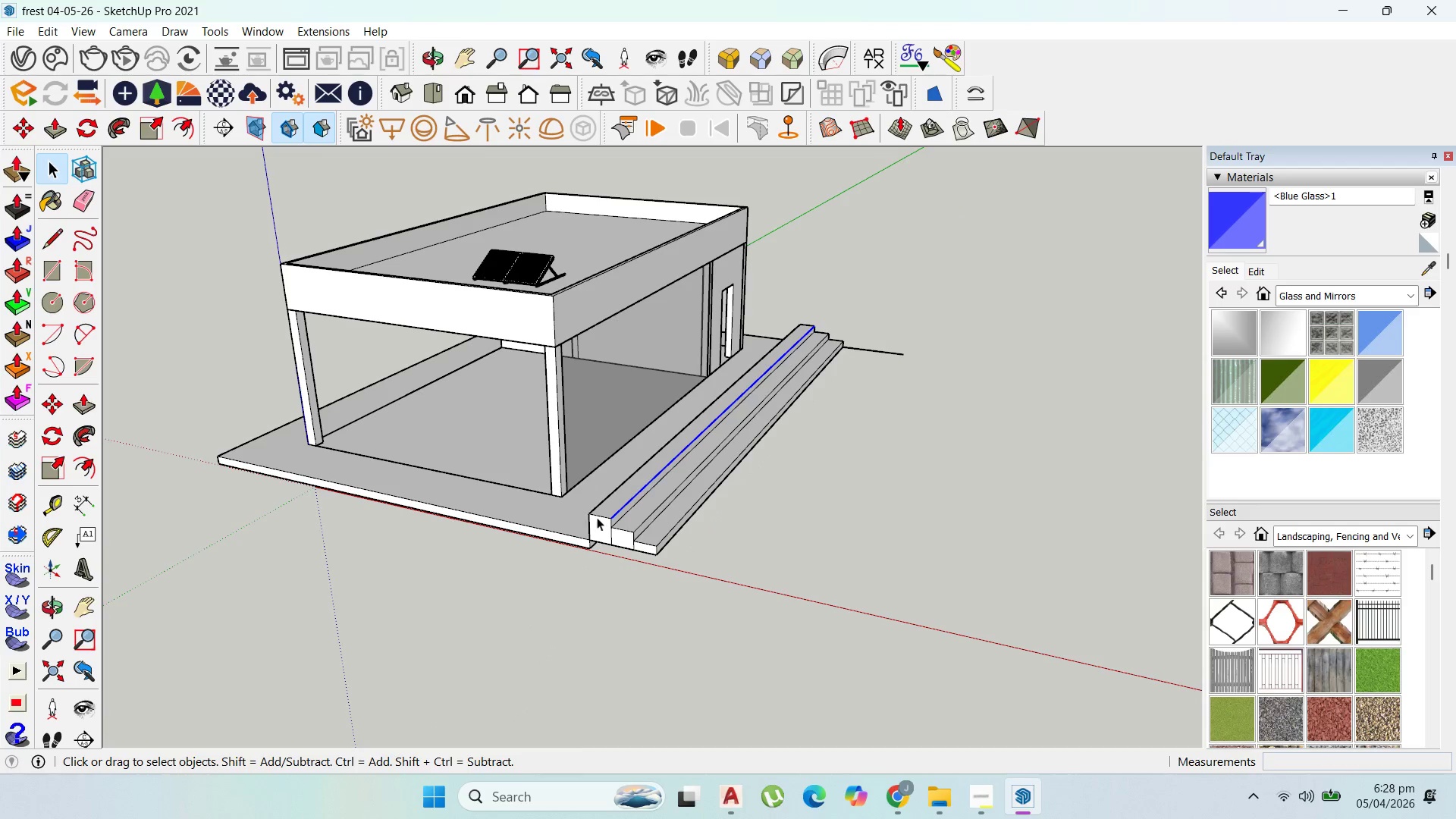 
left_click([635, 517])
 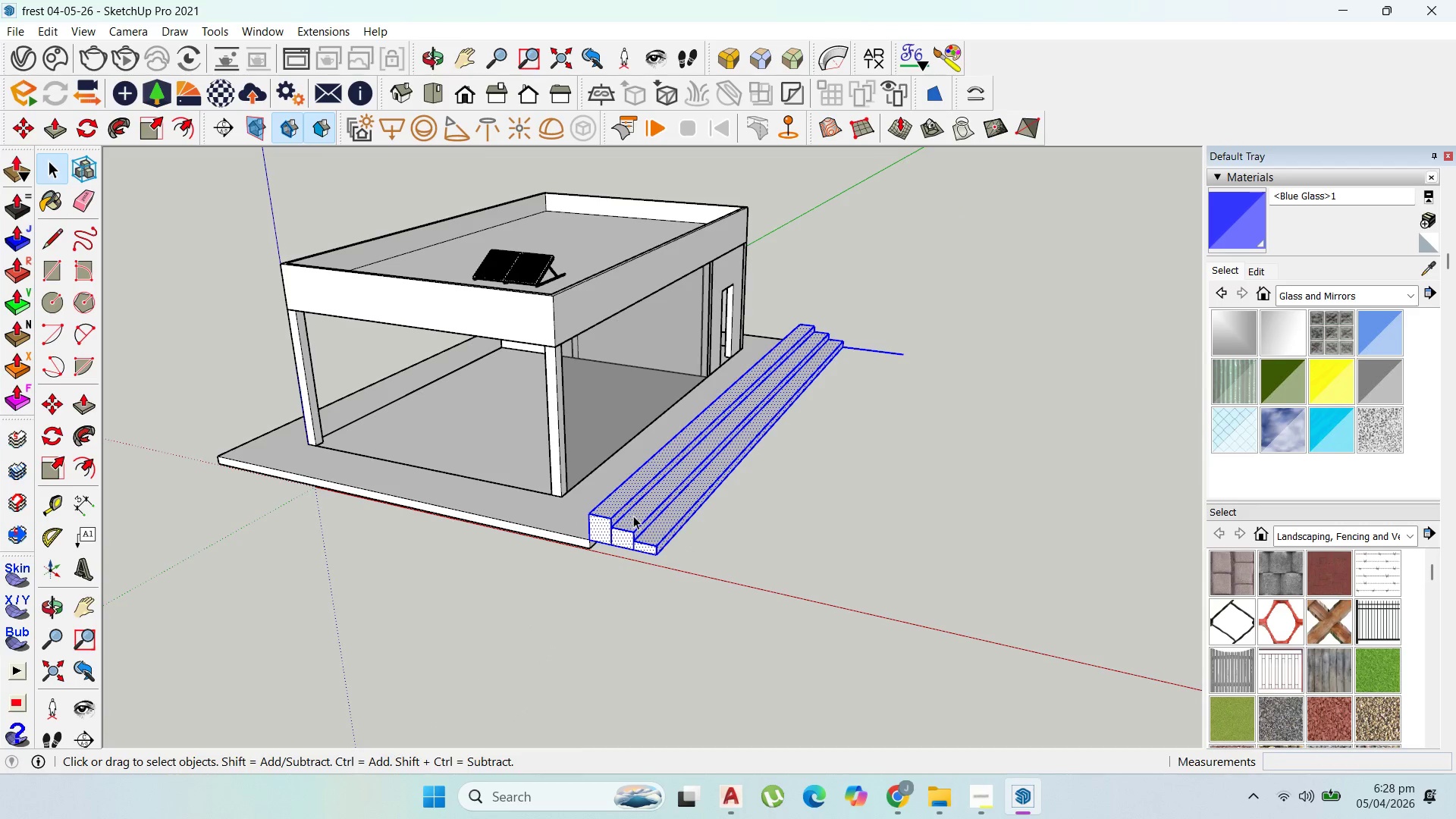 
right_click([633, 516])
 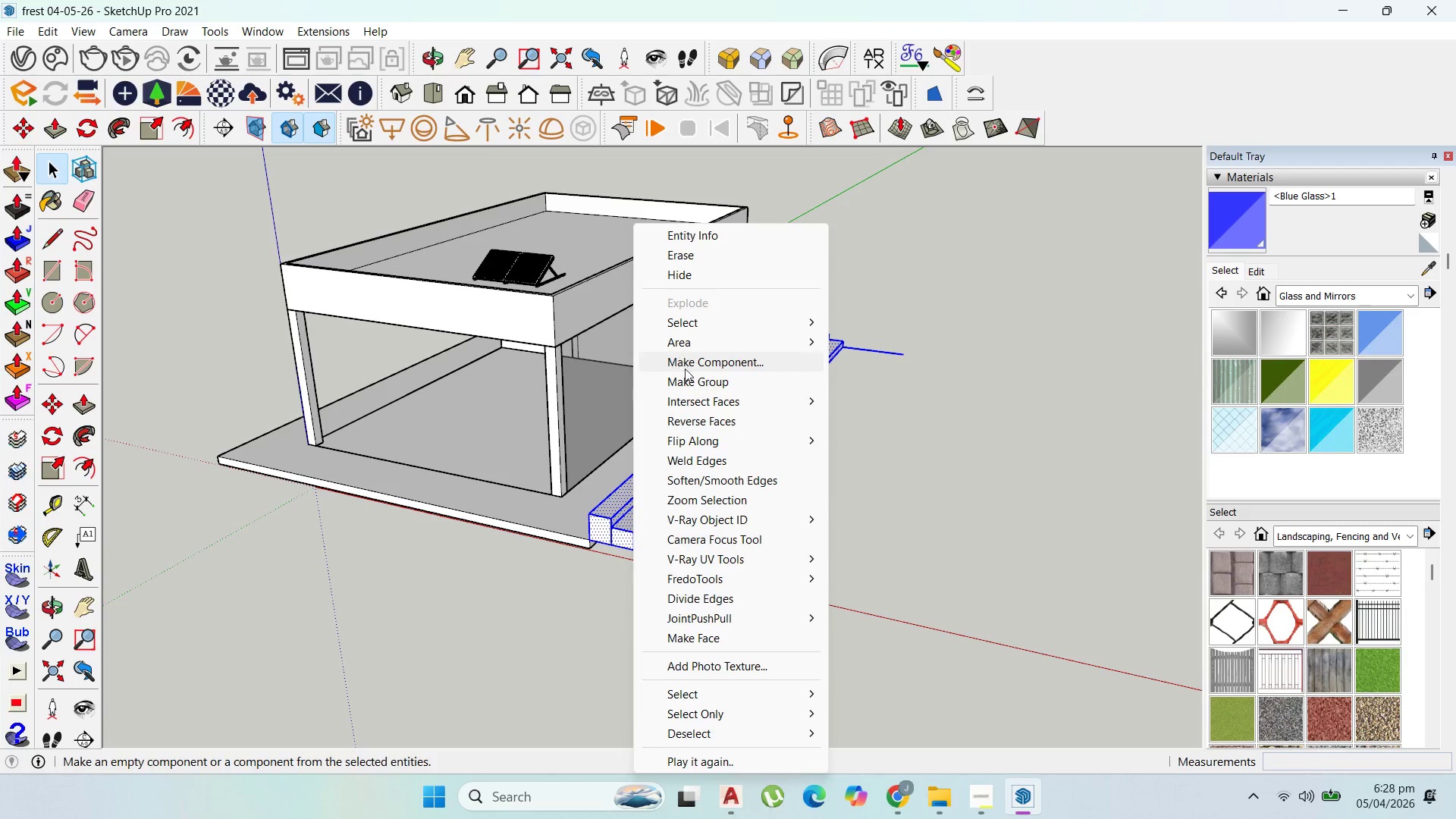 
left_click([691, 384])
 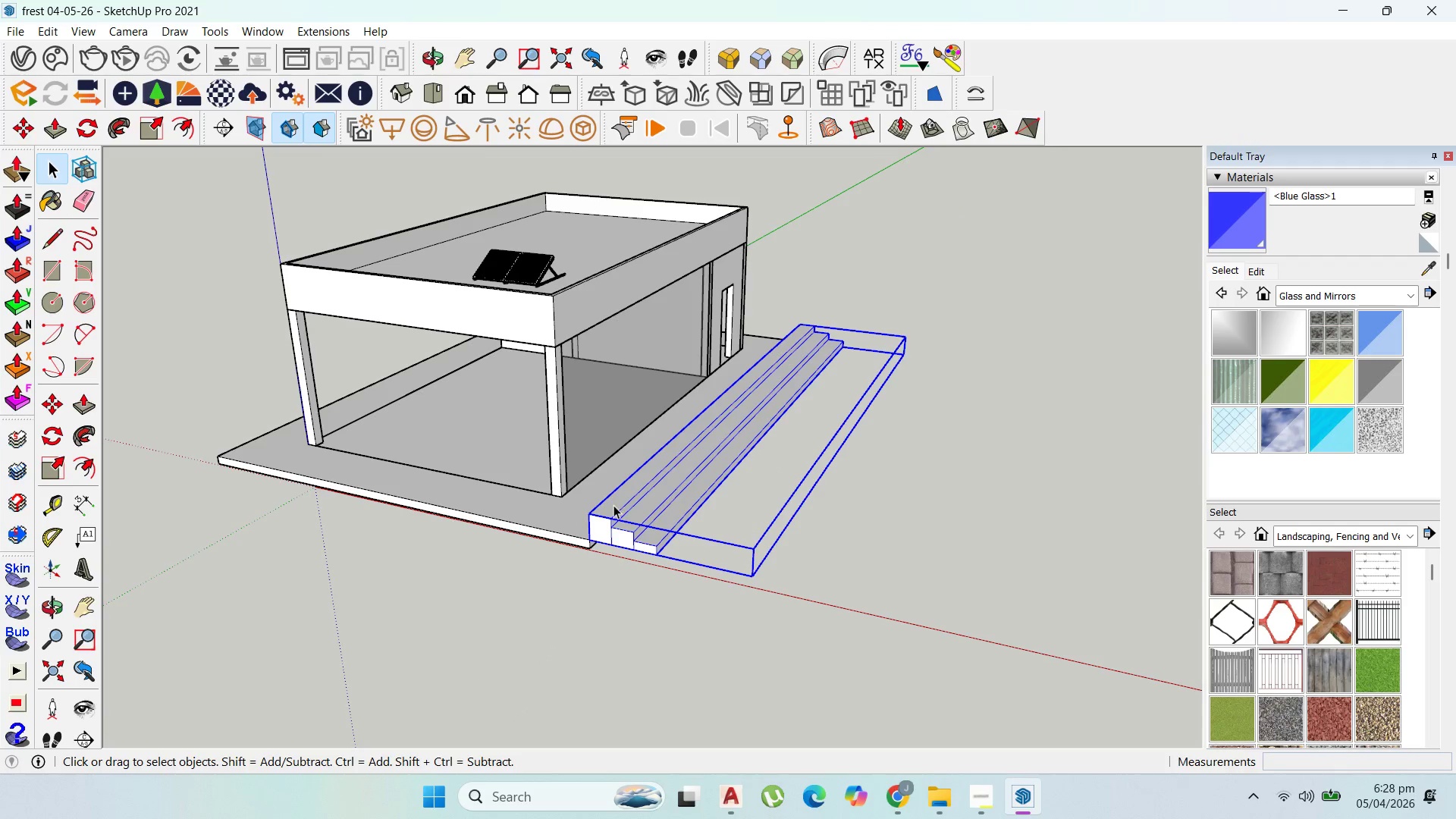 
key(M)
 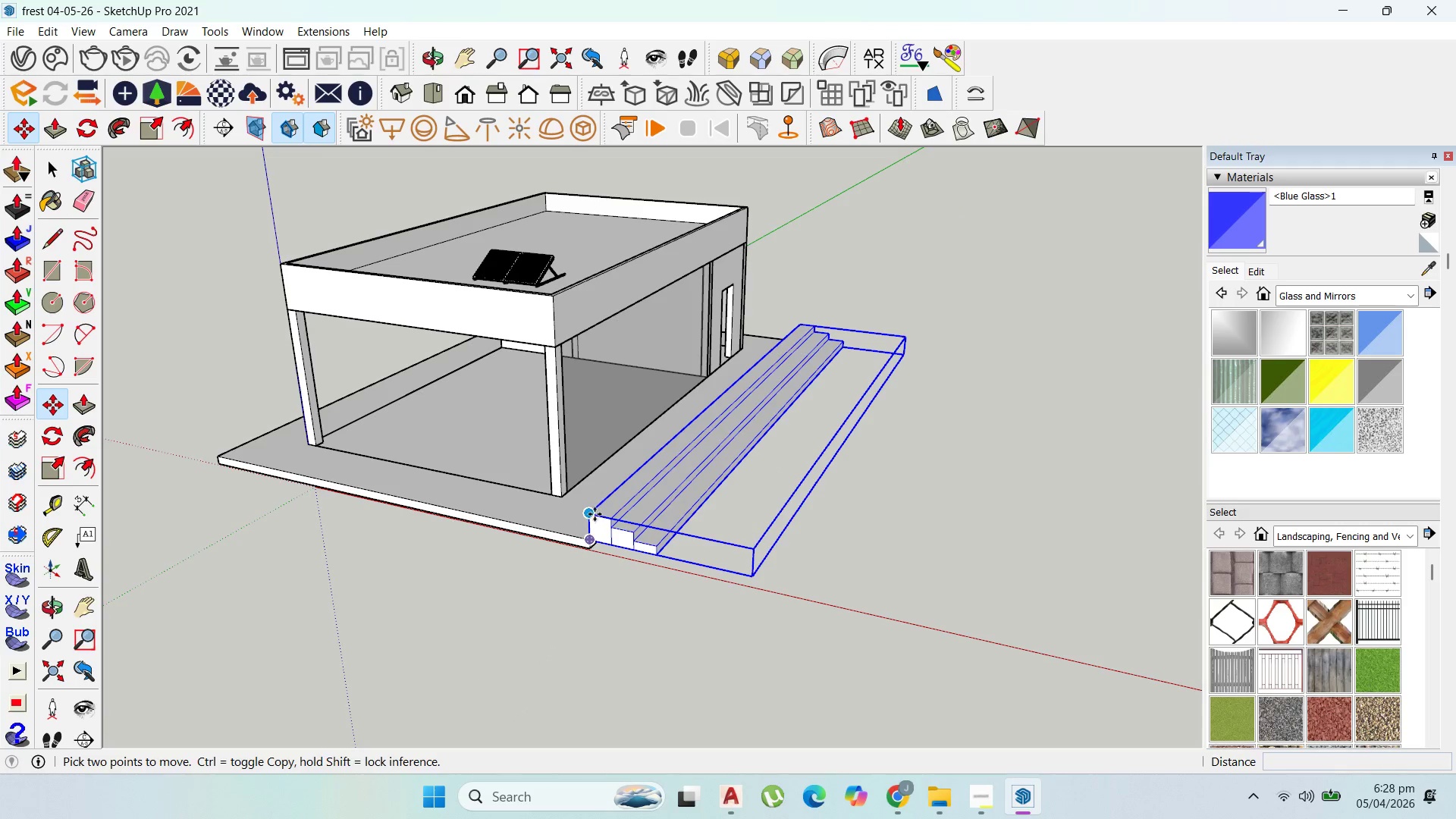 
left_click_drag(start_coordinate=[595, 514], to_coordinate=[595, 520])
 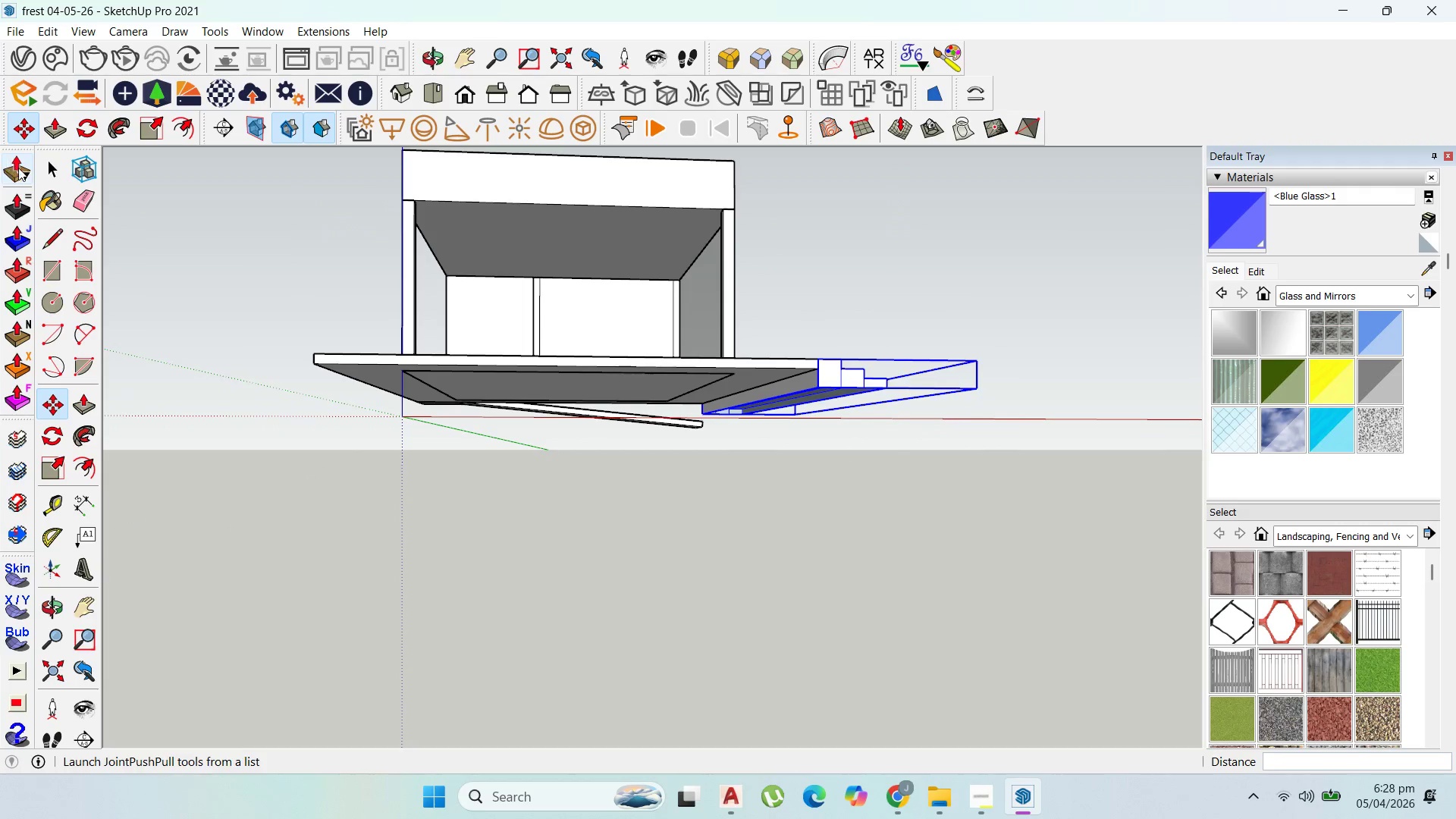 
double_click([780, 375])
 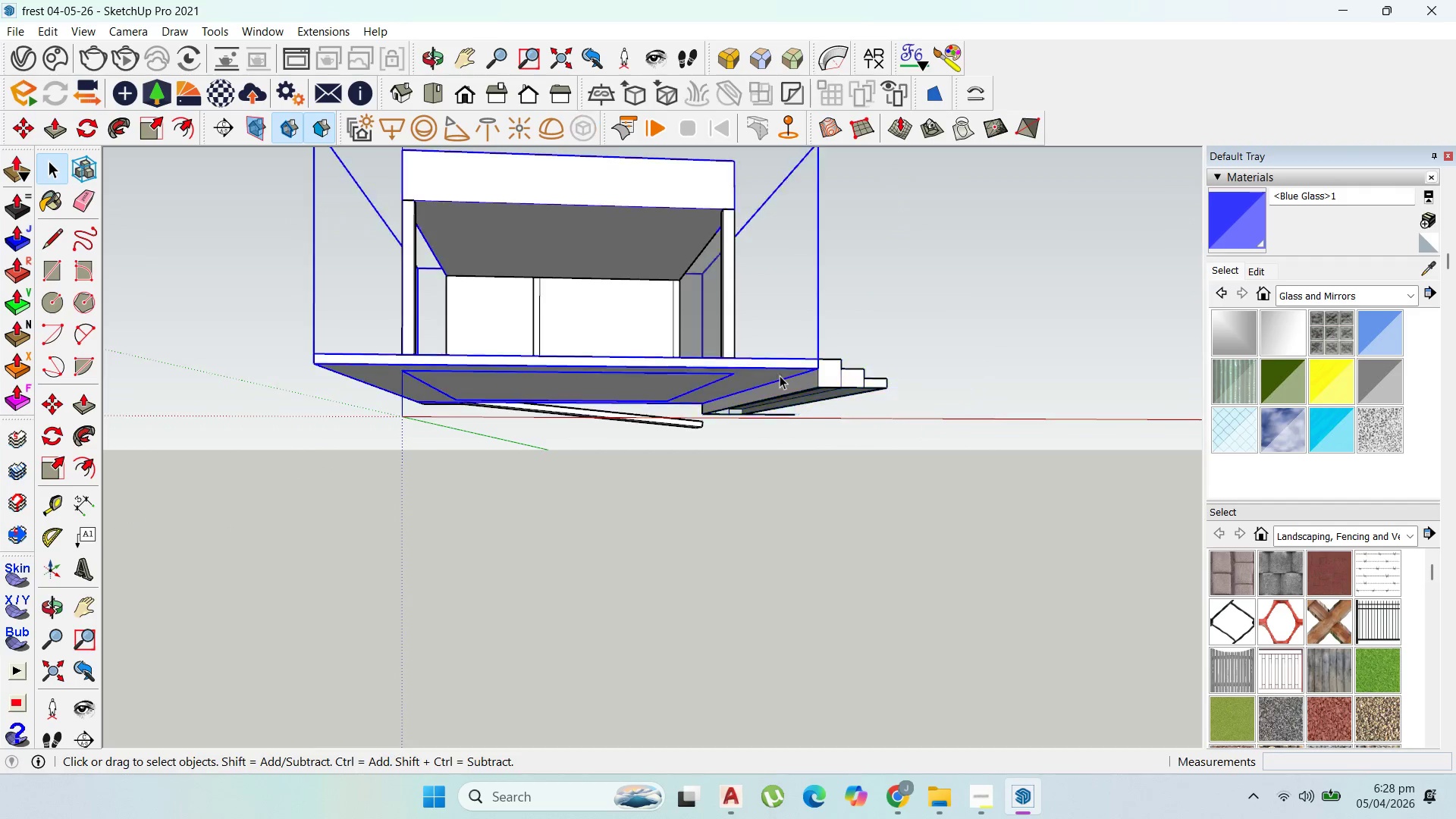 
triple_click([780, 375])
 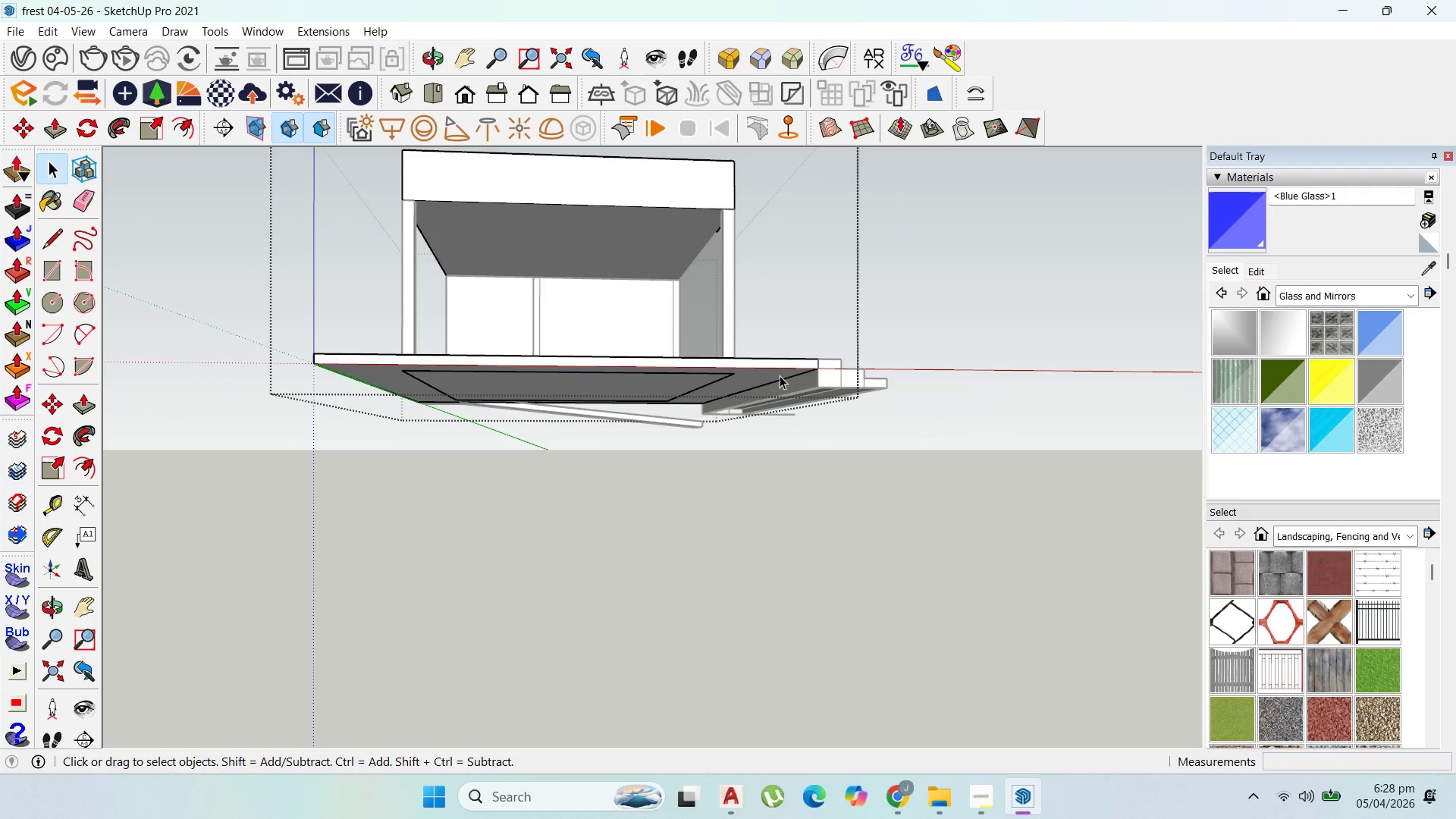 
triple_click([780, 375])
 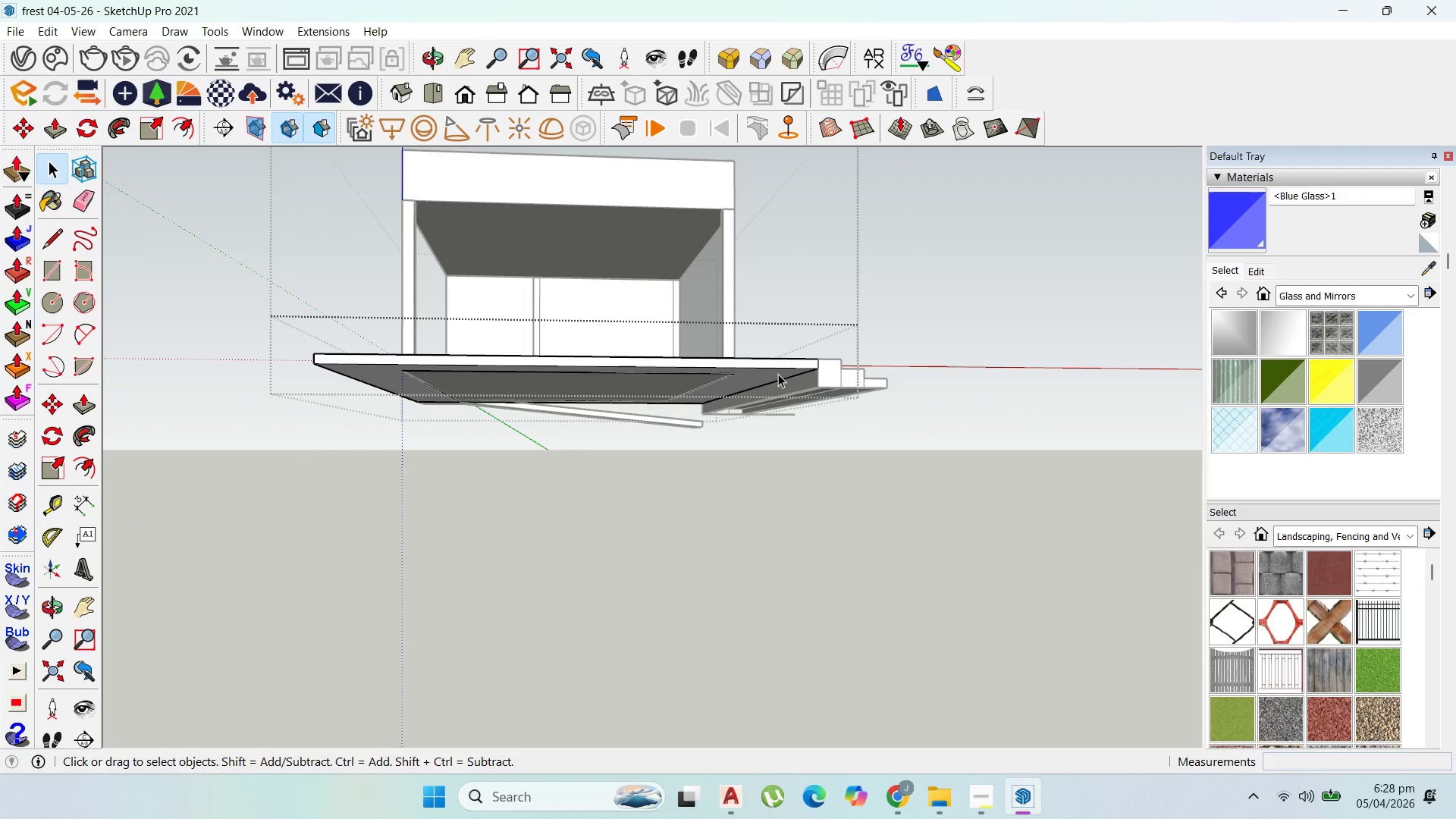 
triple_click([778, 374])
 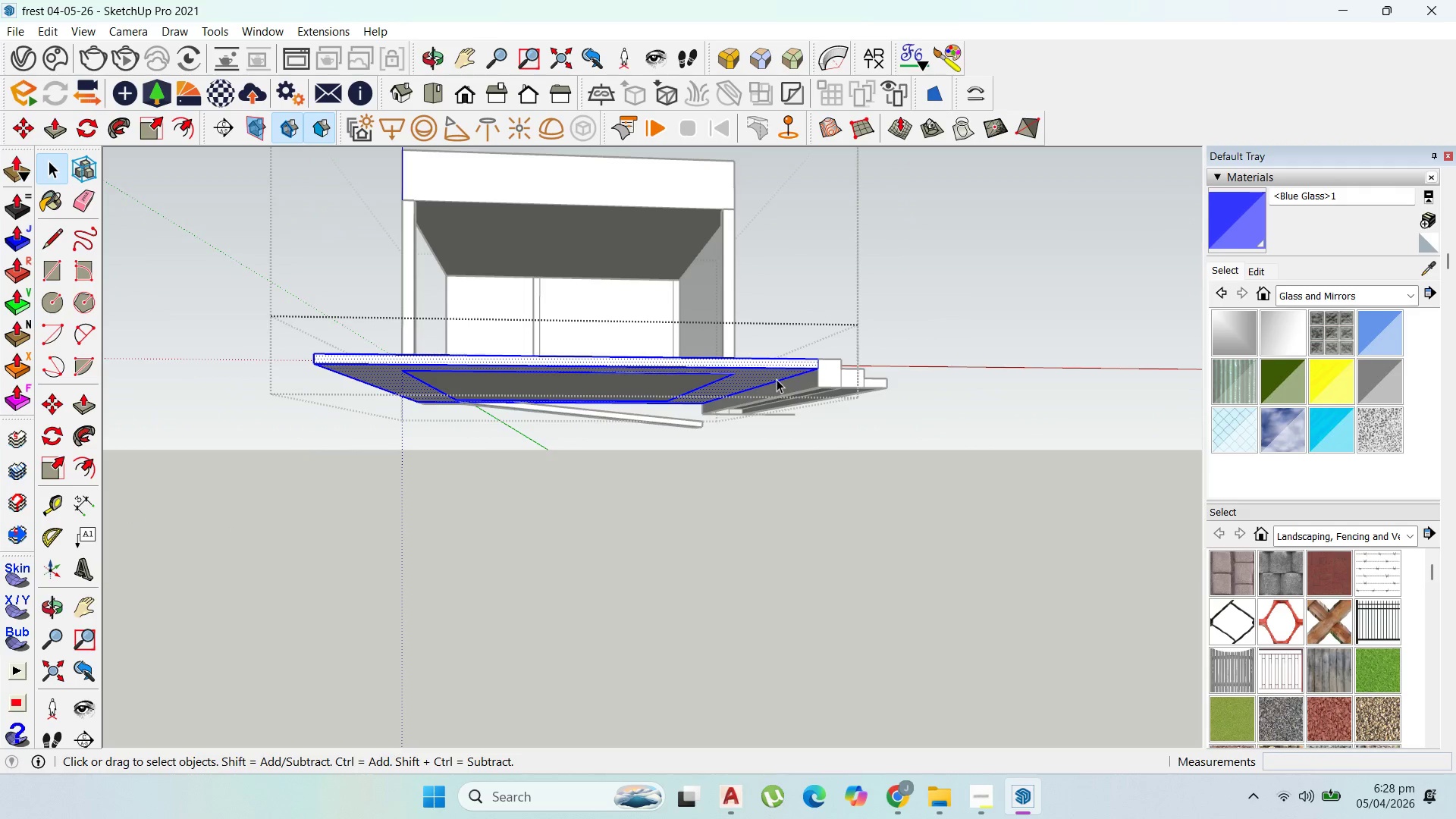 
key(P)
 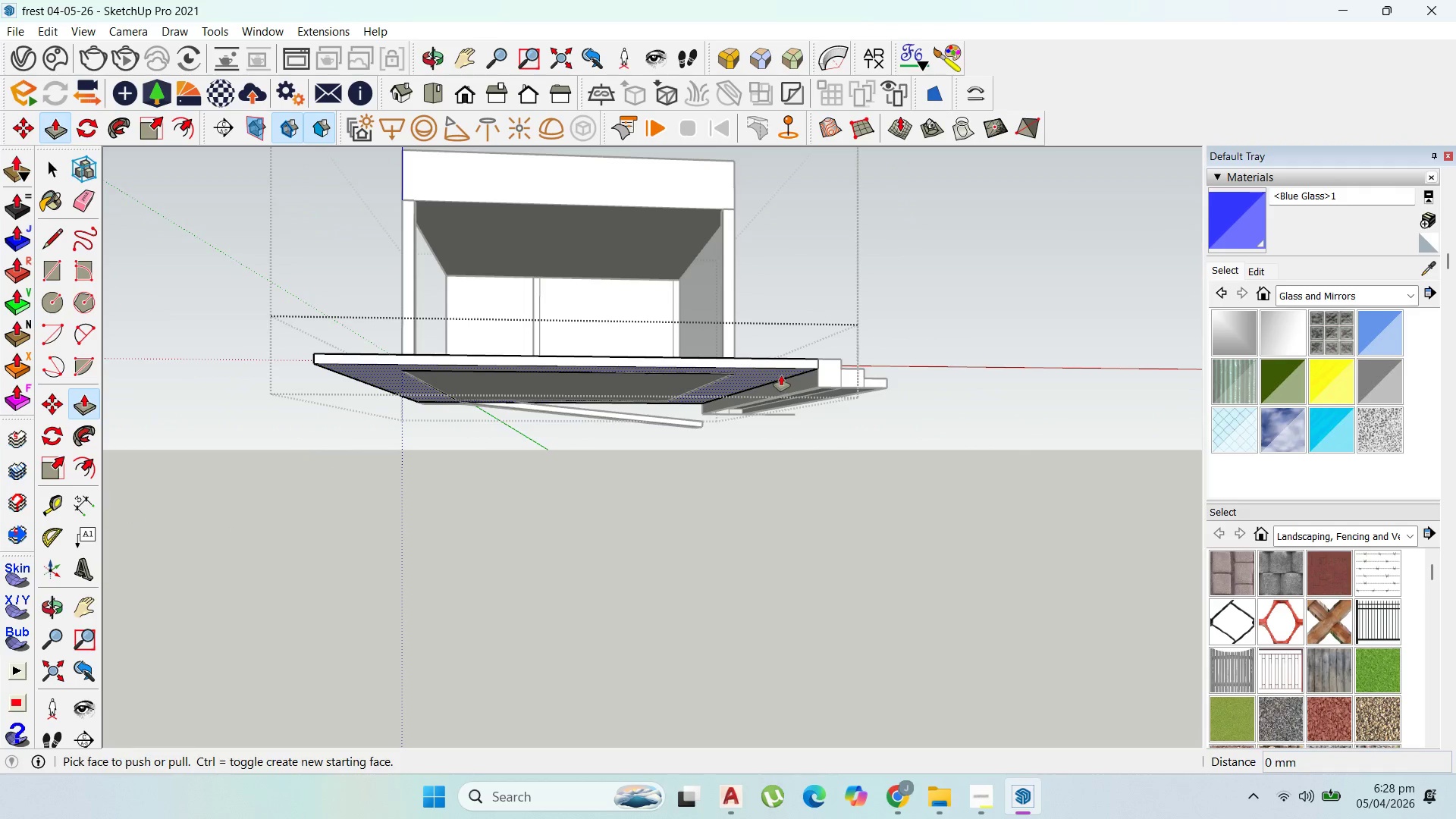 
left_click_drag(start_coordinate=[781, 375], to_coordinate=[814, 391])
 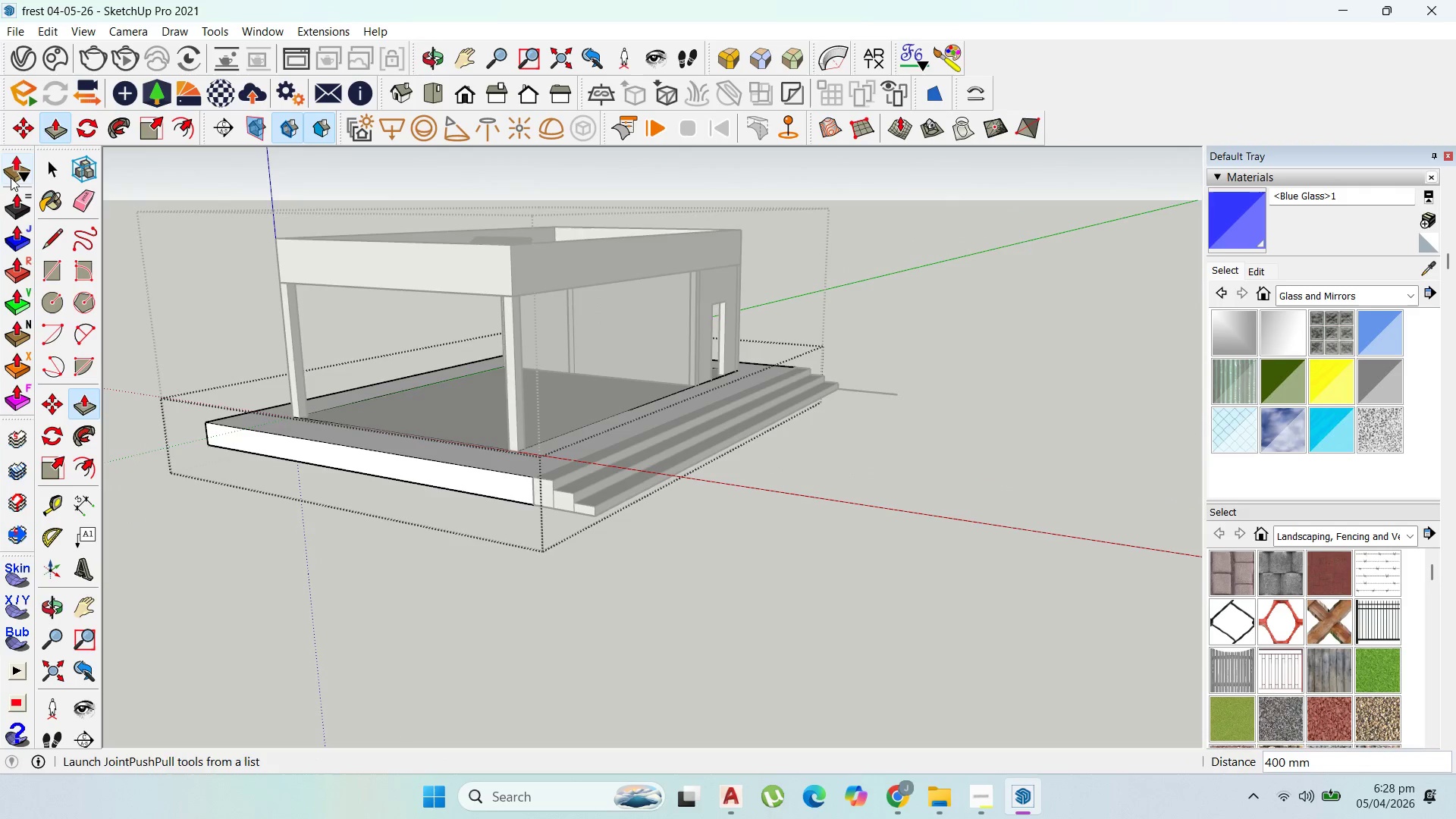 
left_click([42, 157])
 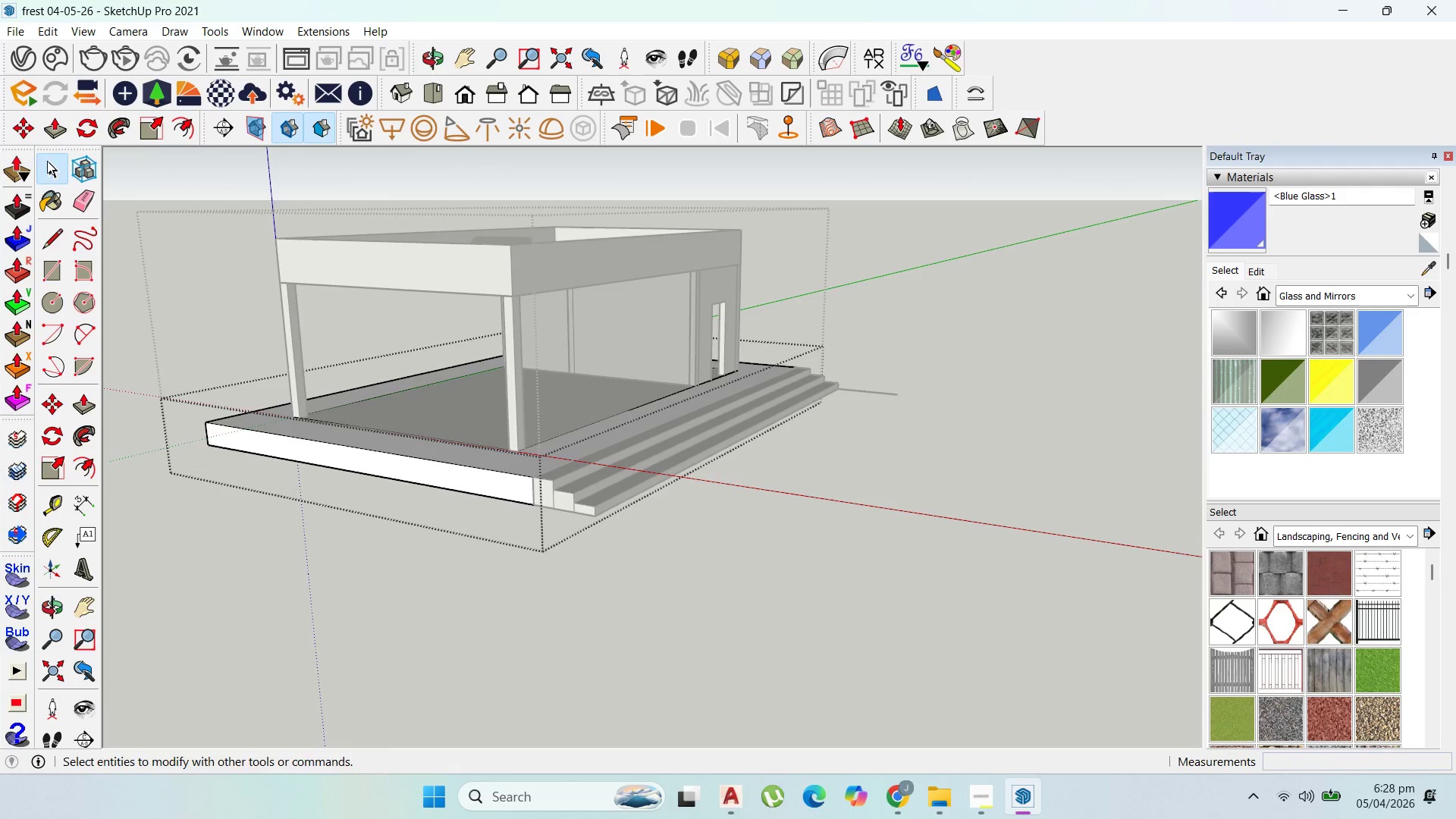 
key(Escape)
 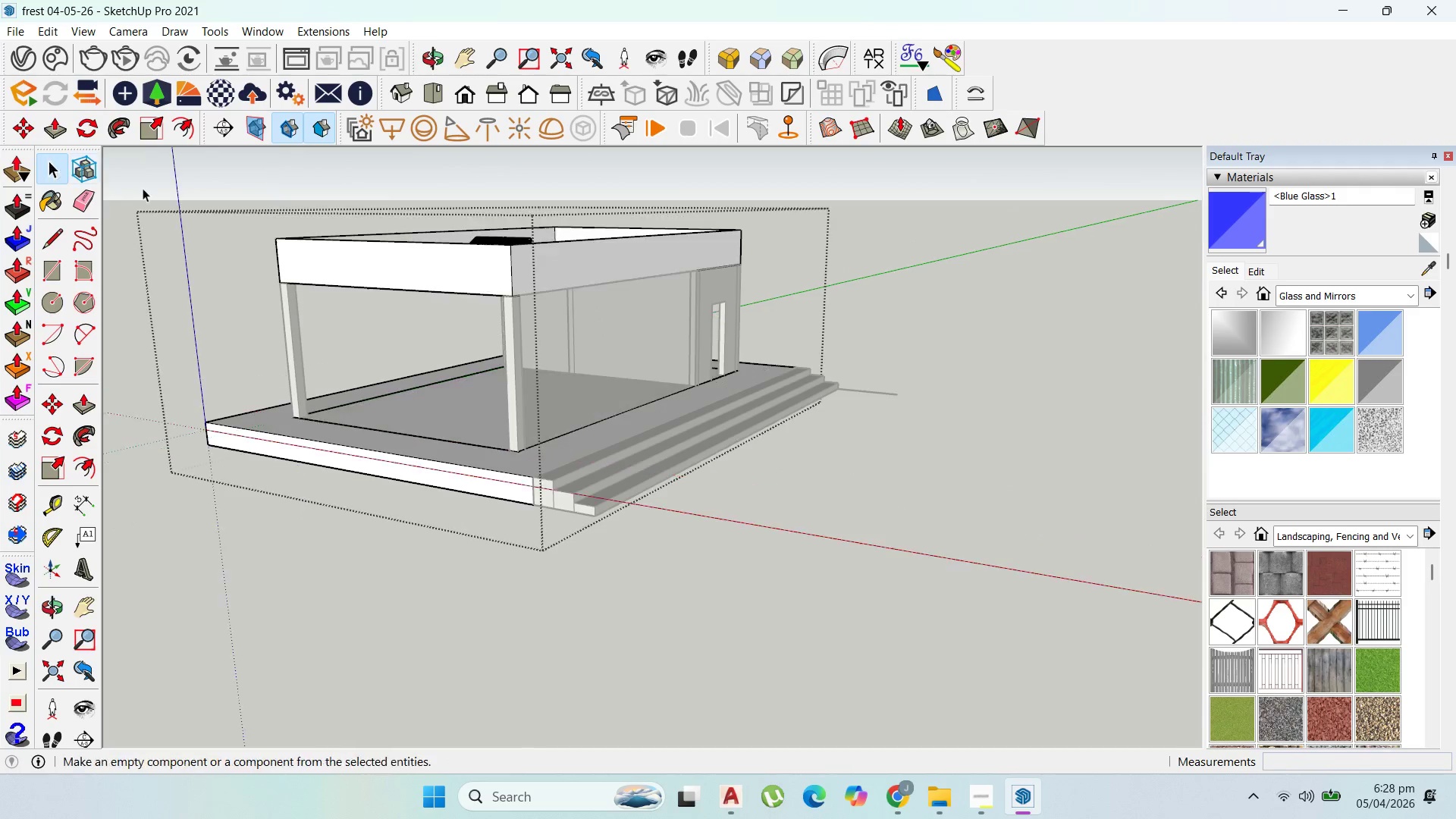 
key(Escape)
 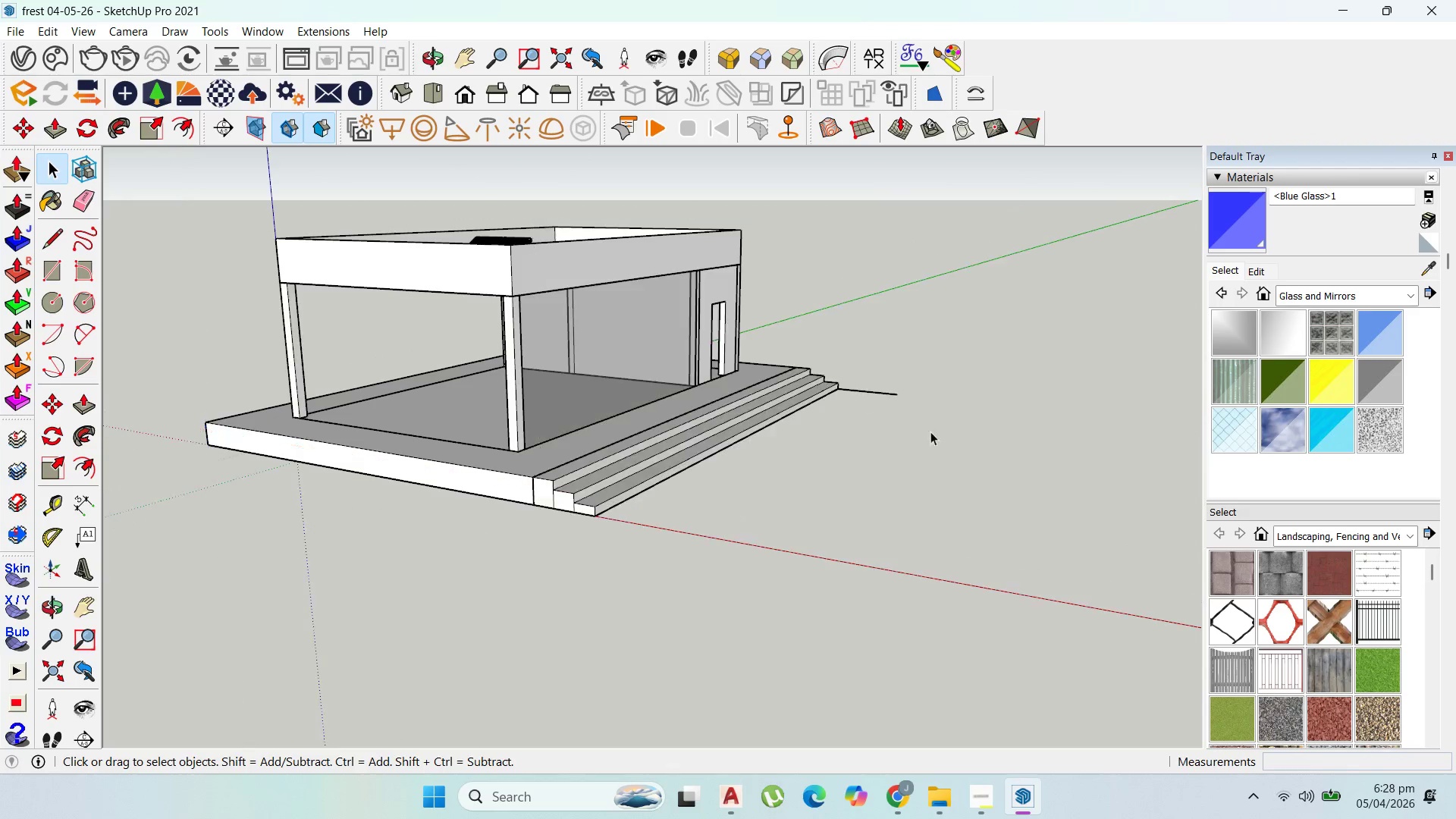 
hold_key(key=Escape, duration=4.58)
 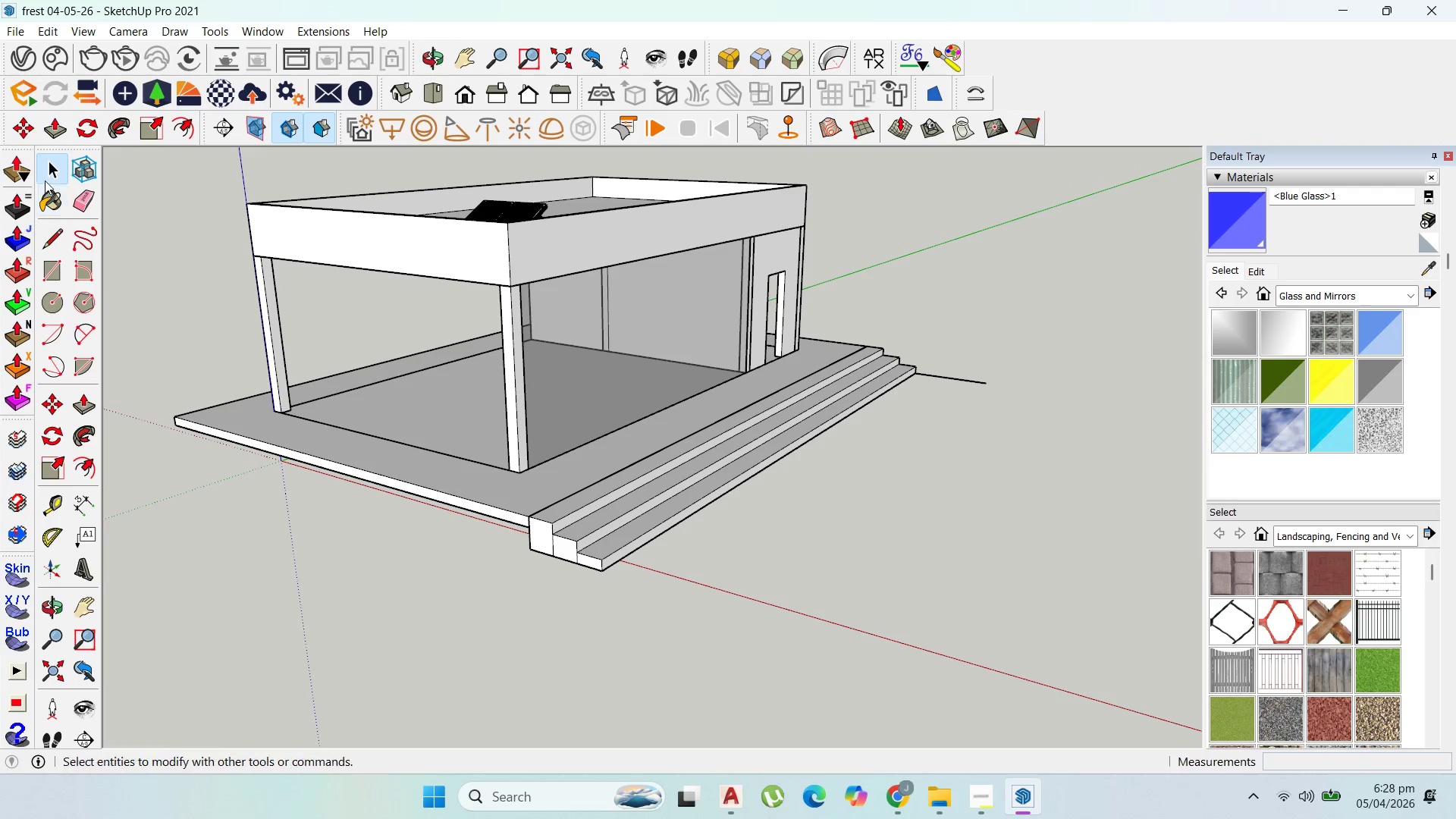 
key(Control+Z)
 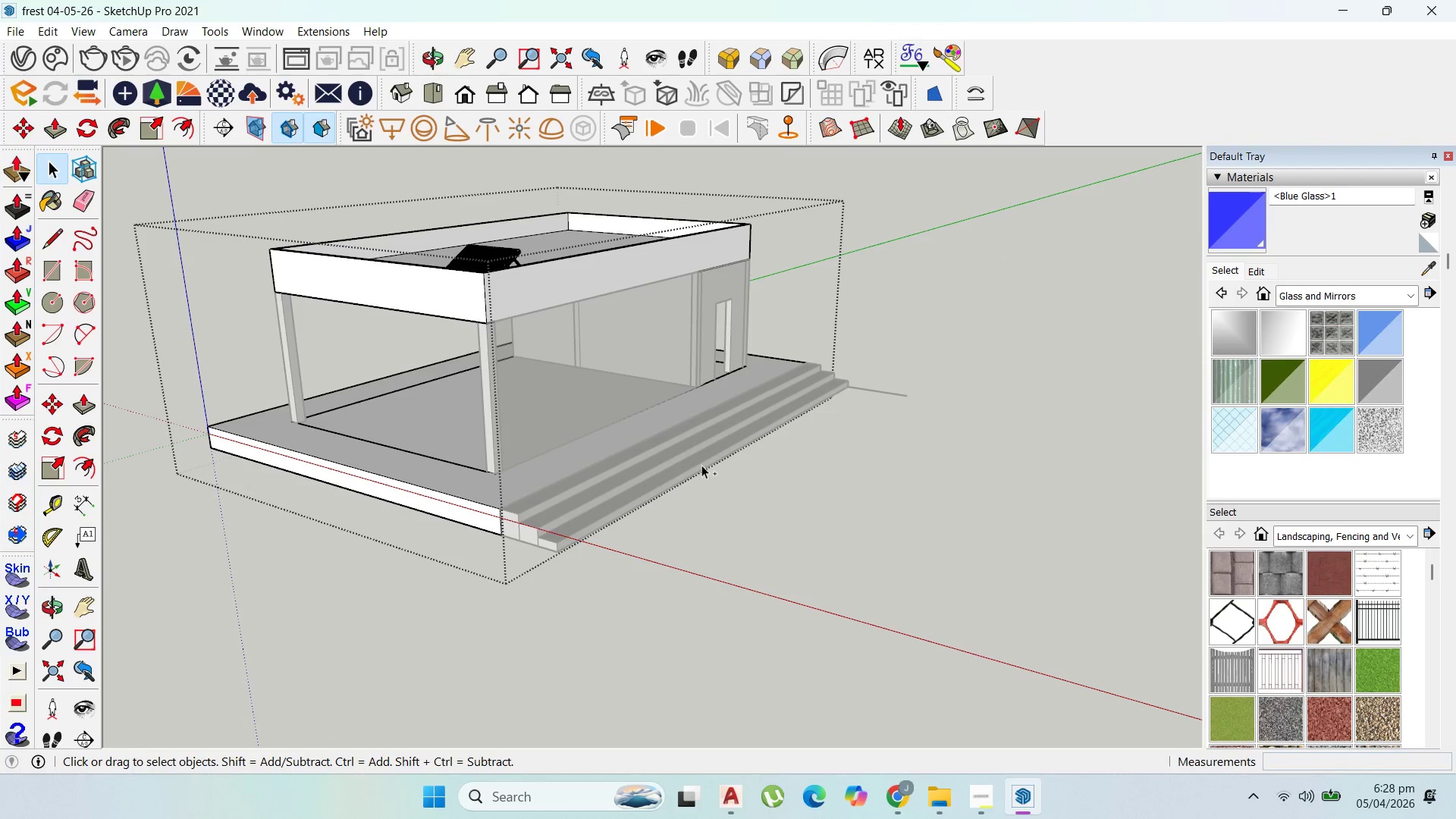 
key(Control+Z)
 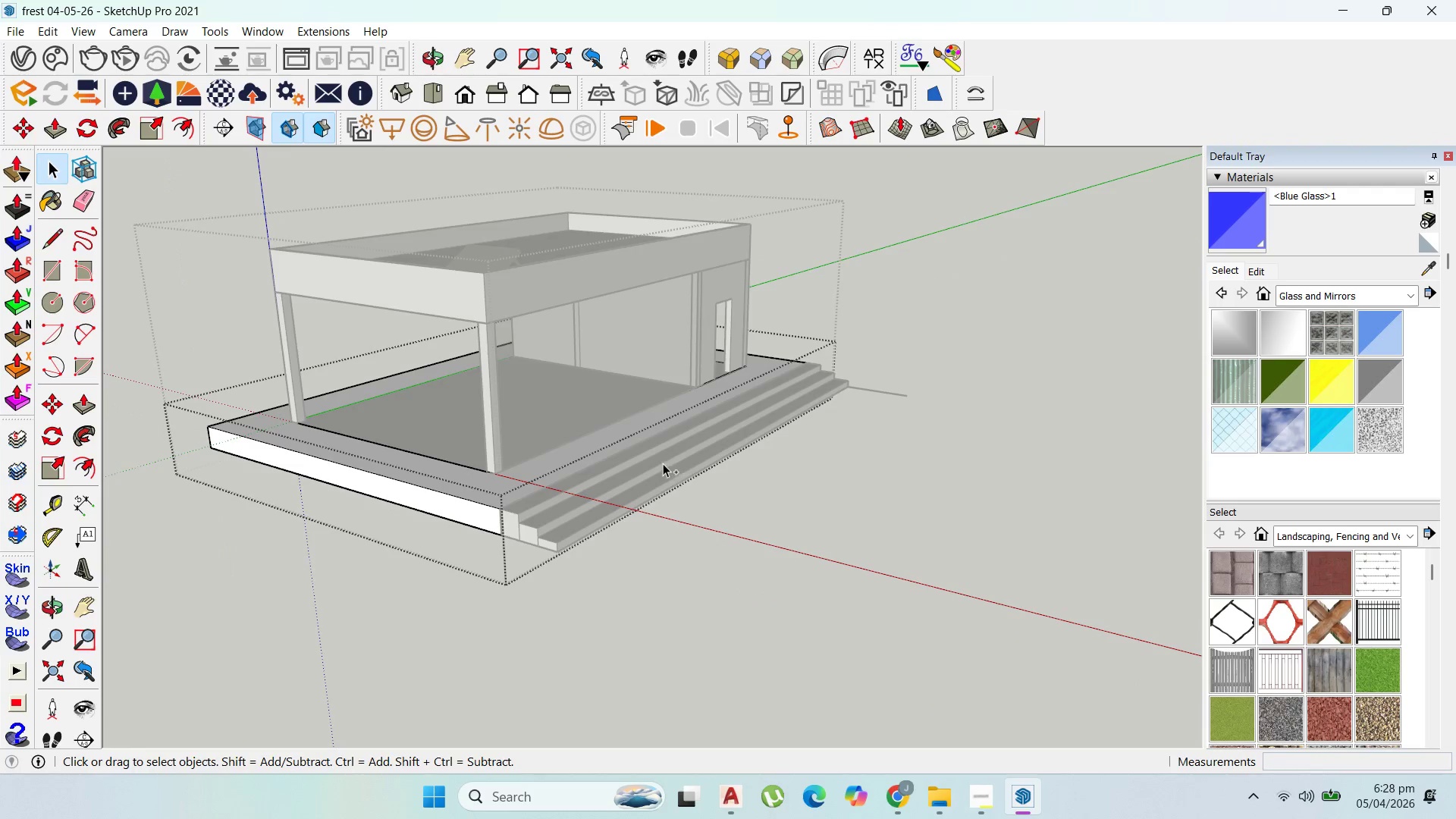 
key(Control+Z)
 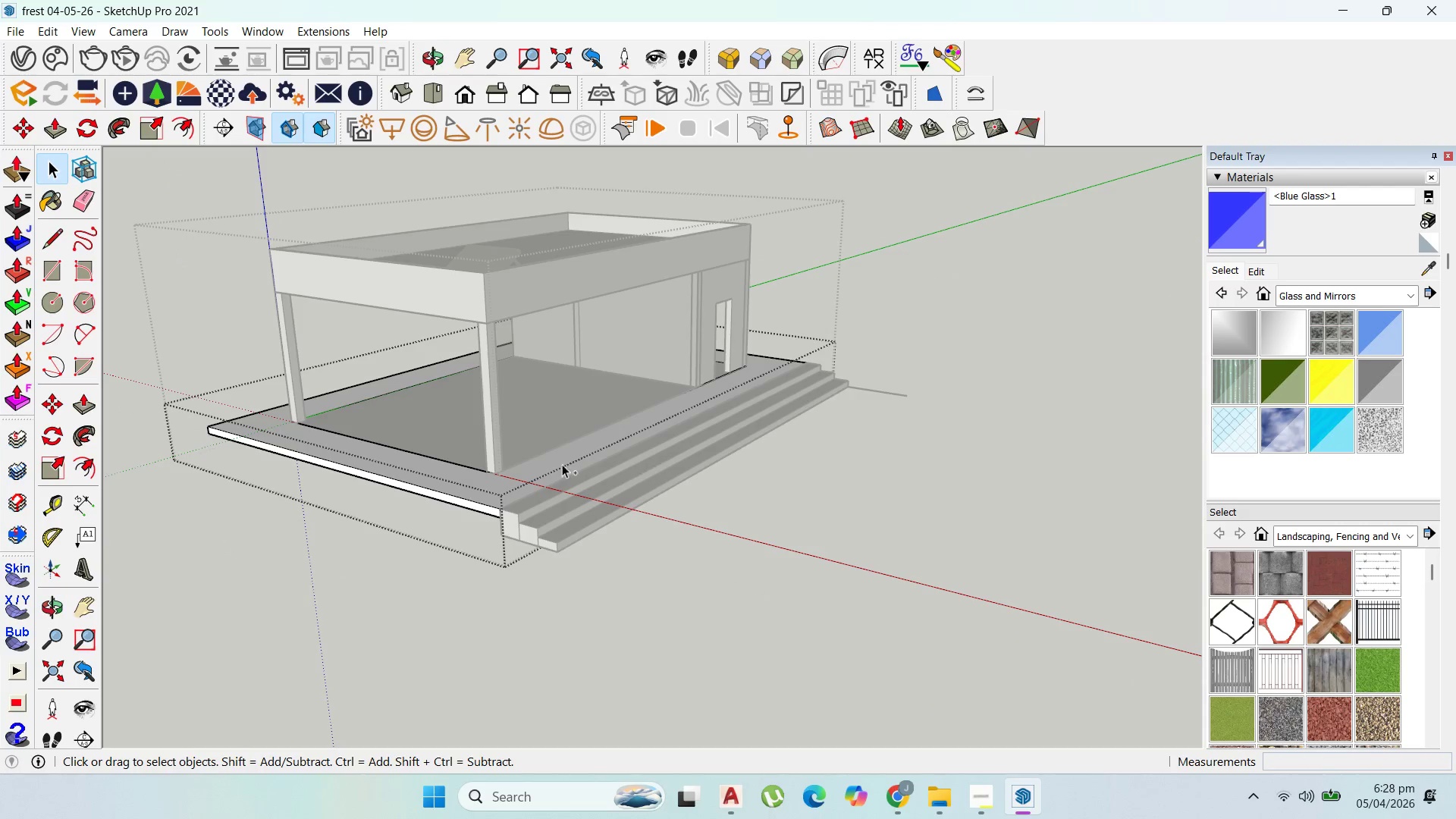 
scroll: coordinate [284, 460], scroll_direction: up, amount: 2.0
 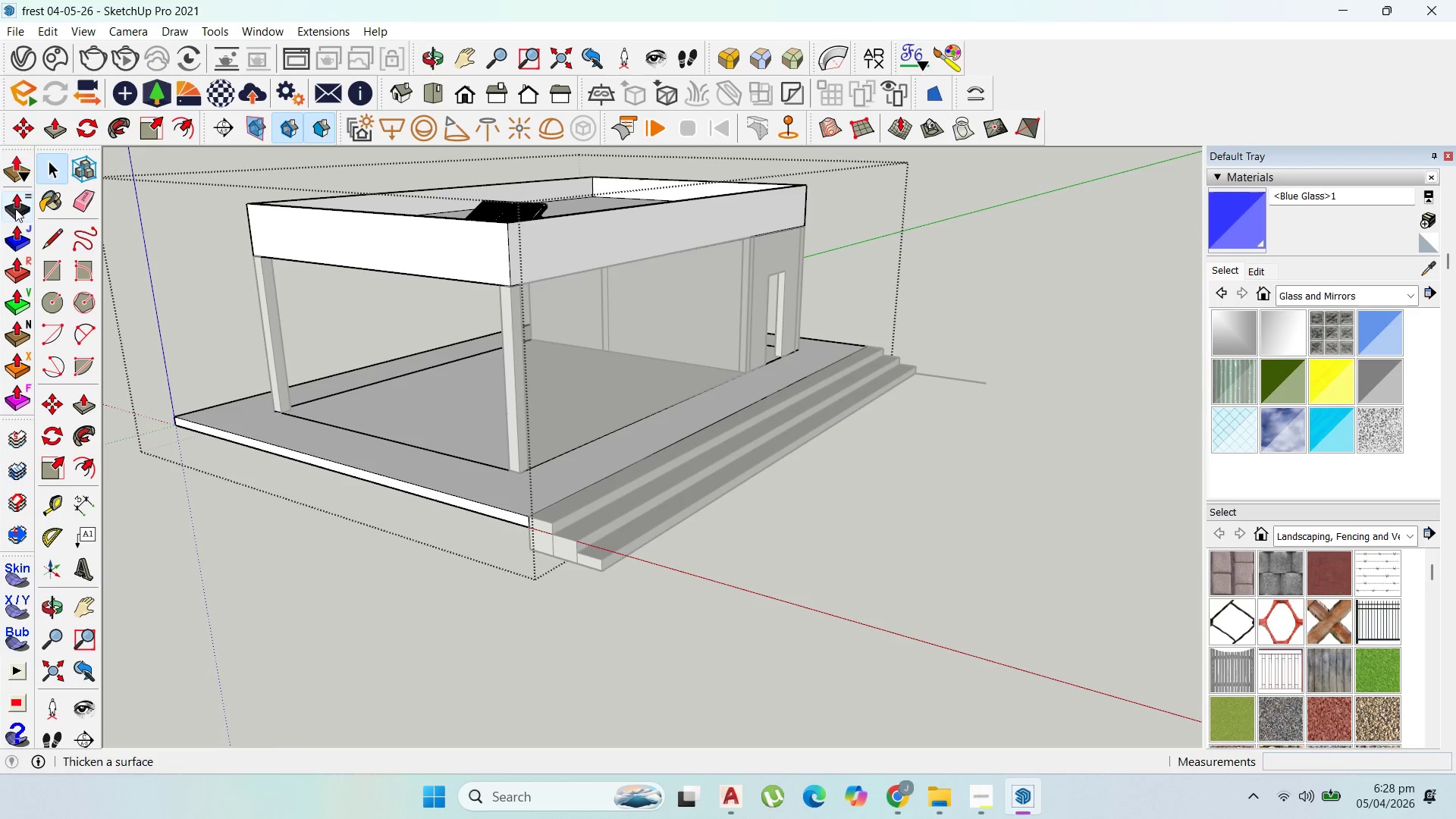 
key(Escape)
 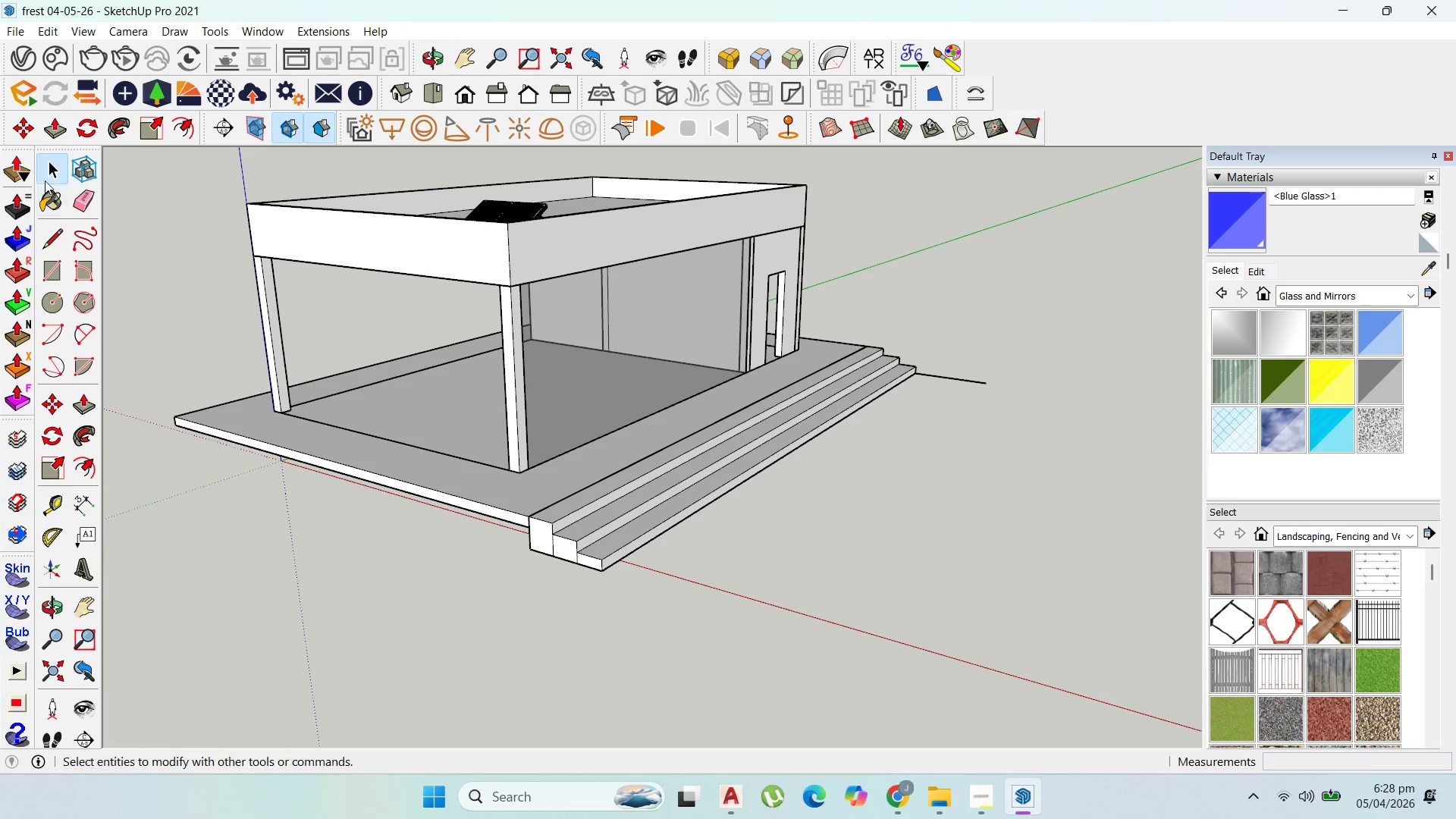 
key(Escape)
 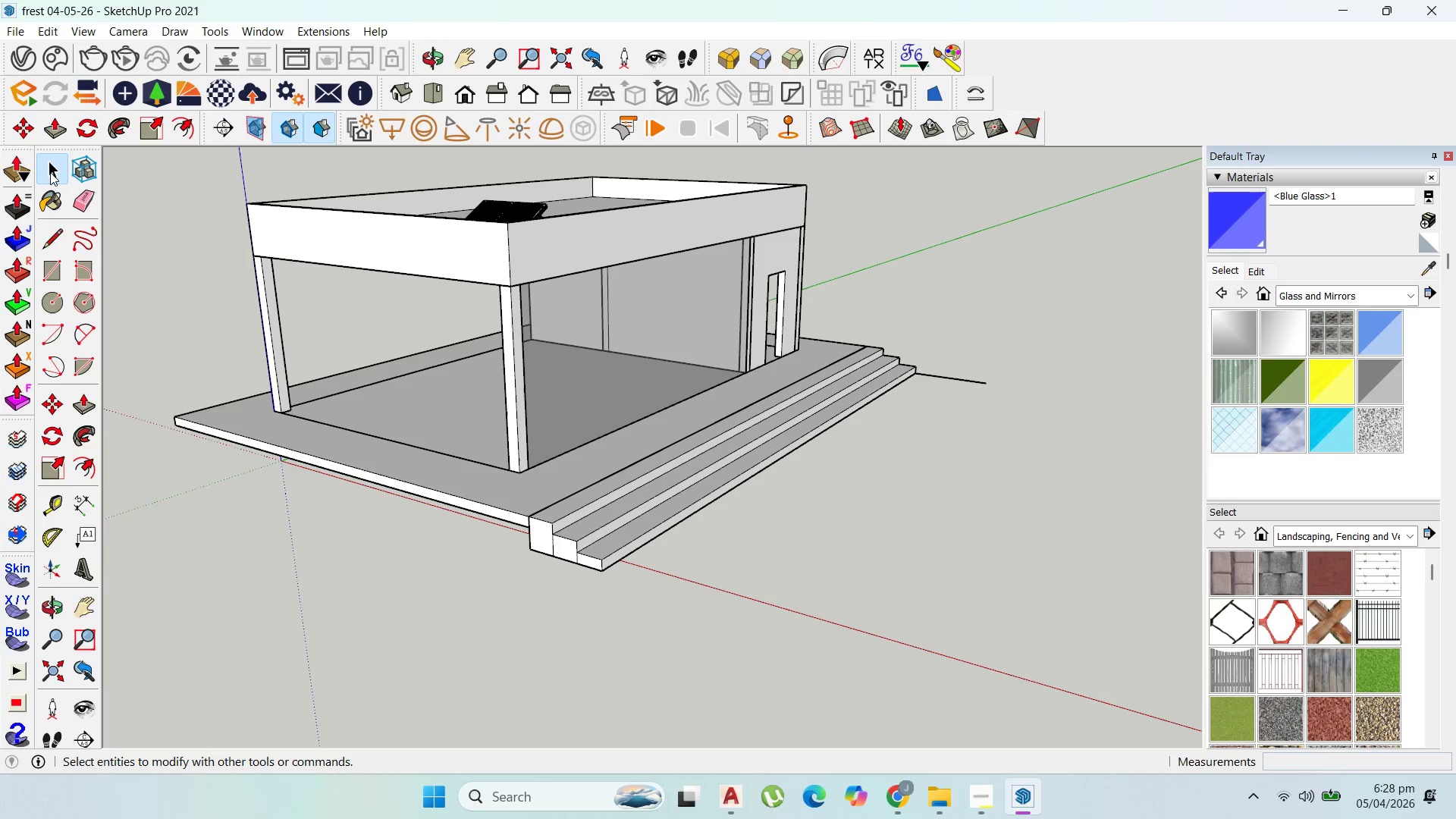 
left_click([51, 171])
 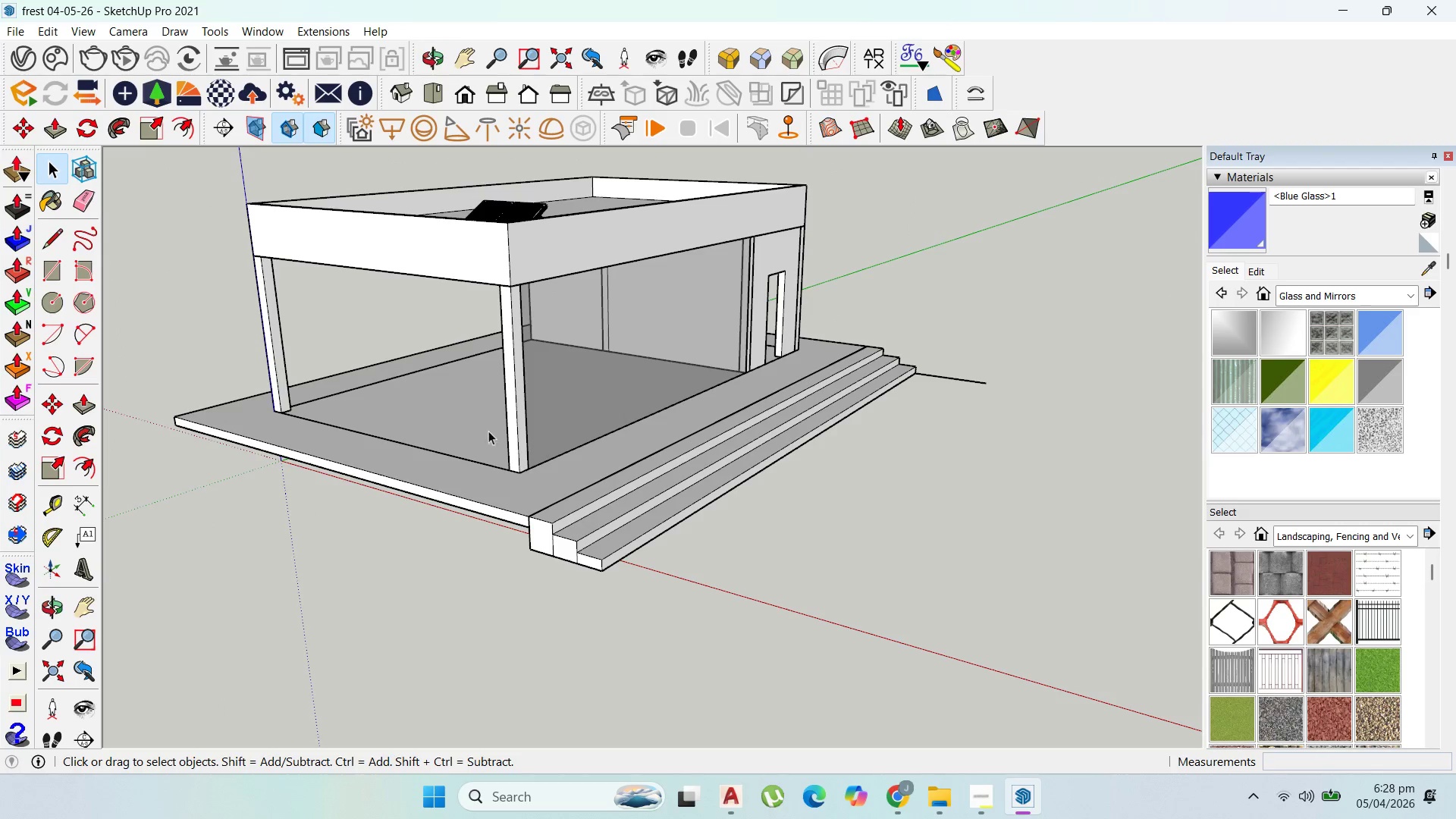 
scroll: coordinate [521, 452], scroll_direction: up, amount: 1.0
 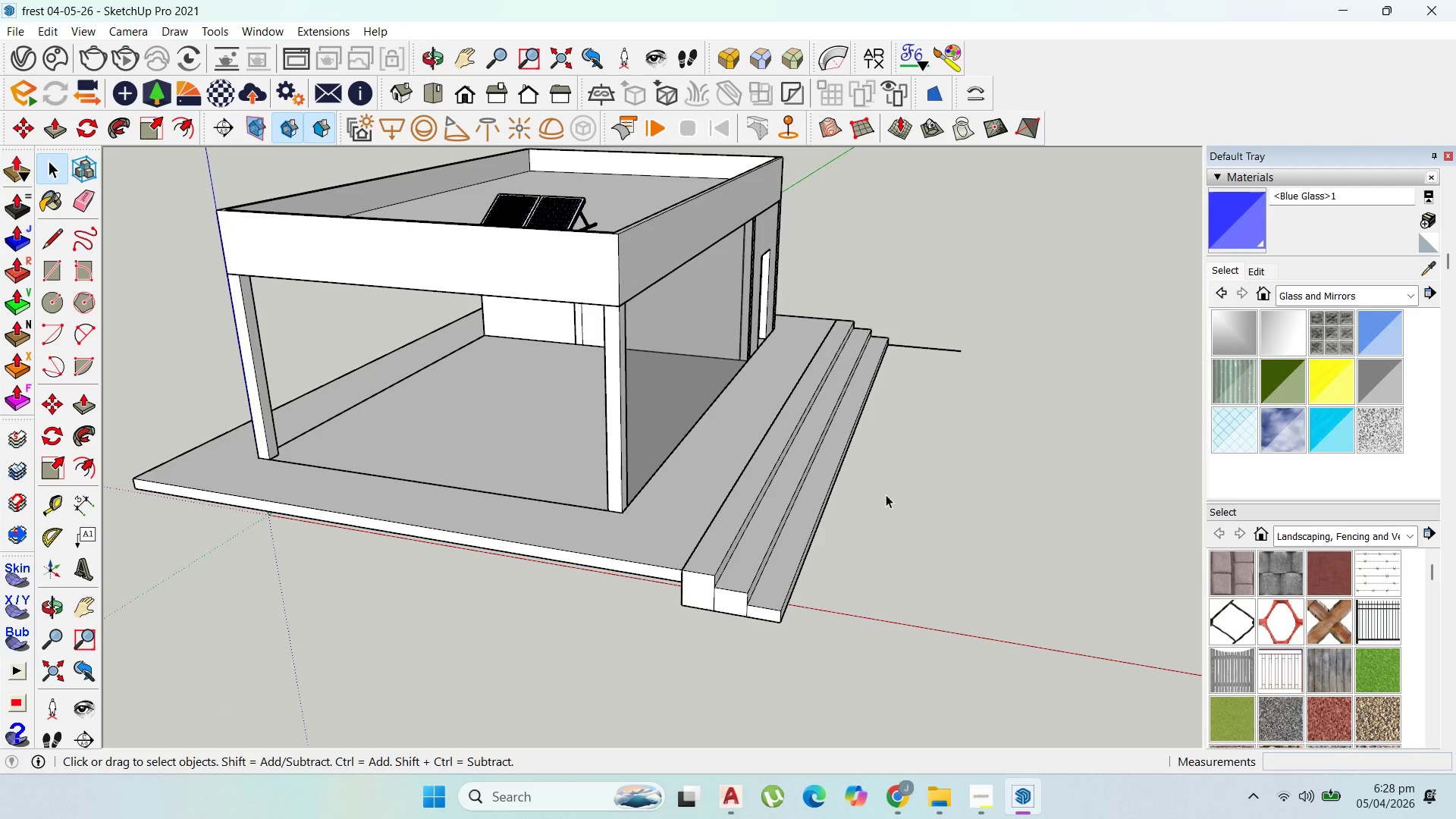 
scroll: coordinate [821, 565], scroll_direction: down, amount: 2.0
 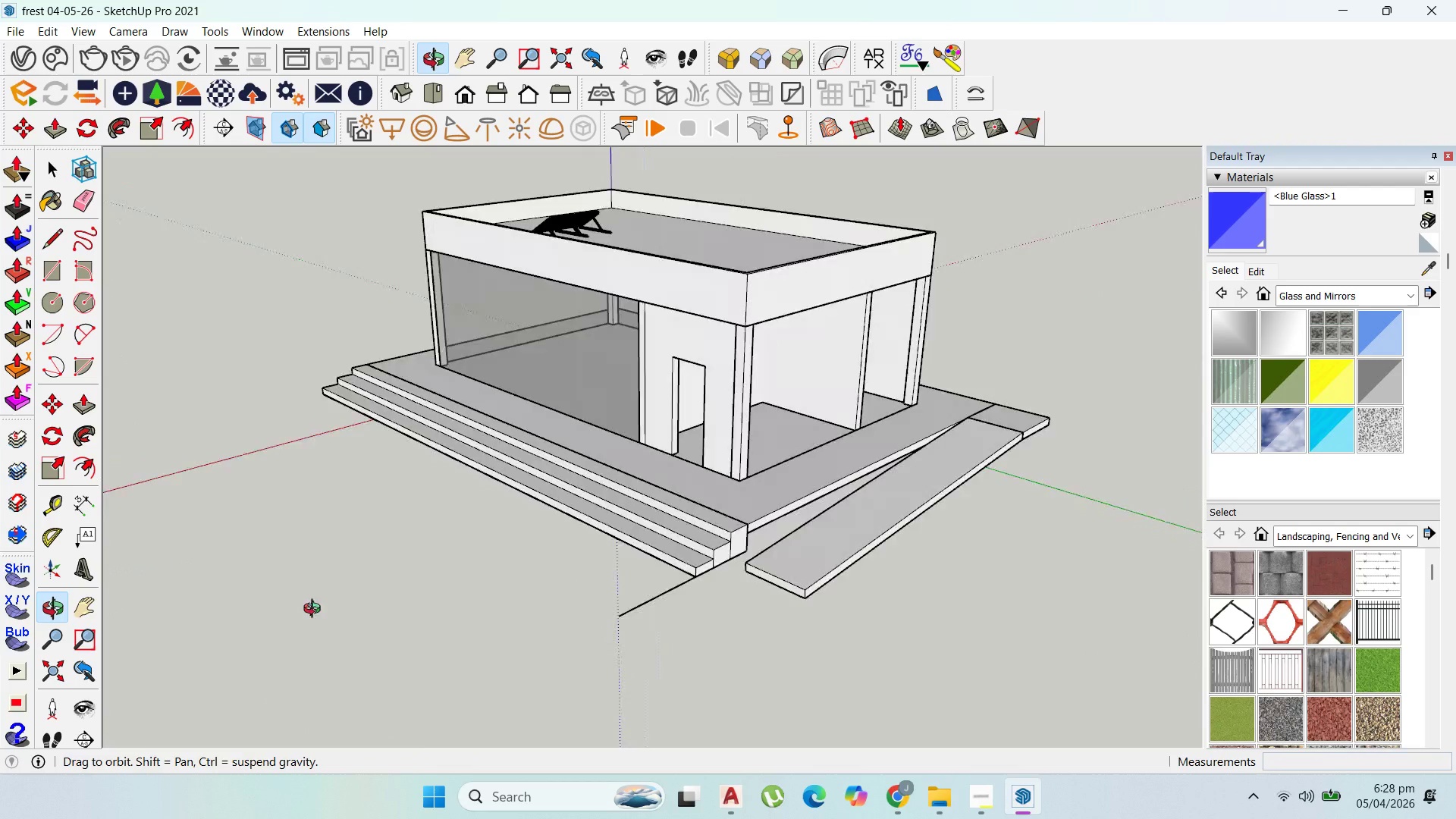 
scroll: coordinate [568, 555], scroll_direction: up, amount: 1.0
 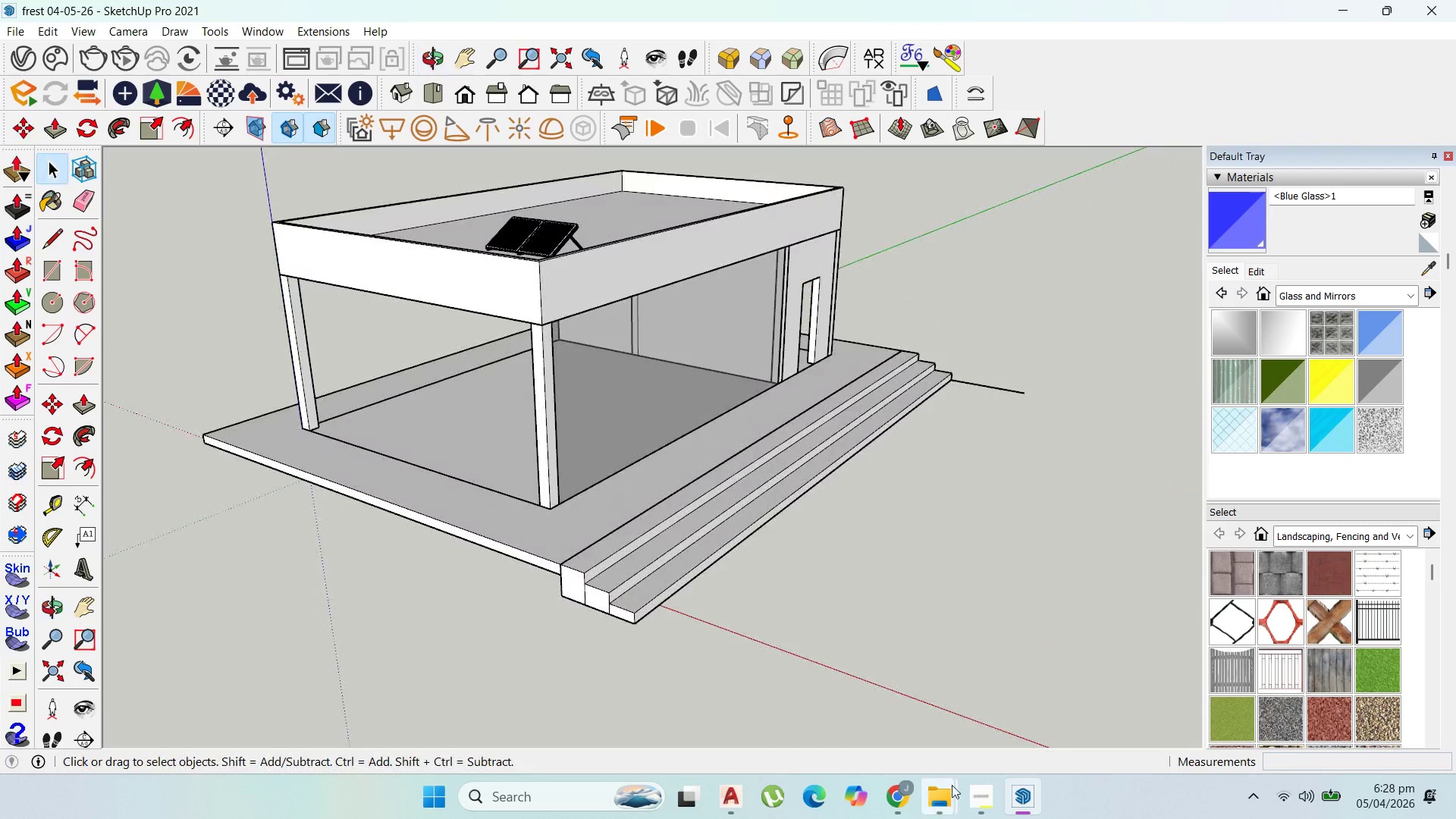 
left_click([890, 802])
 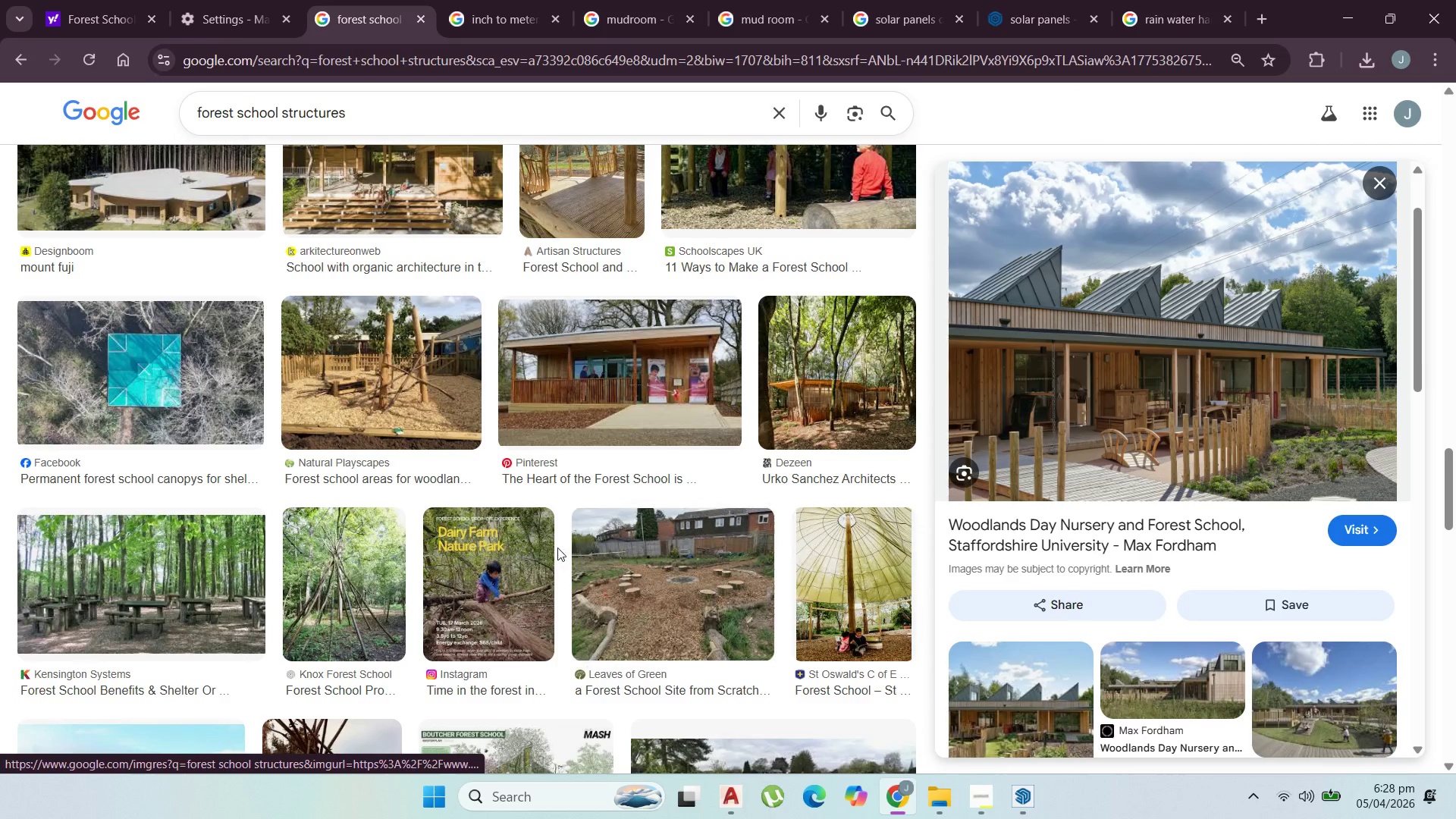 
wait(9.28)
 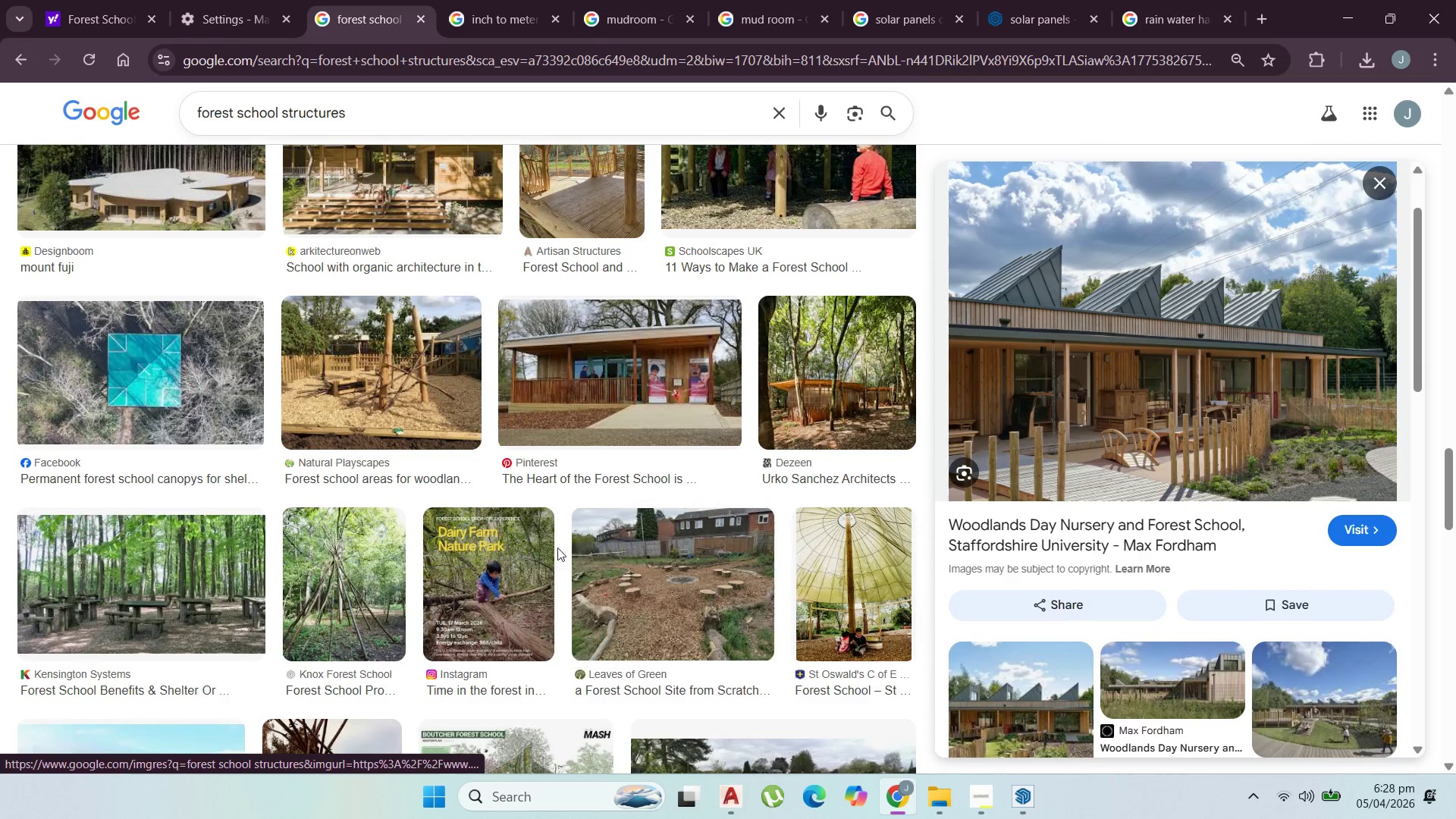 
left_click([1338, 8])
 